 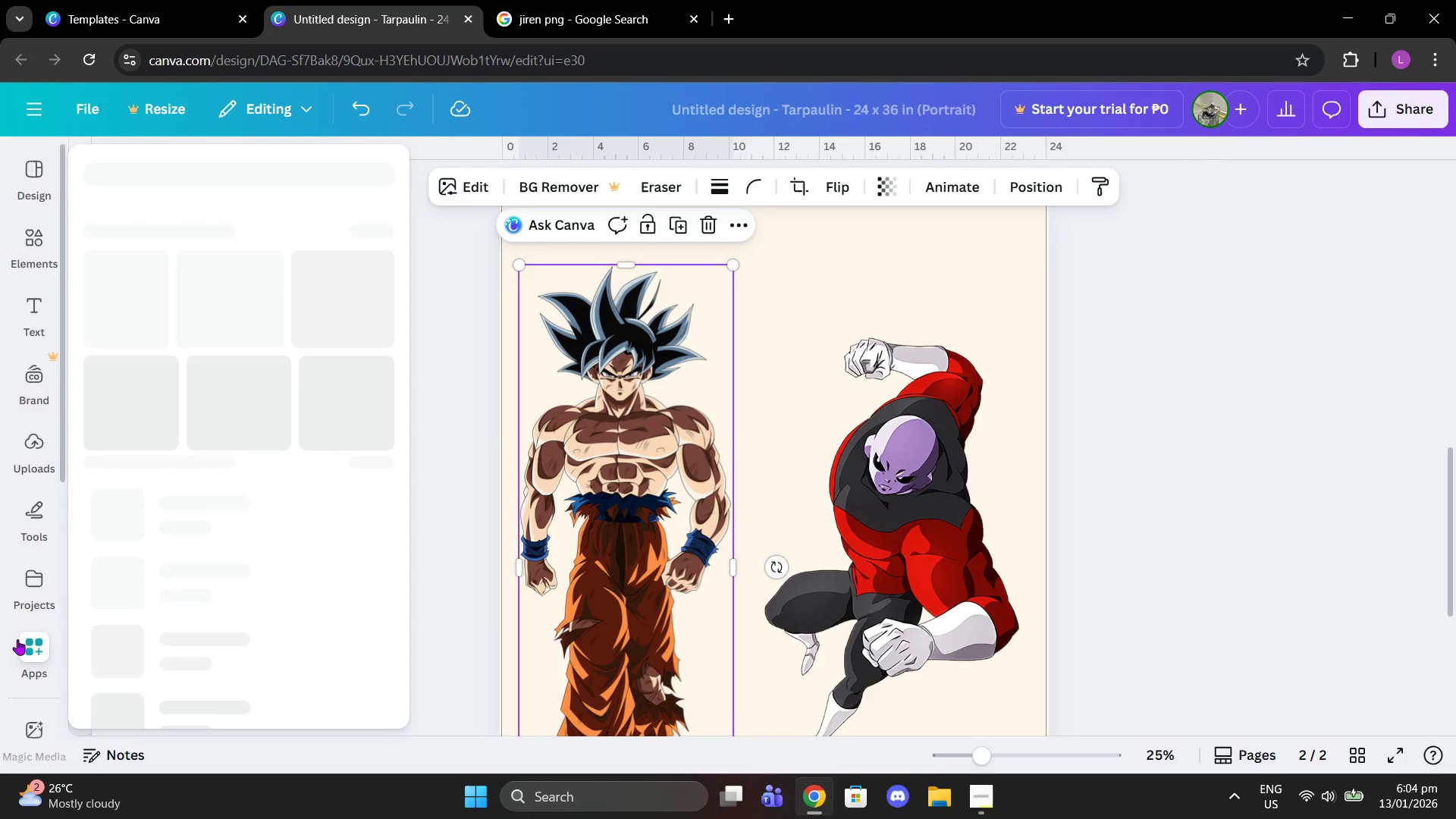 
scroll: coordinate [34, 635], scroll_direction: down, amount: 1.0
 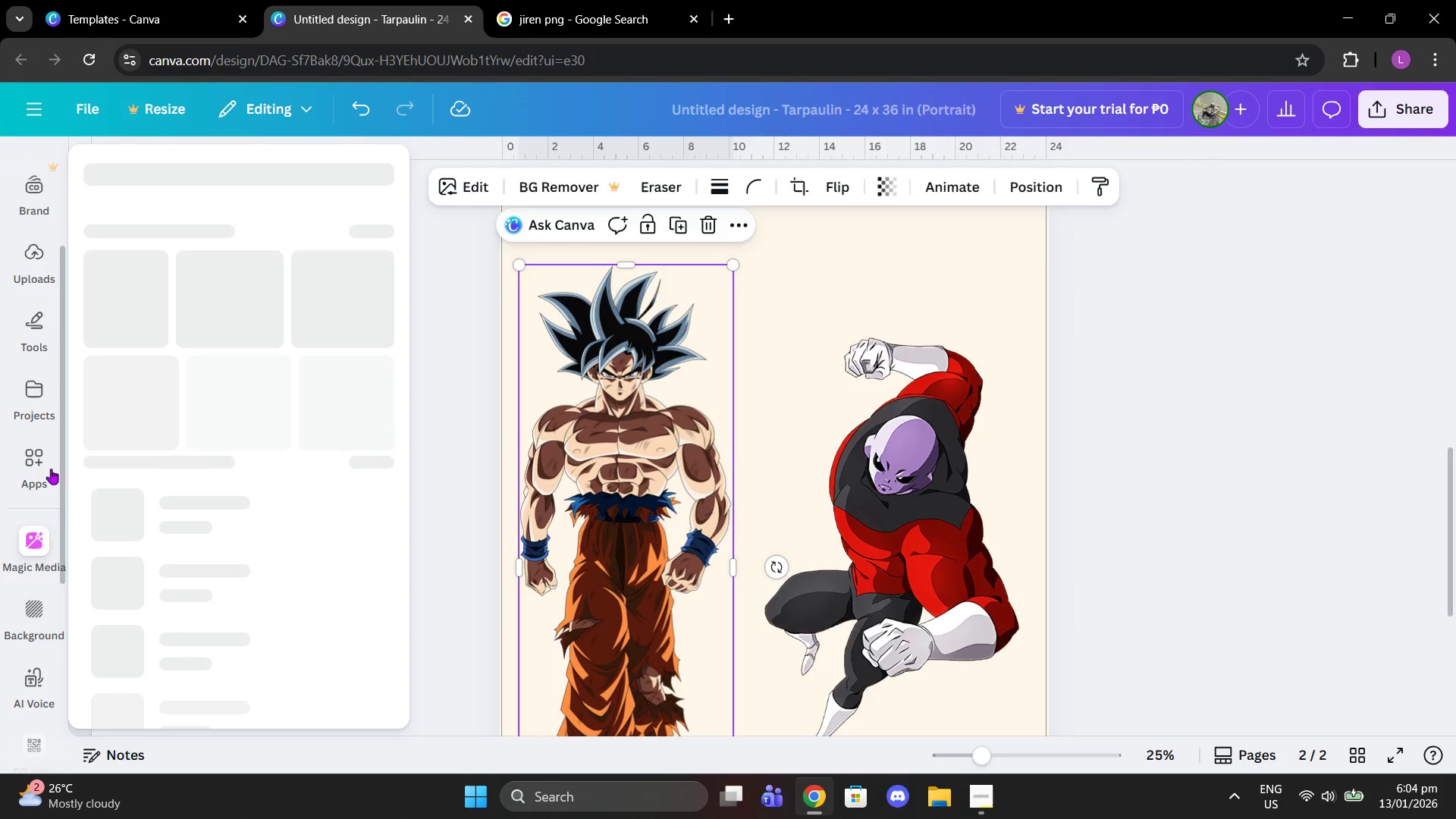 
left_click([39, 465])
 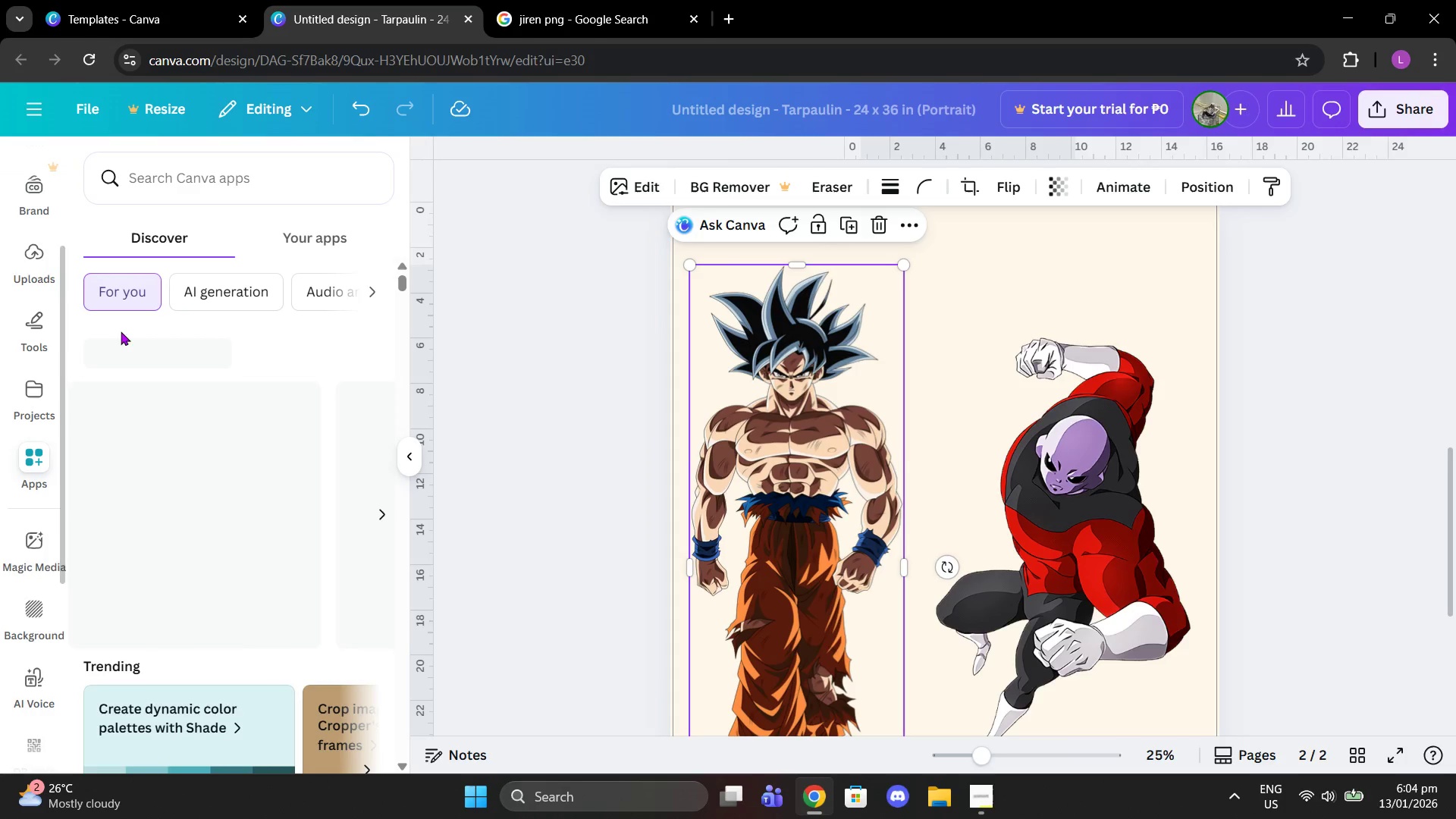 
left_click([146, 193])
 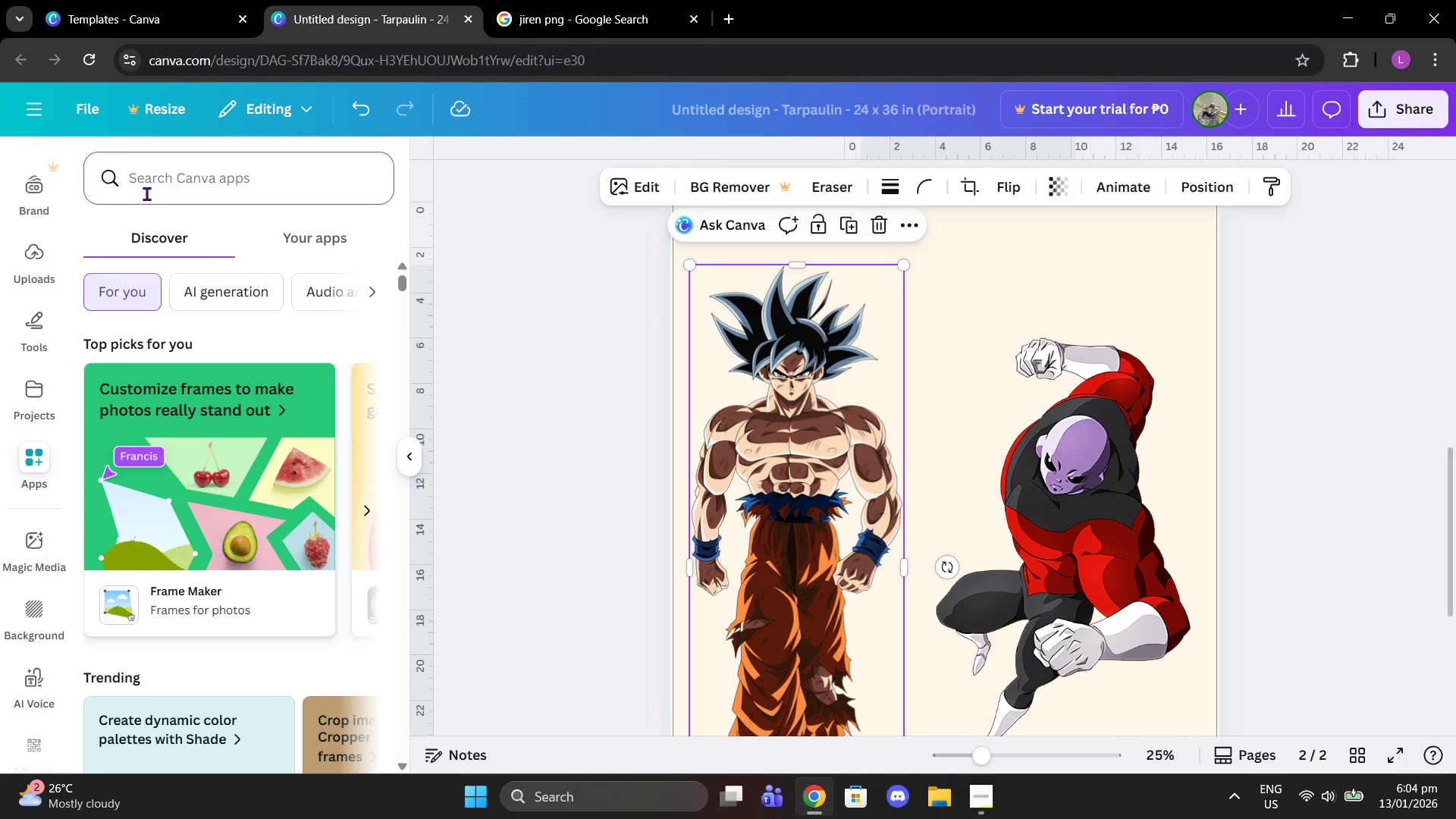 
type(duotone)
 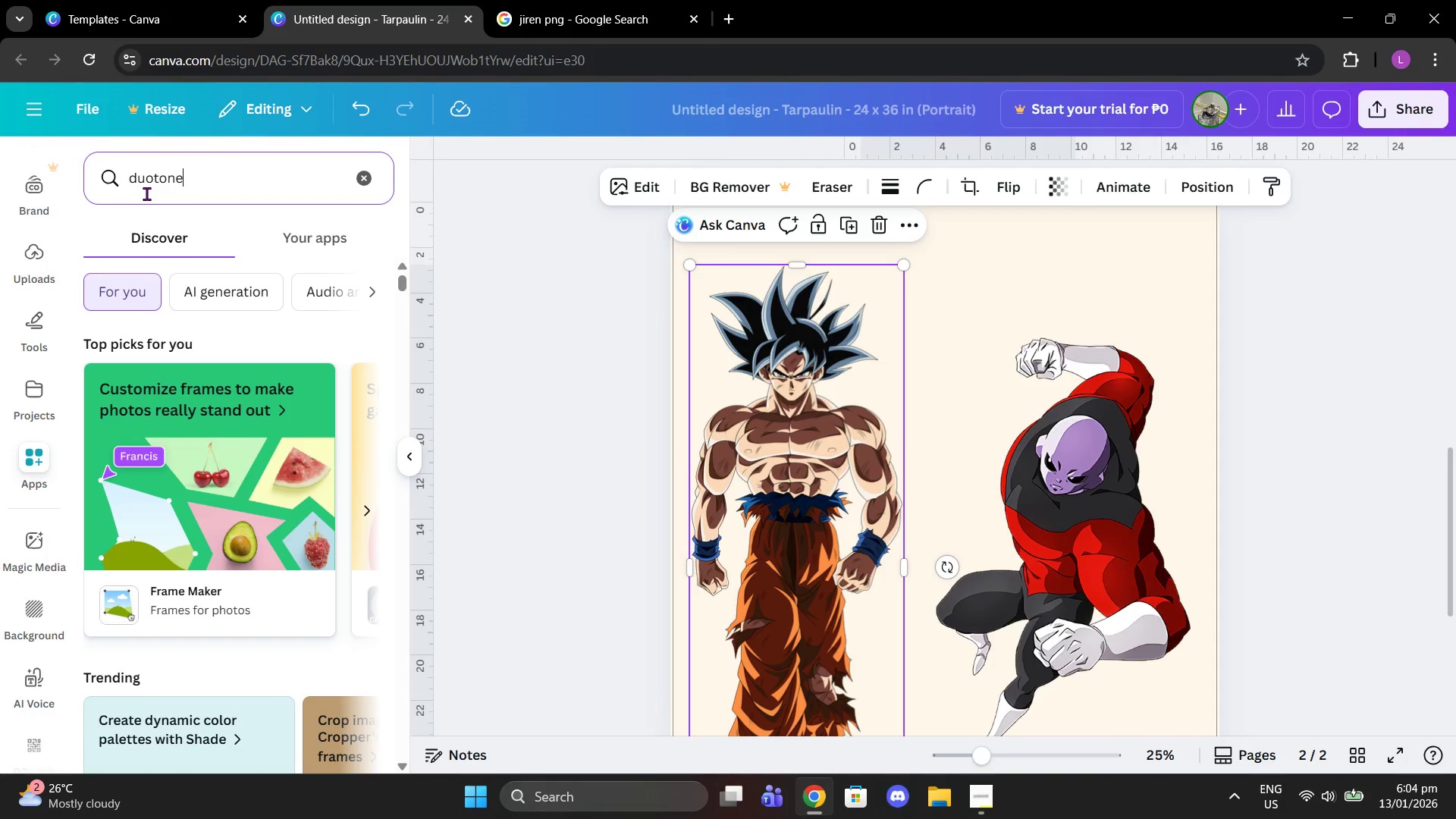 
wait(8.3)
 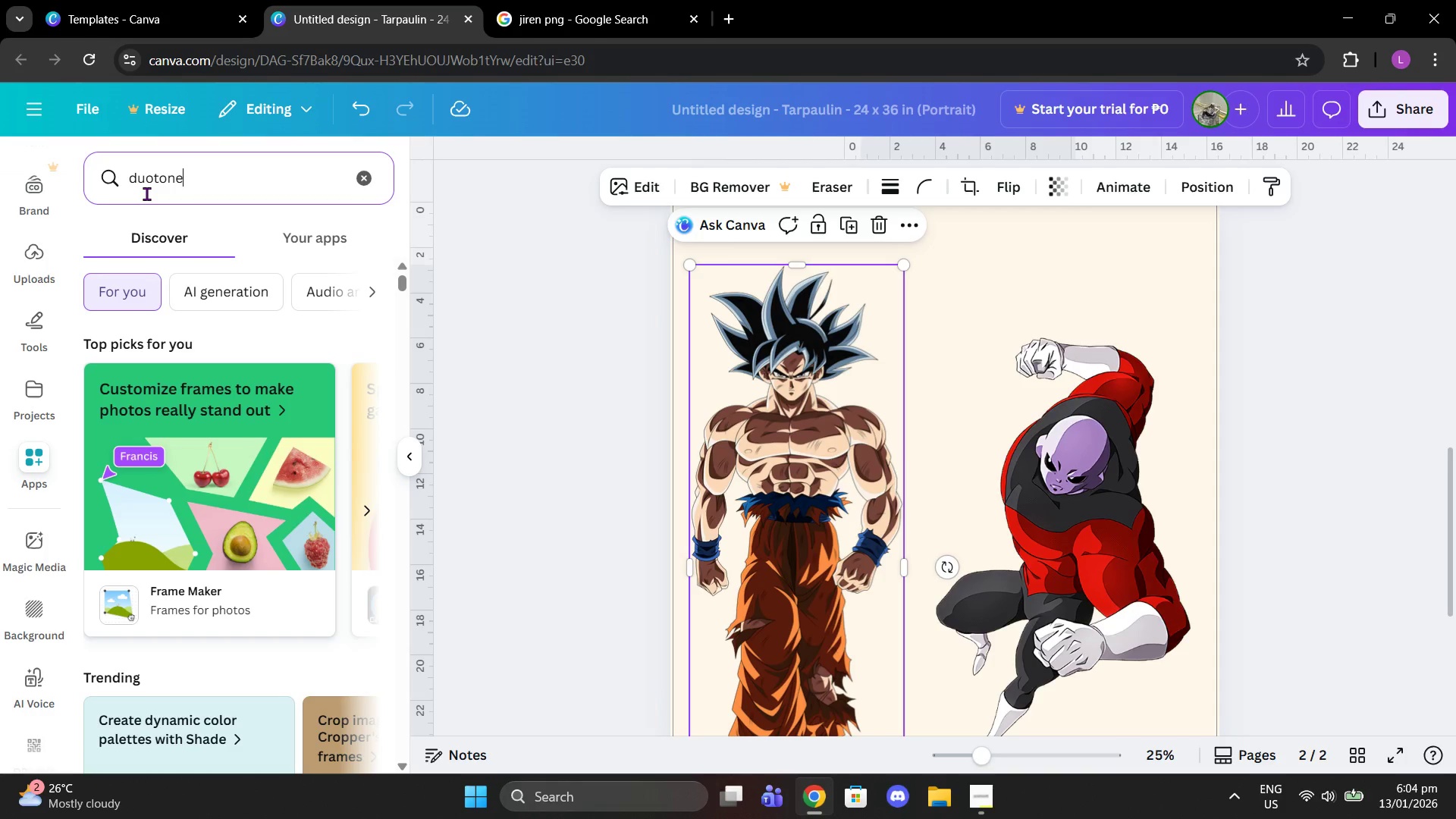 
scroll: coordinate [334, 280], scroll_direction: down, amount: 6.0
 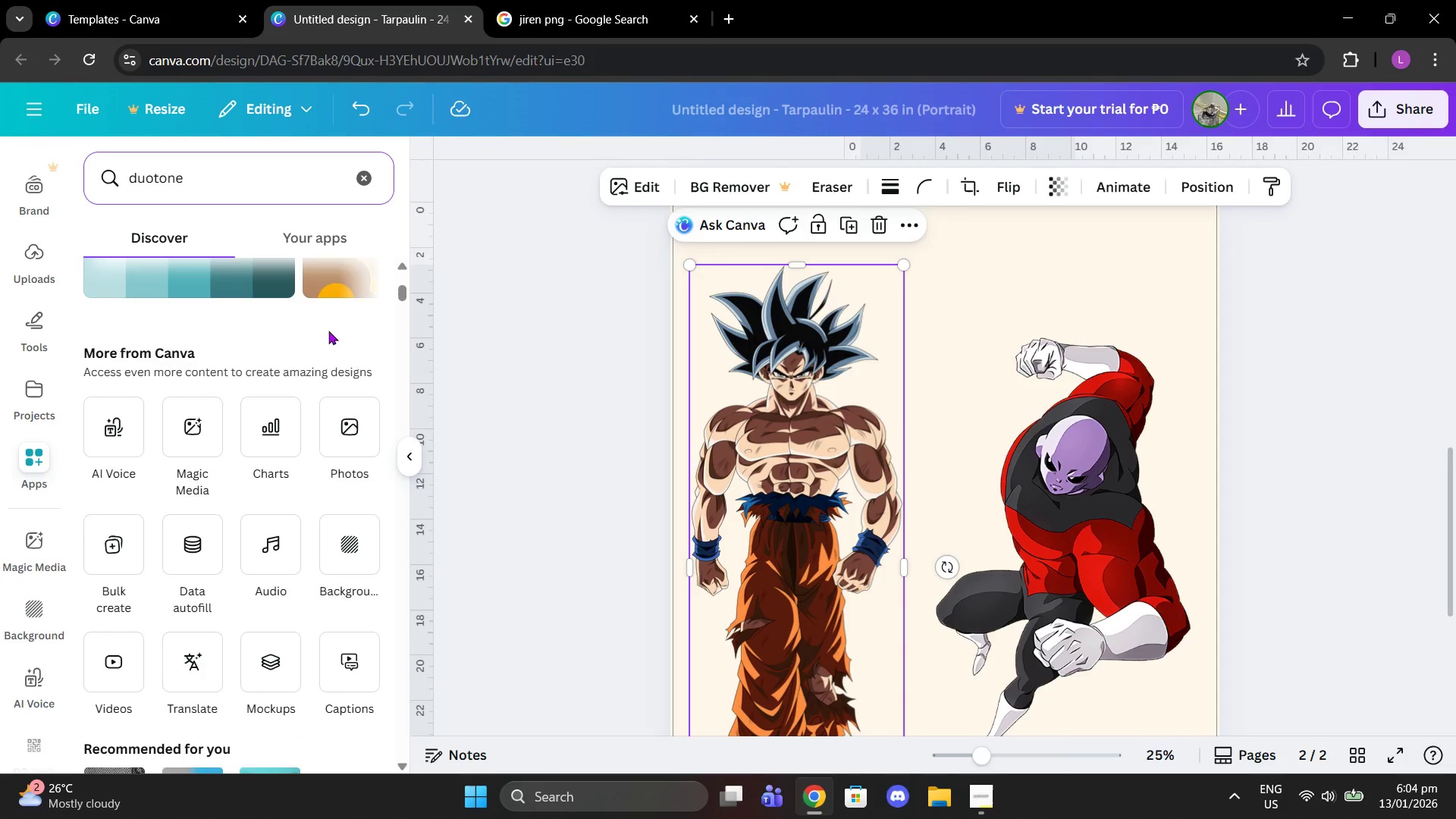 
scroll: coordinate [307, 312], scroll_direction: up, amount: 6.0
 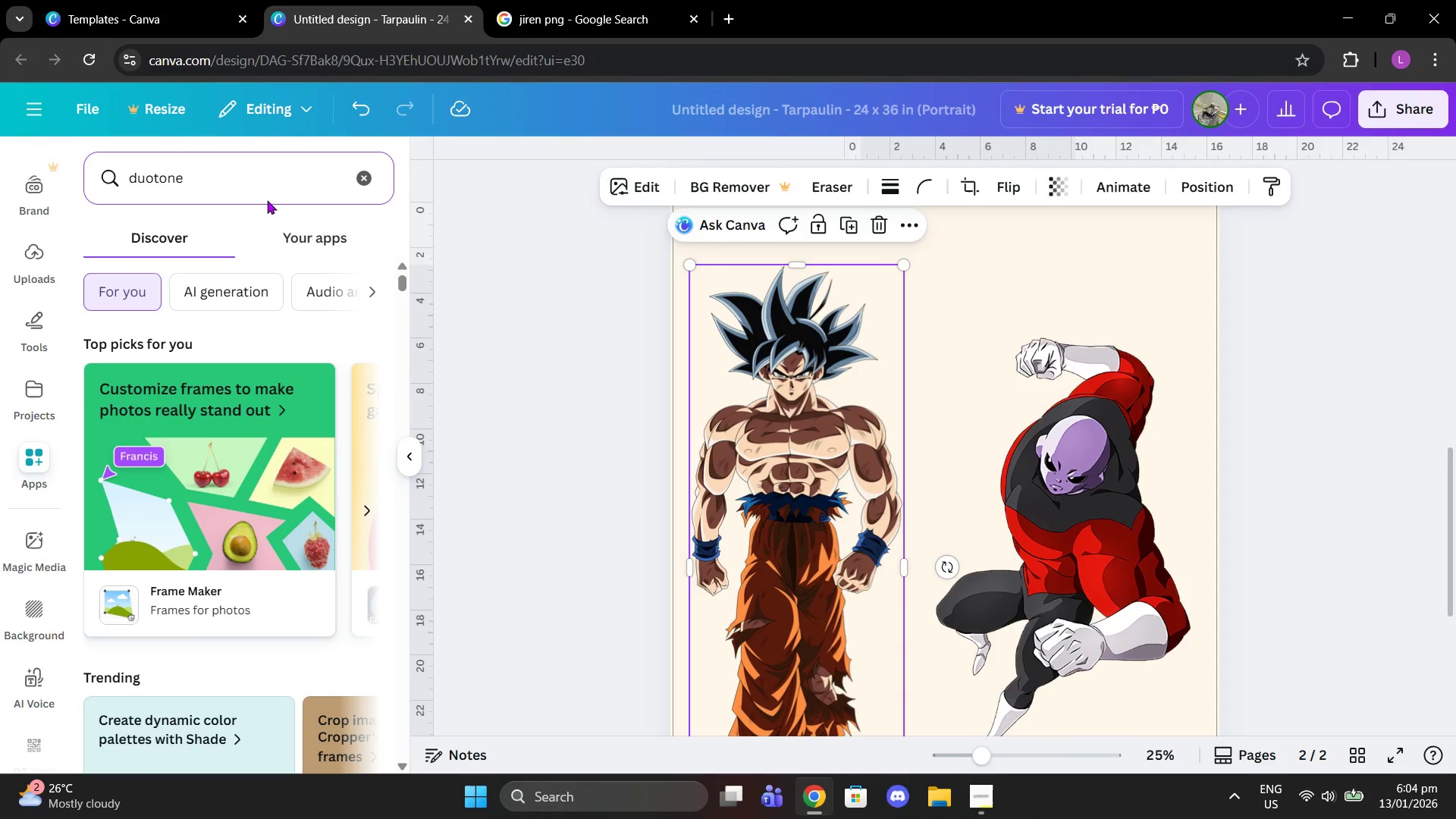 
left_click_drag(start_coordinate=[192, 166], to_coordinate=[14, 173])
 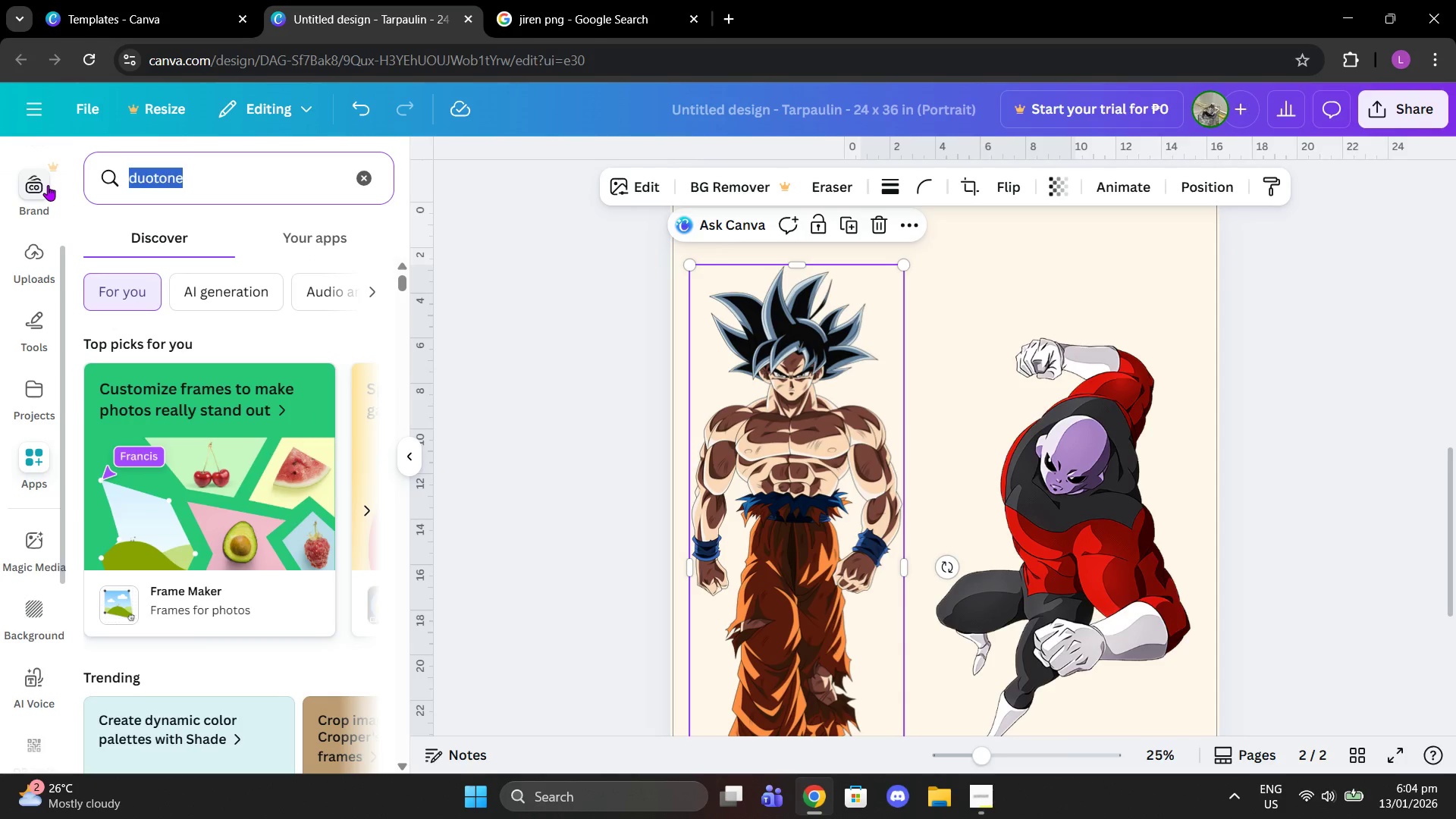 
type(tone)
 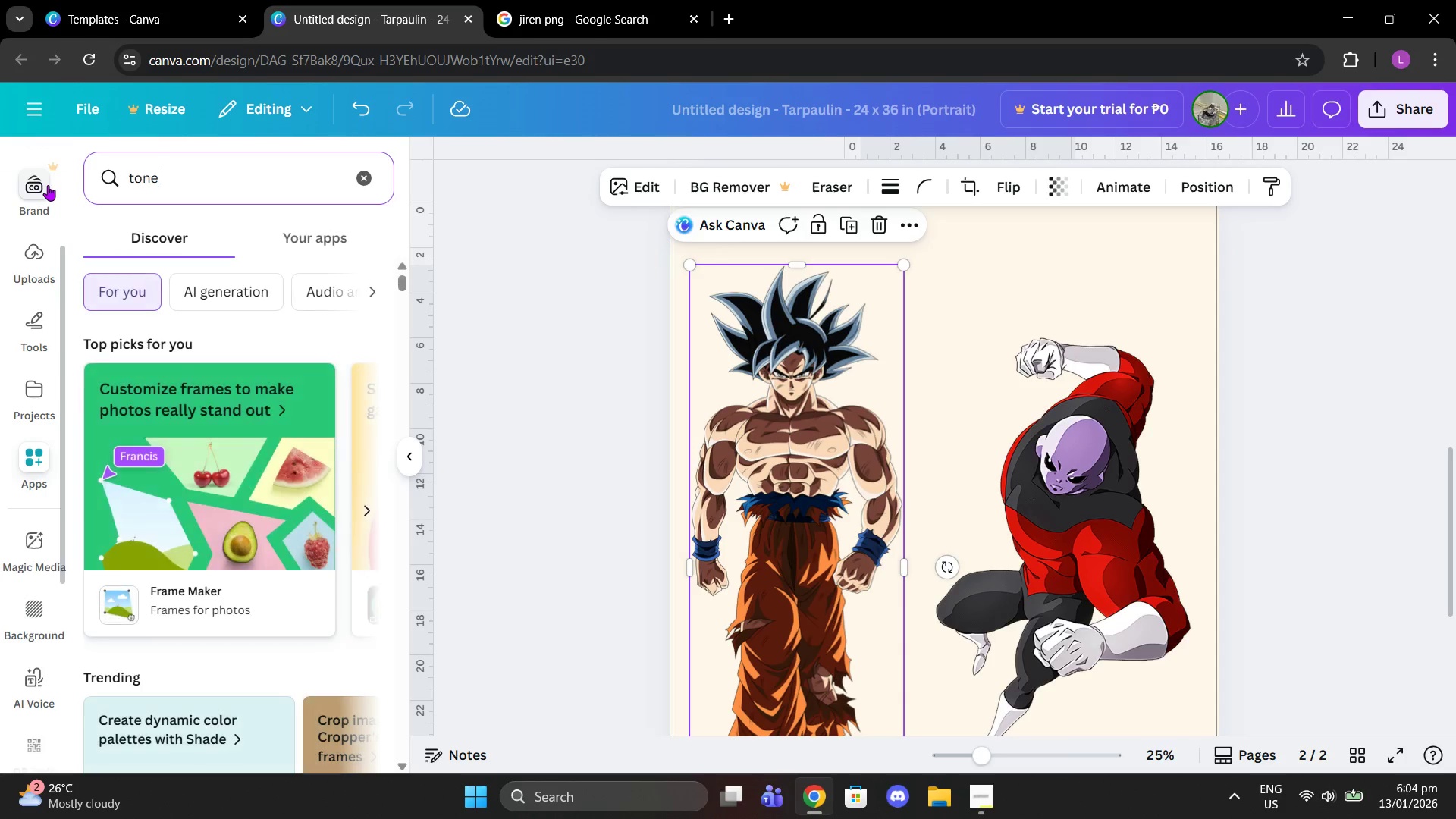 
key(Enter)
 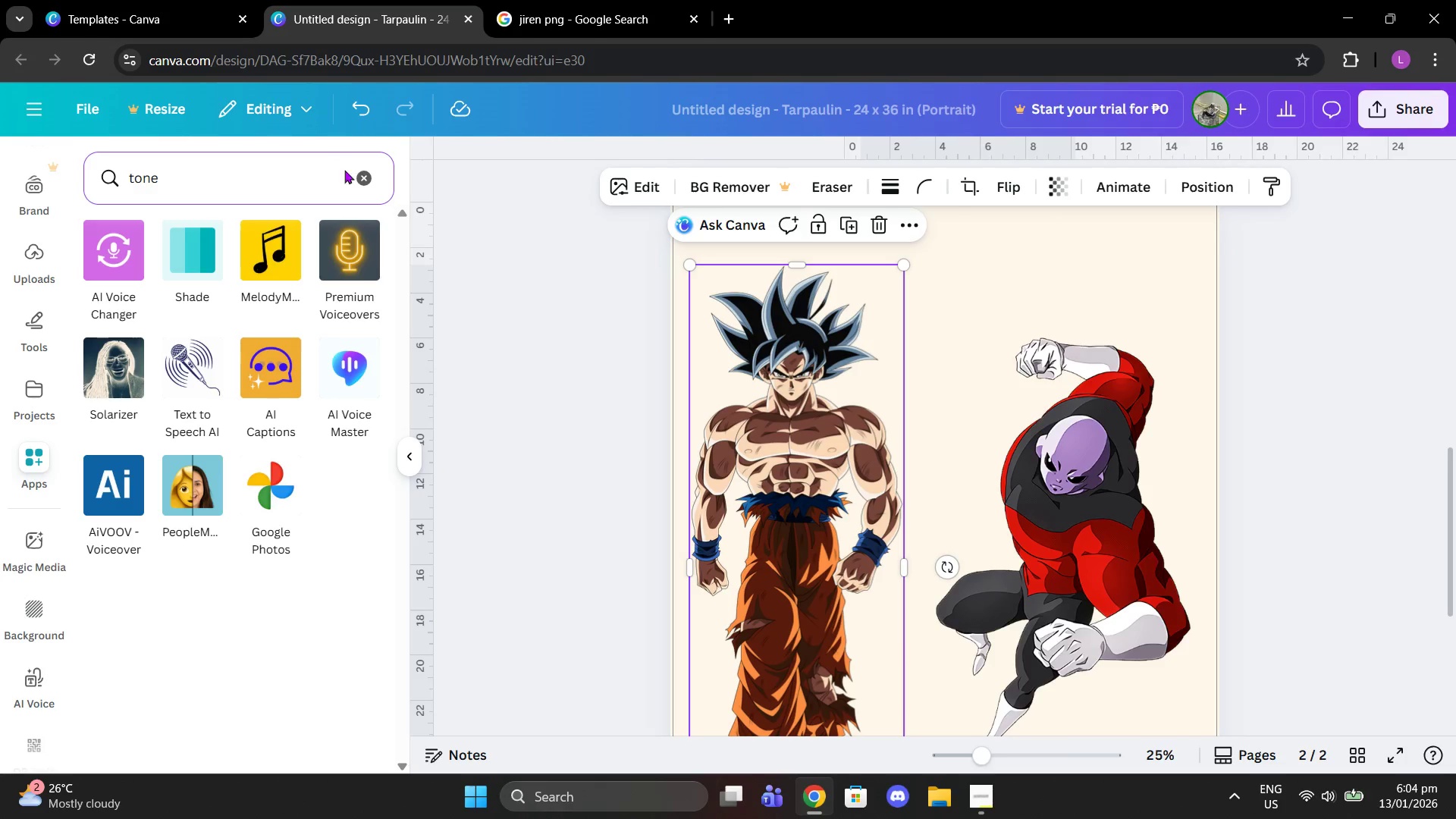 
left_click([370, 167])
 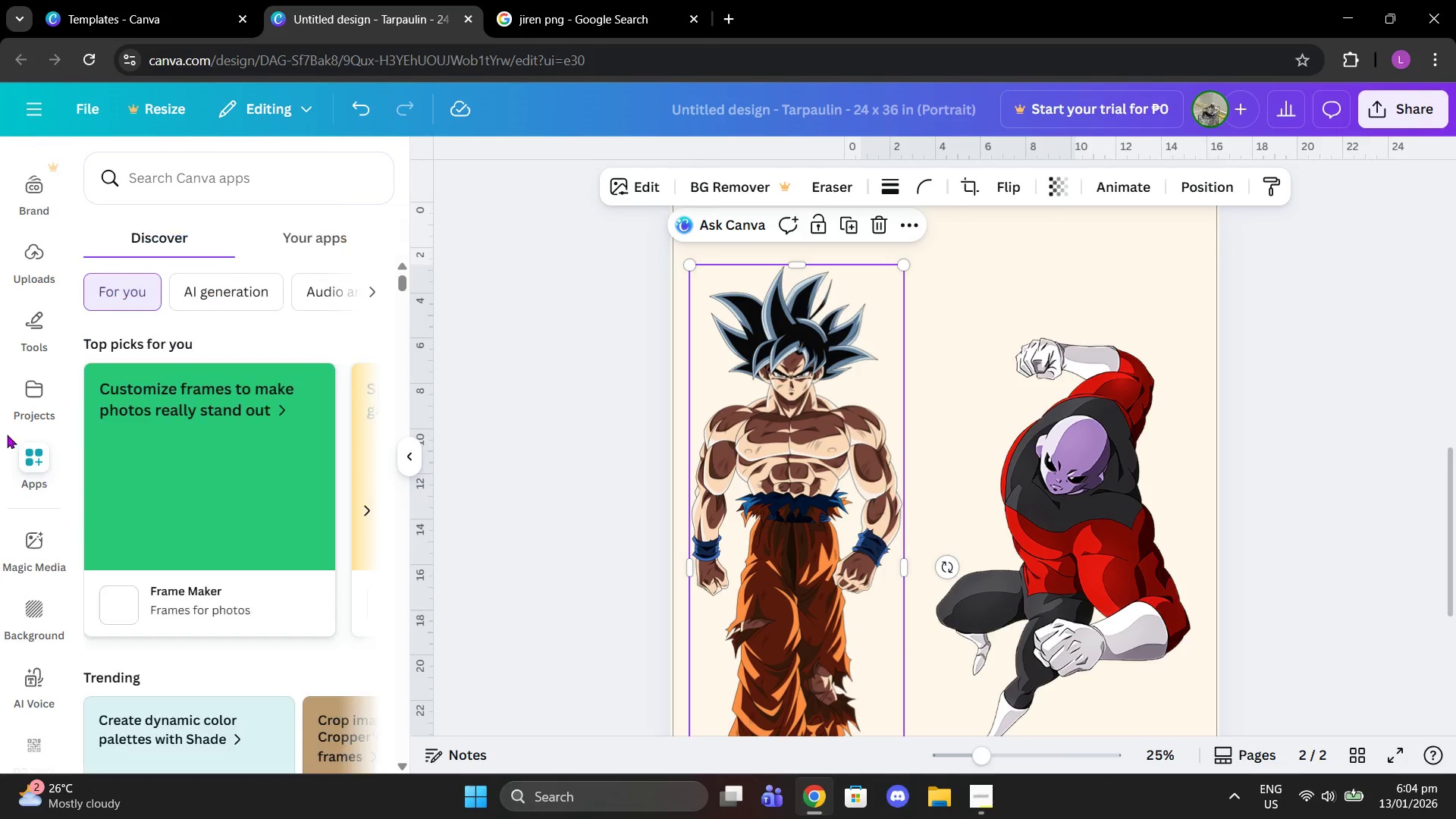 
scroll: coordinate [21, 667], scroll_direction: down, amount: 10.0
 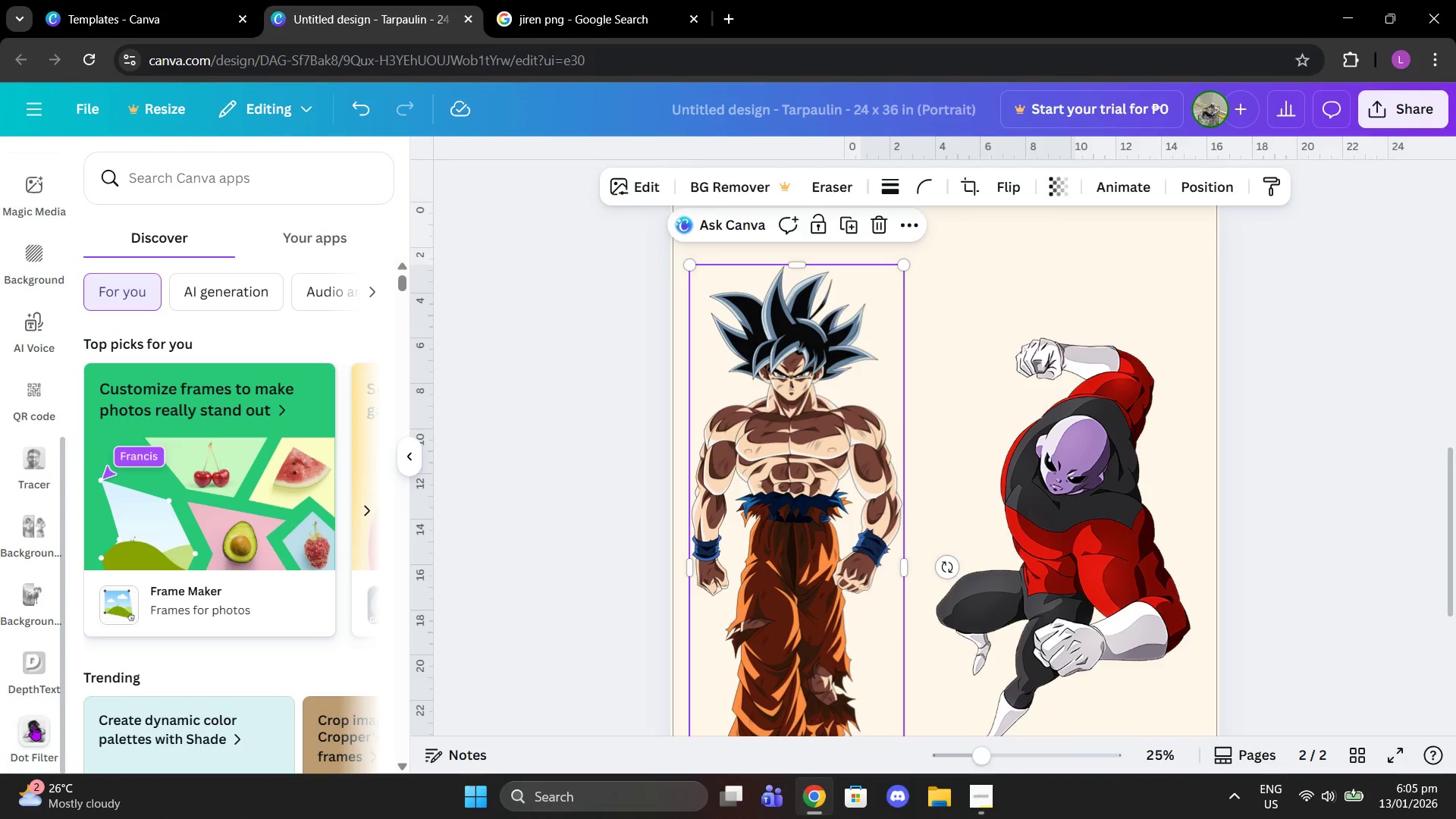 
left_click([33, 725])
 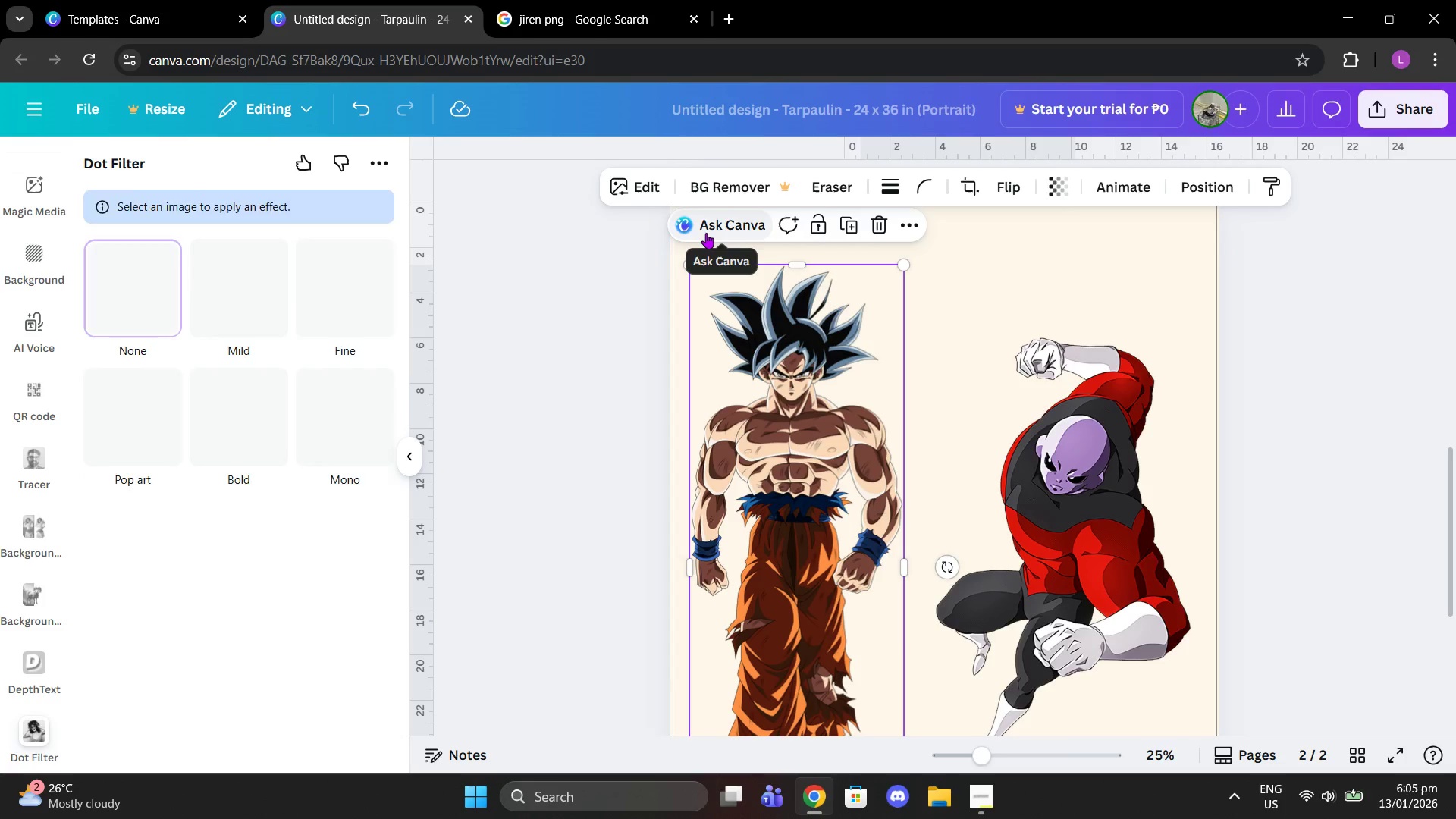 
left_click([205, 260])
 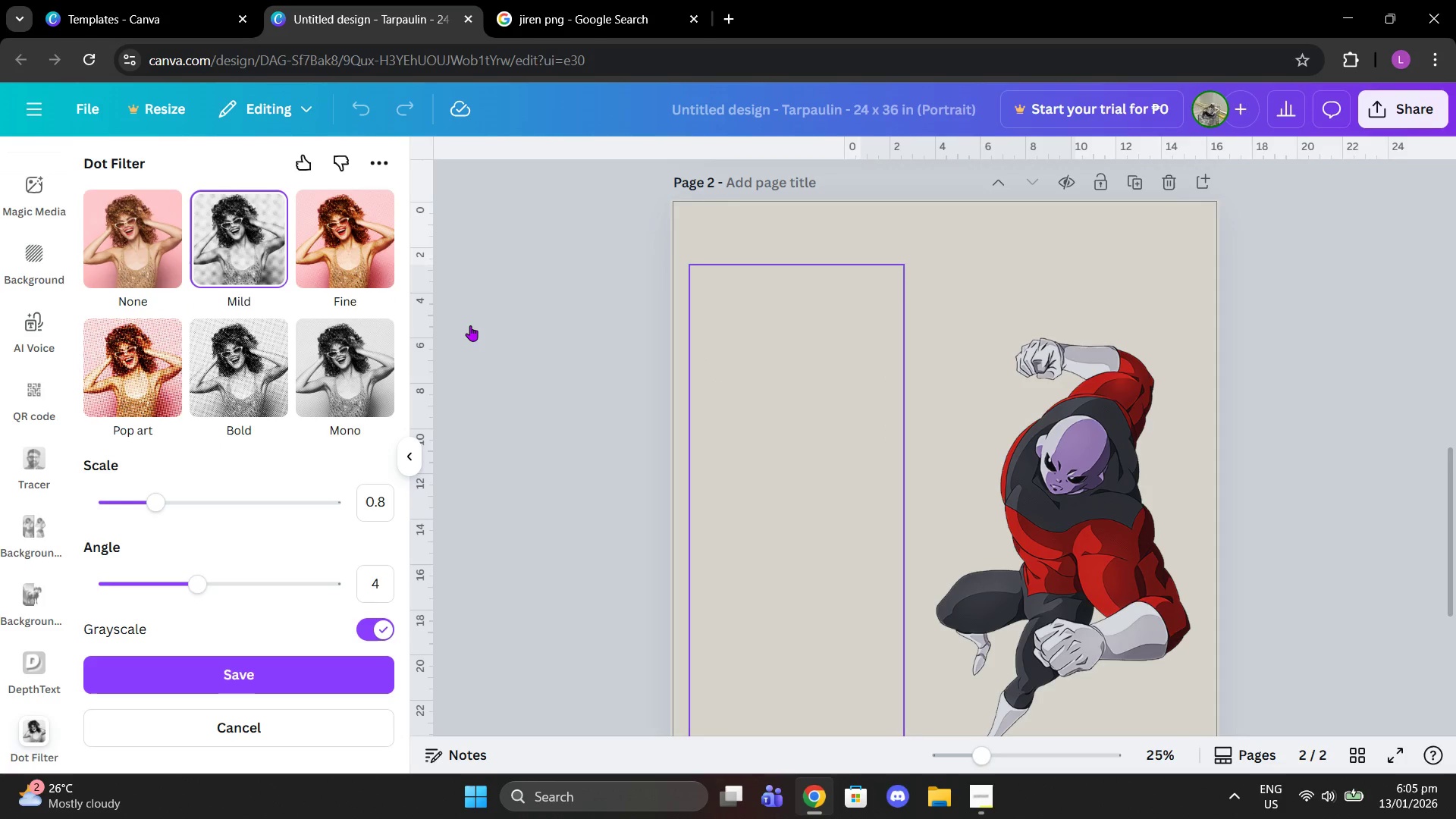 
wait(5.5)
 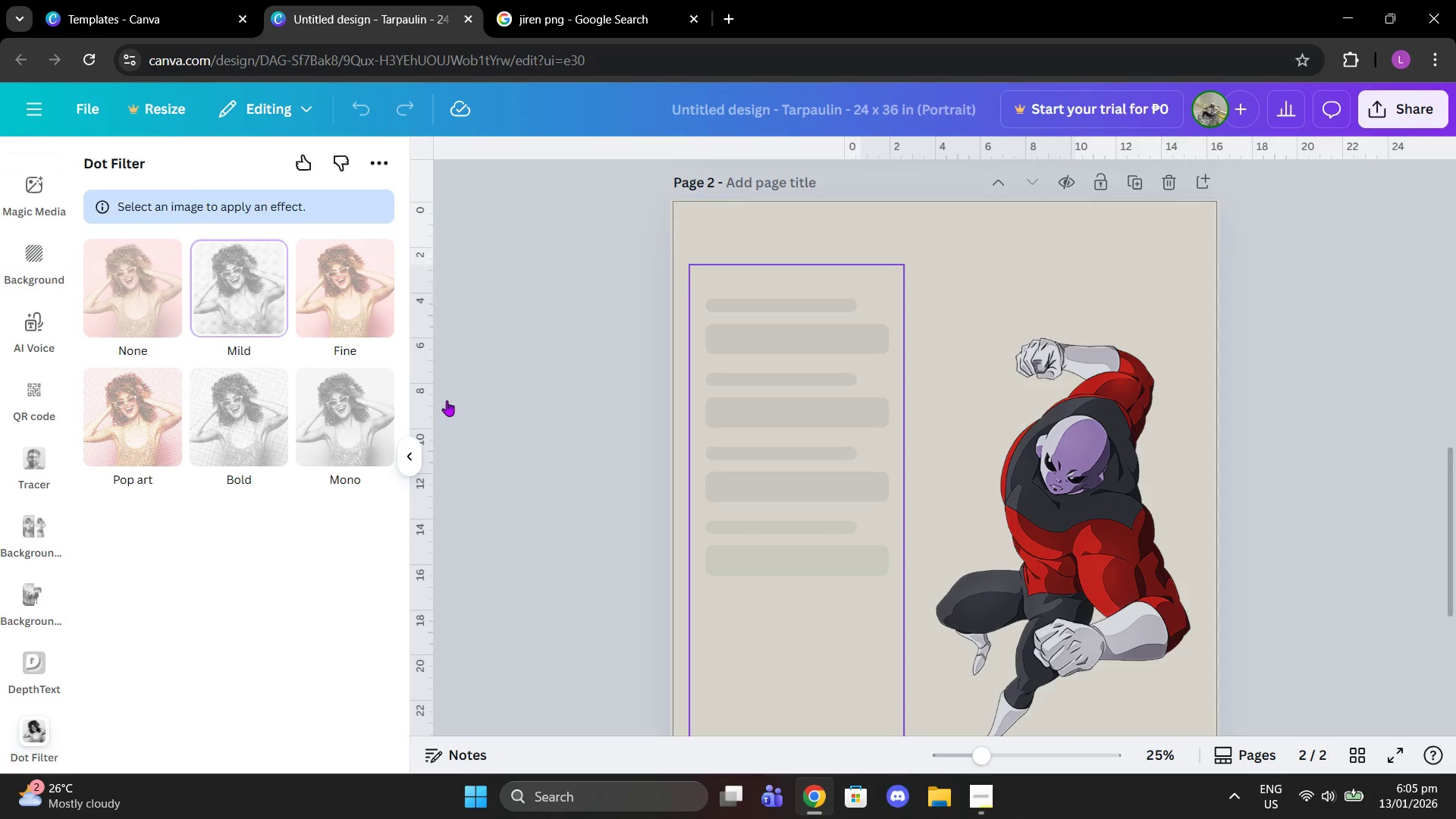 
scroll: coordinate [488, 436], scroll_direction: down, amount: 1.0
 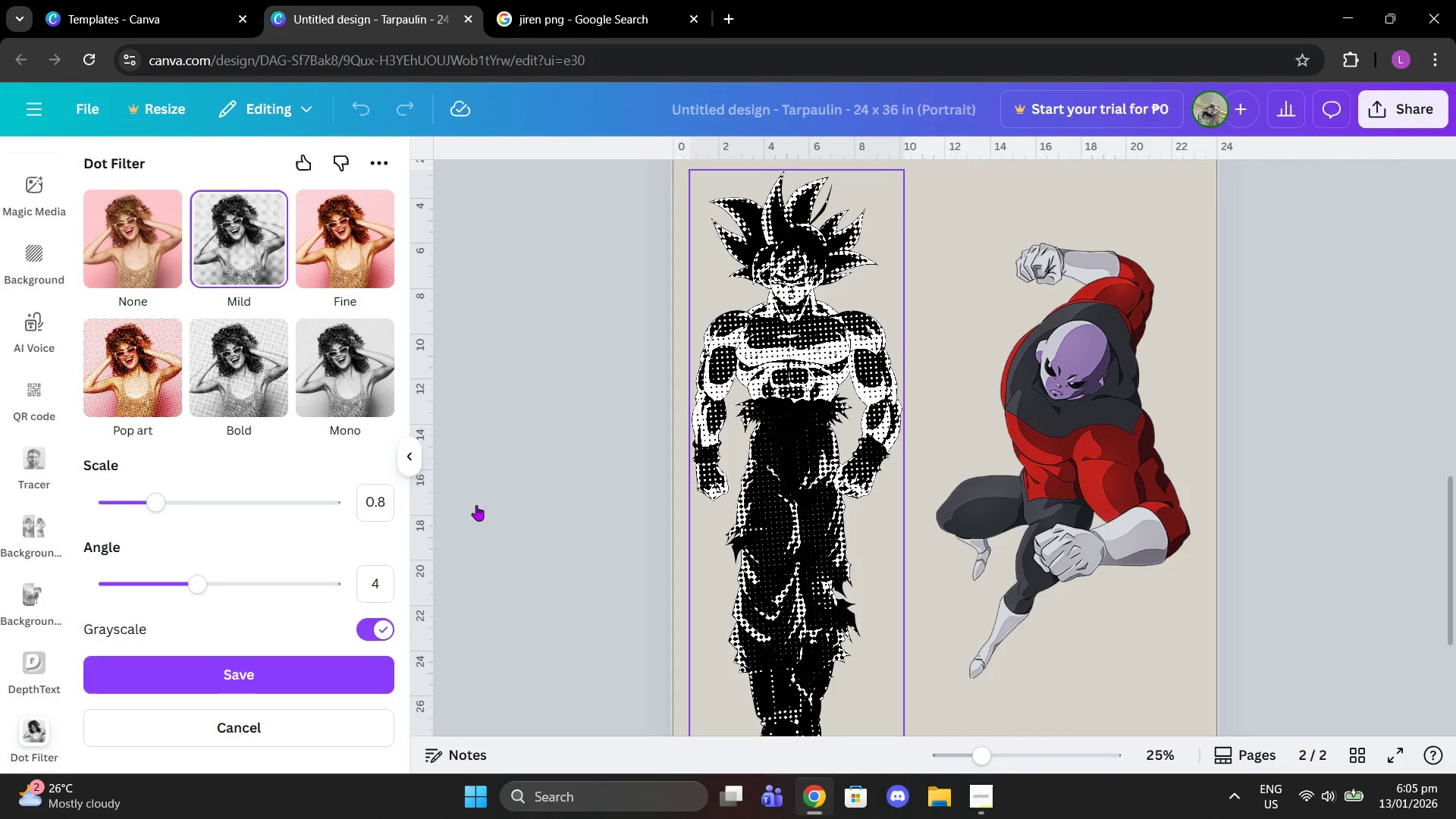 
scroll: coordinate [484, 492], scroll_direction: up, amount: 1.0
 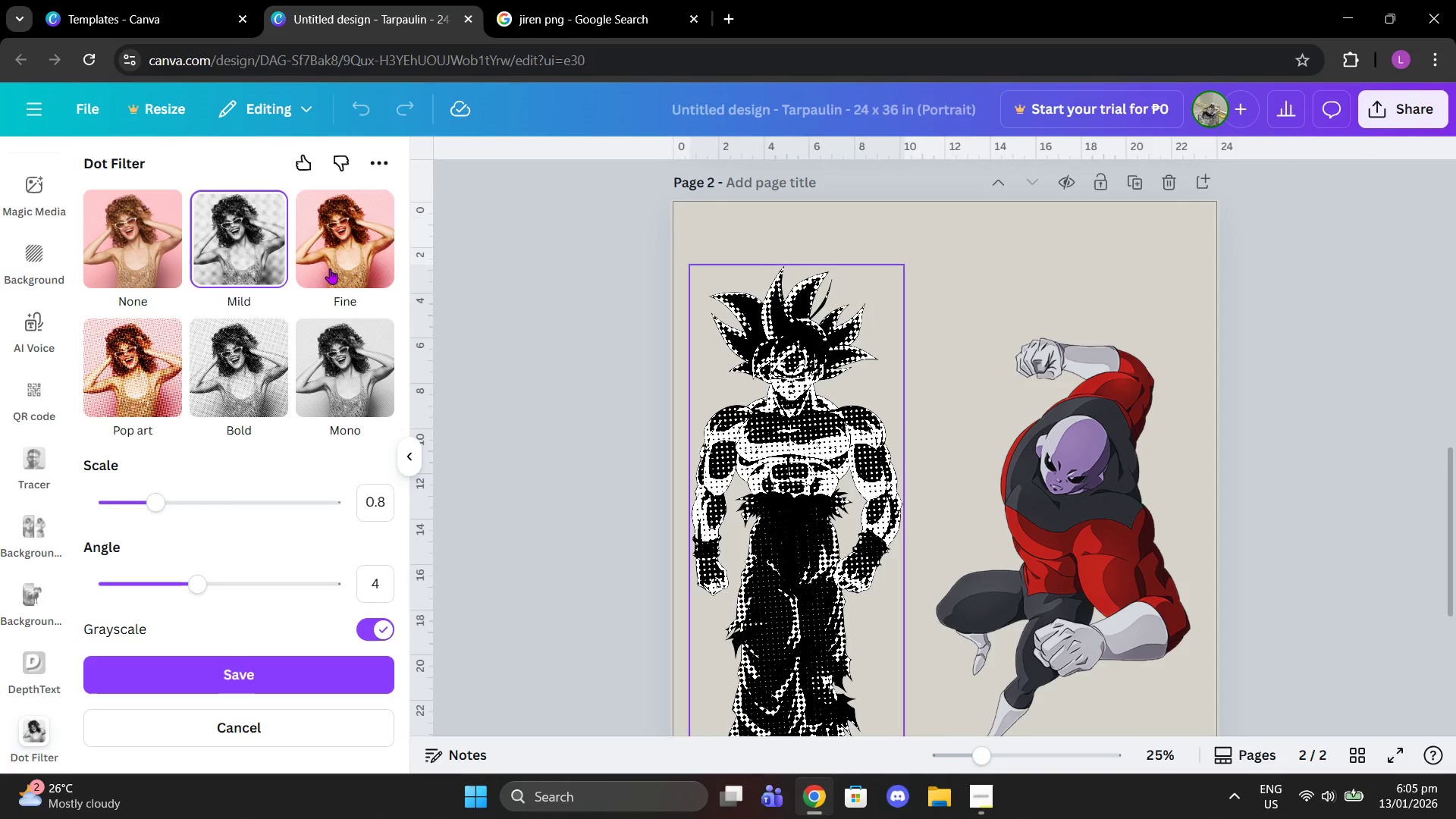 
left_click([330, 268])
 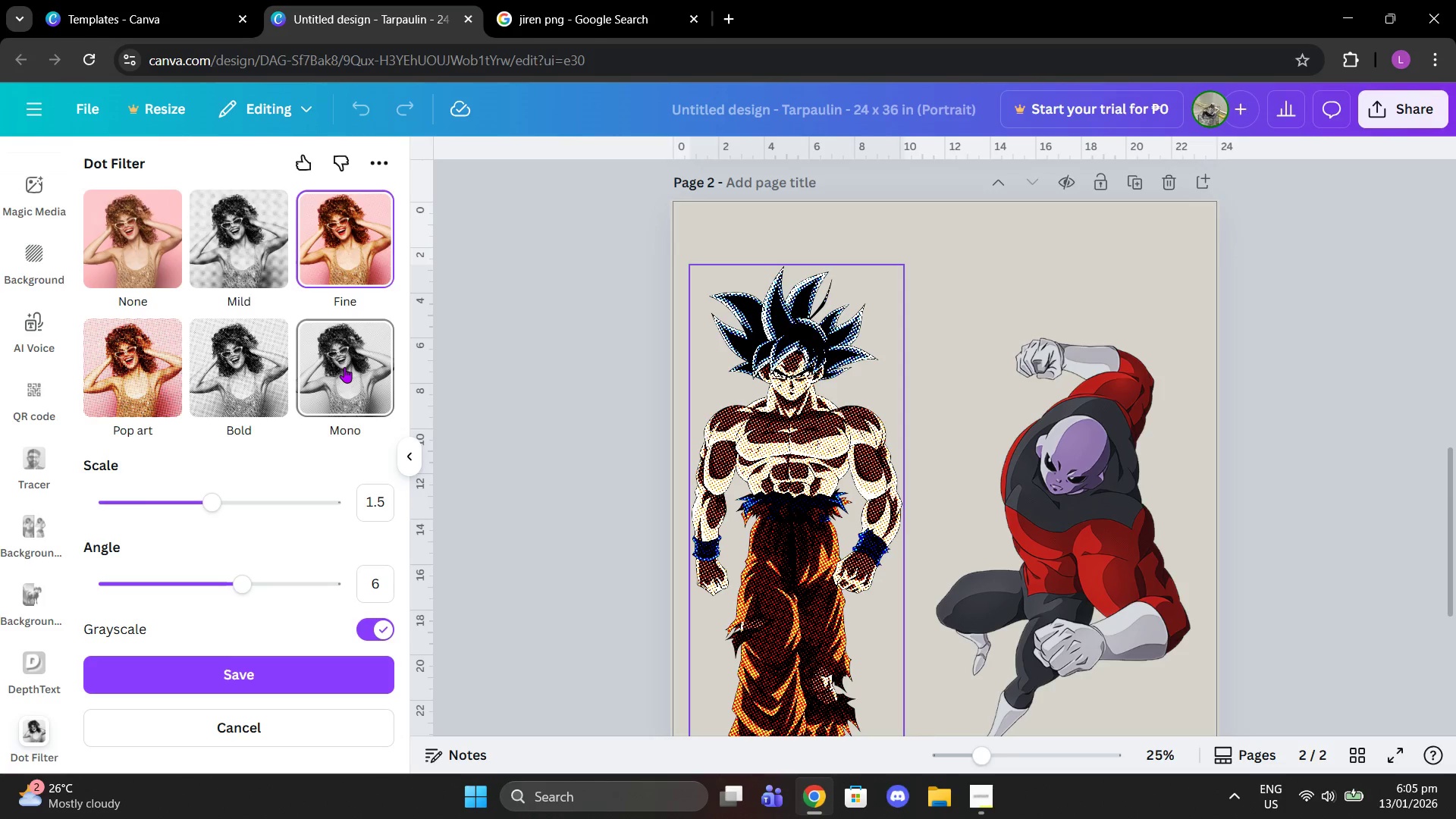 
left_click([344, 367])
 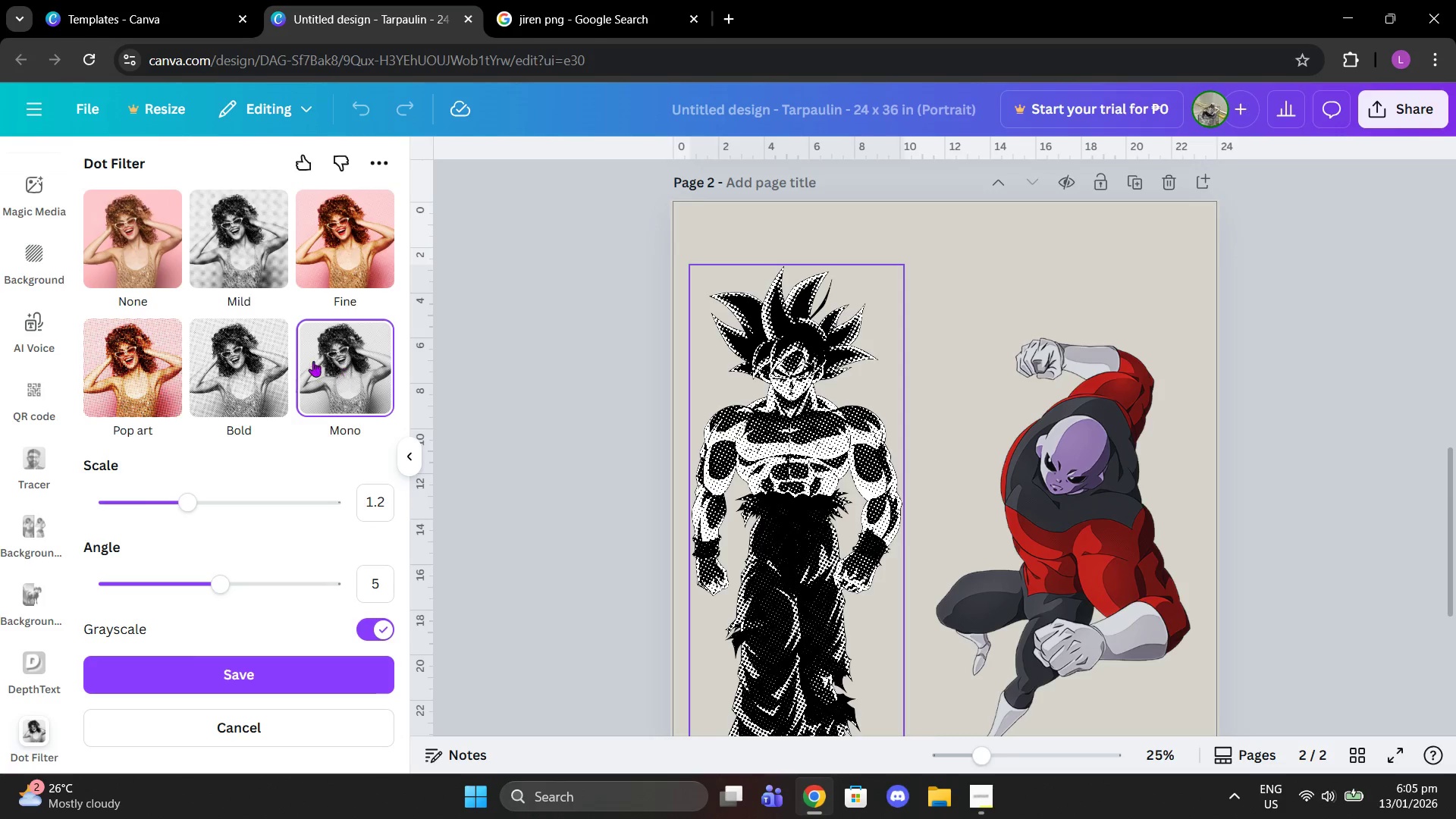 
left_click([304, 358])
 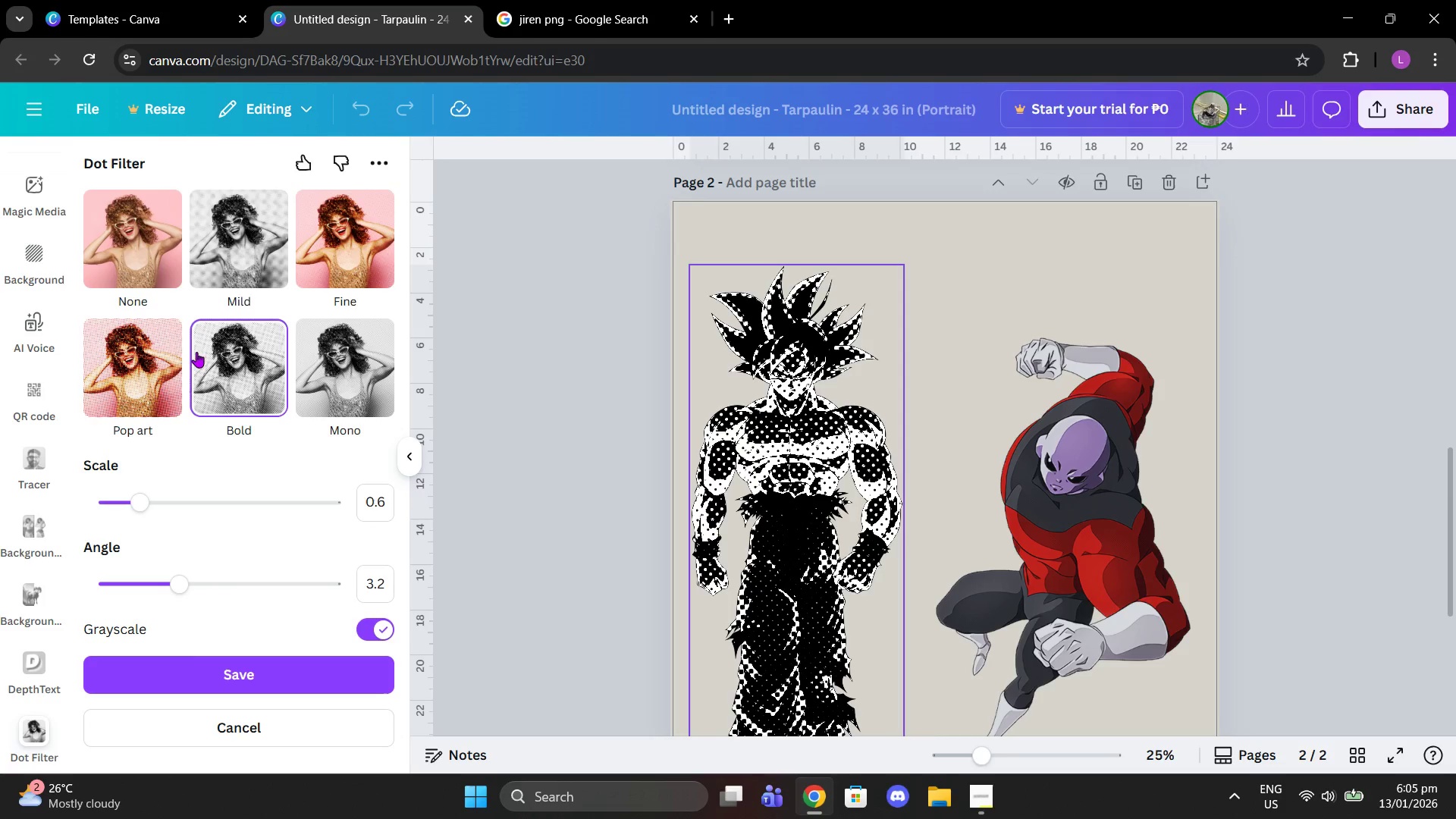 
left_click([148, 359])
 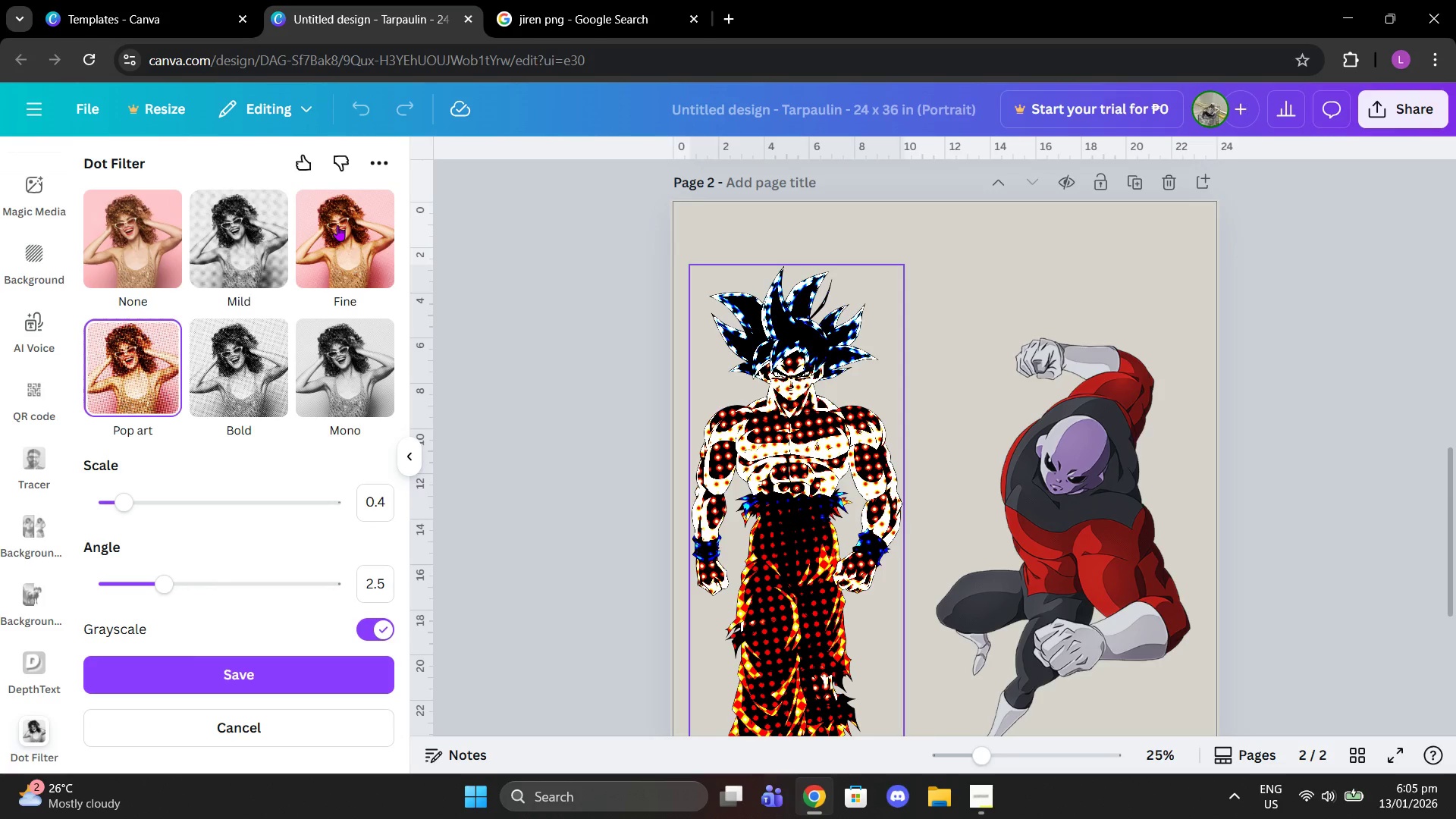 
left_click([258, 229])
 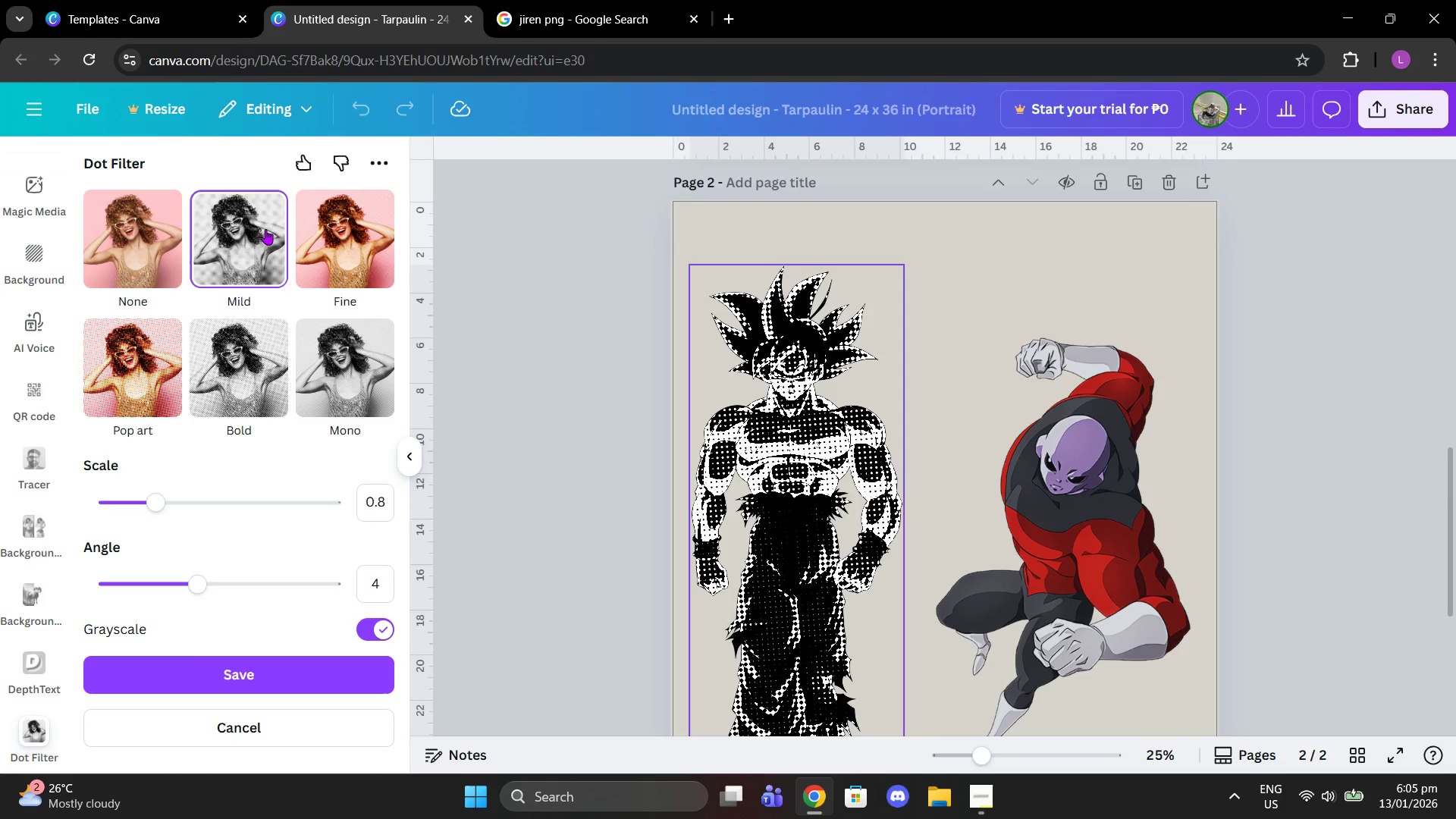 
scroll: coordinate [279, 235], scroll_direction: down, amount: 1.0
 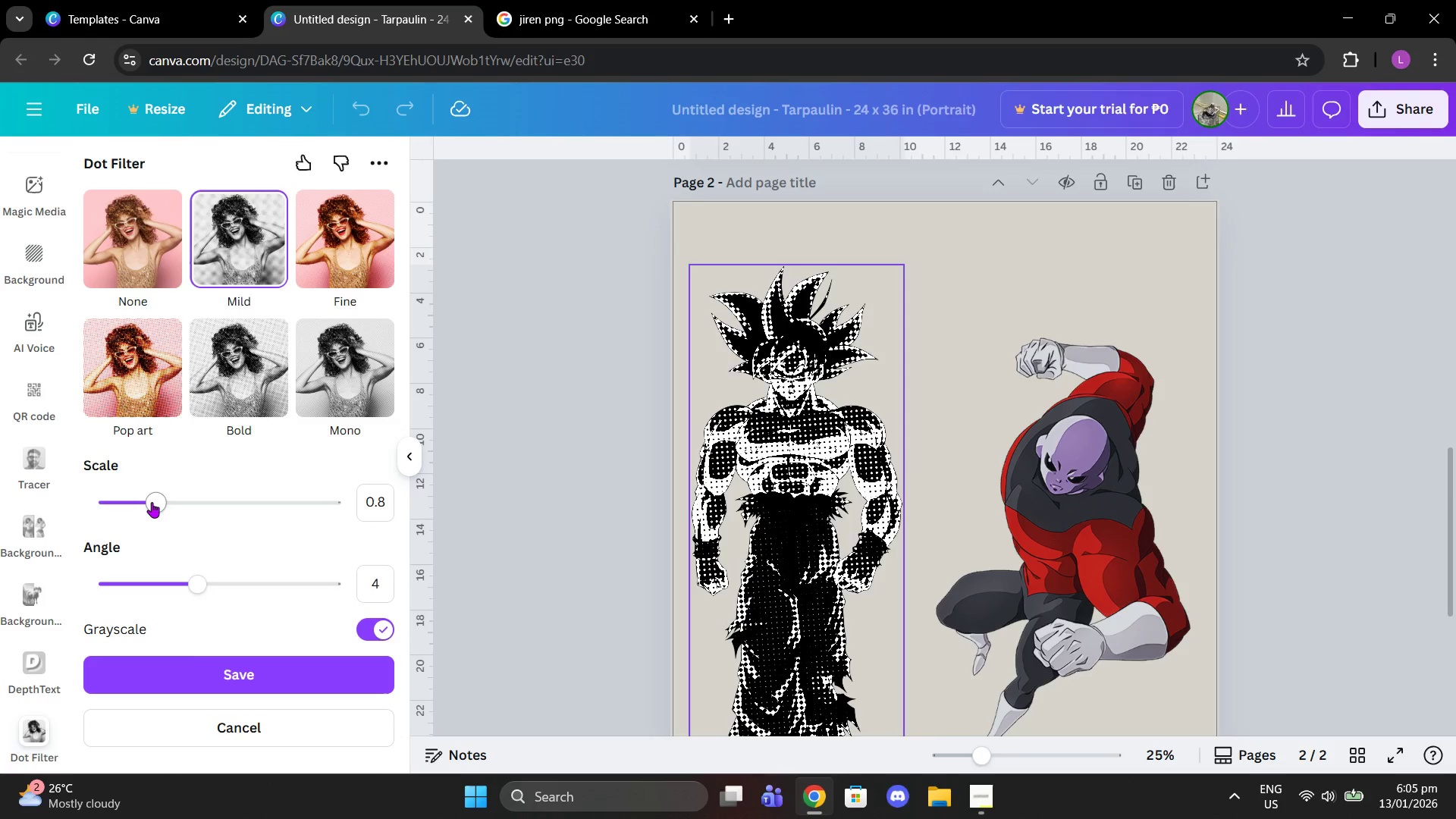 
left_click_drag(start_coordinate=[148, 500], to_coordinate=[229, 523])
 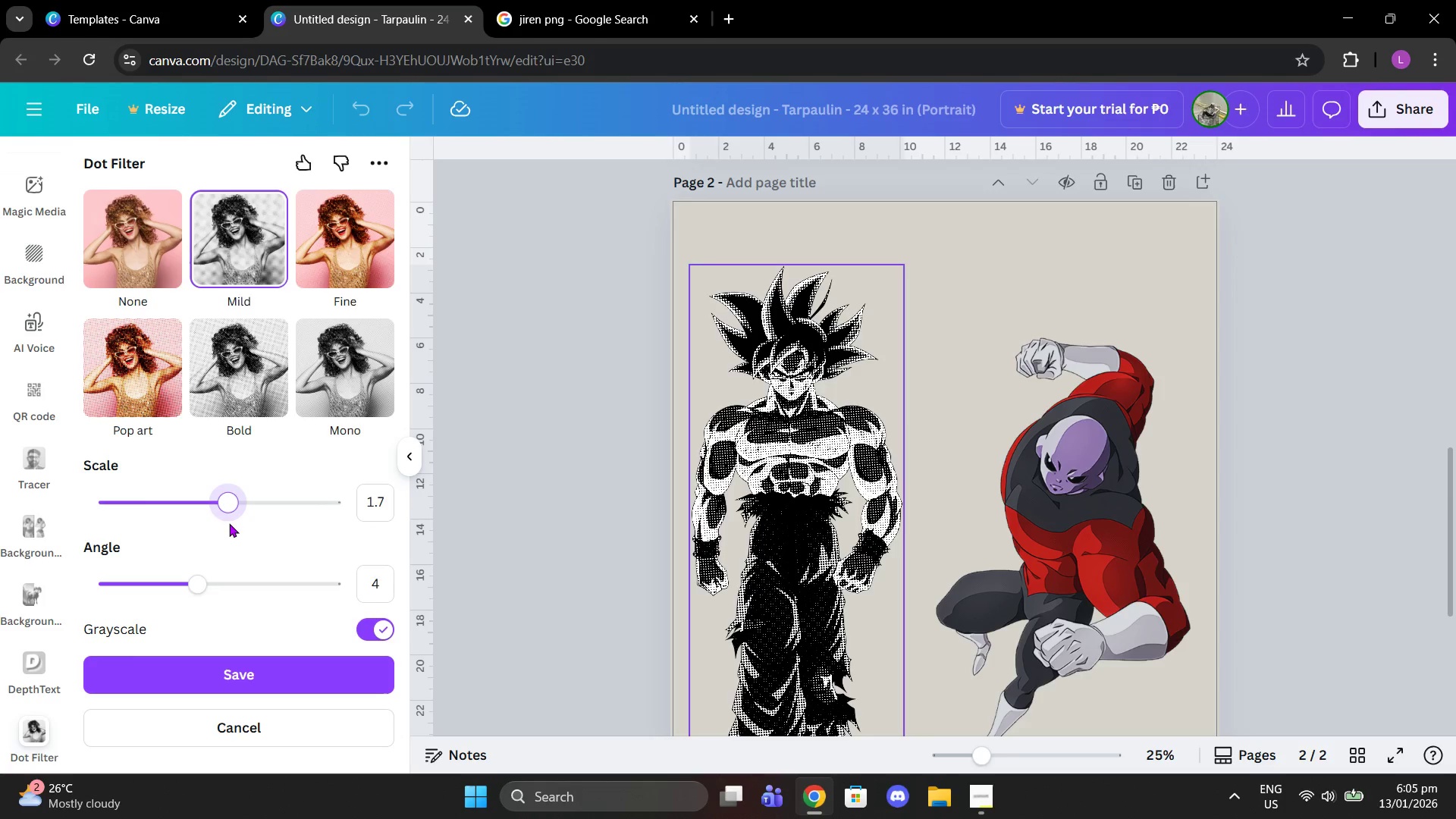 
scroll: coordinate [229, 523], scroll_direction: down, amount: 2.0
 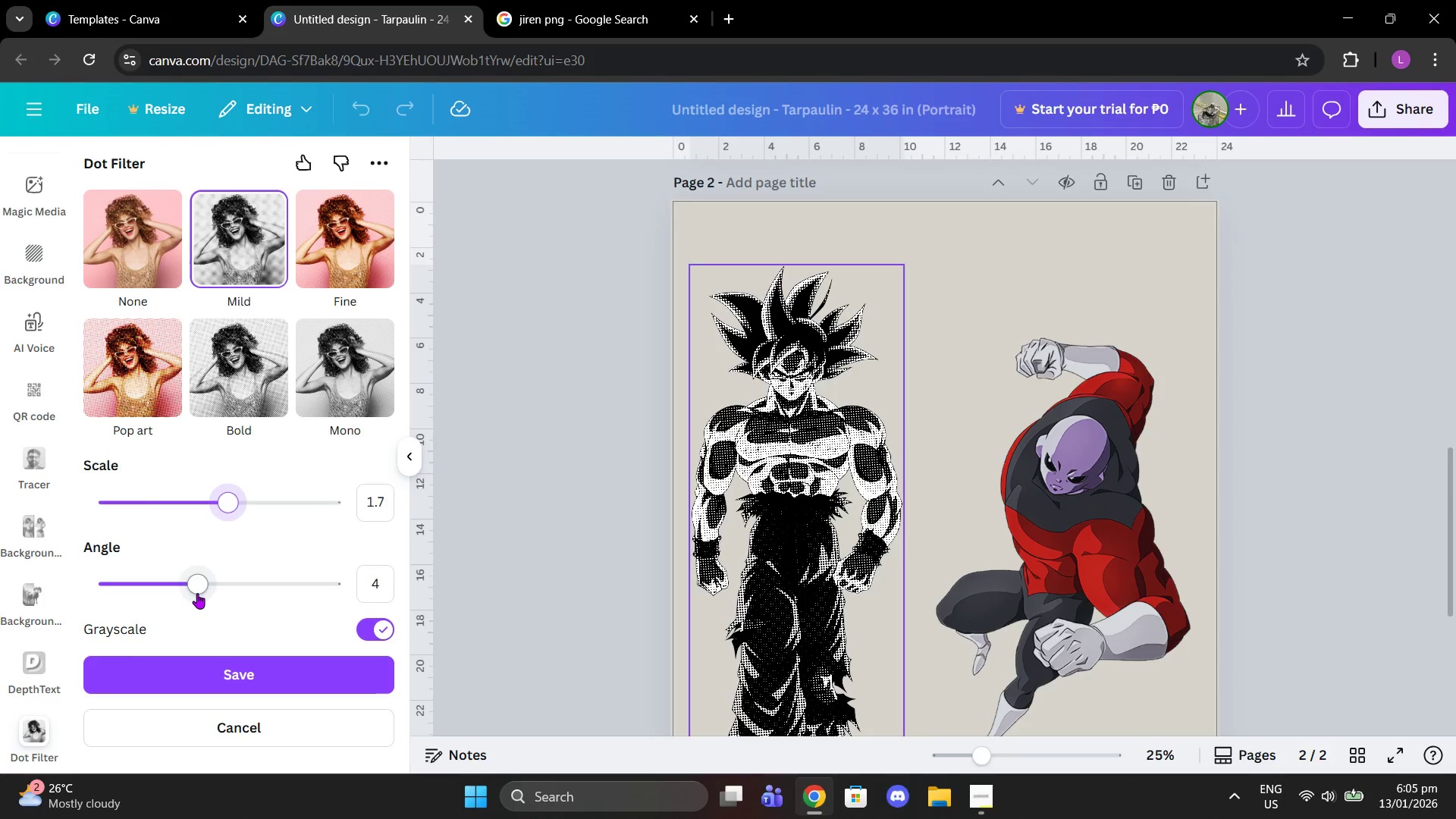 
left_click_drag(start_coordinate=[197, 593], to_coordinate=[8, 537])
 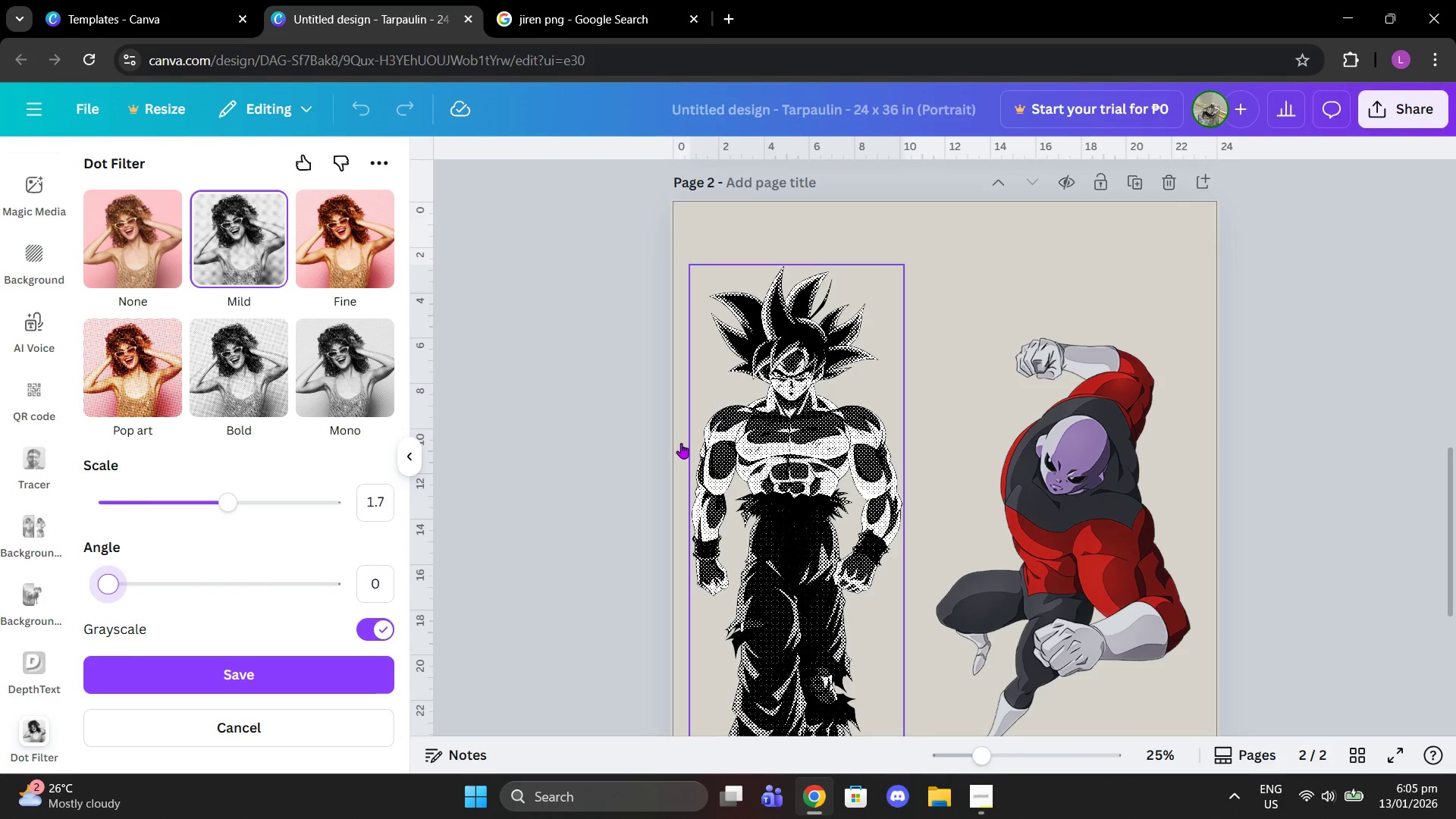 
scroll: coordinate [19, 711], scroll_direction: down, amount: 3.0
 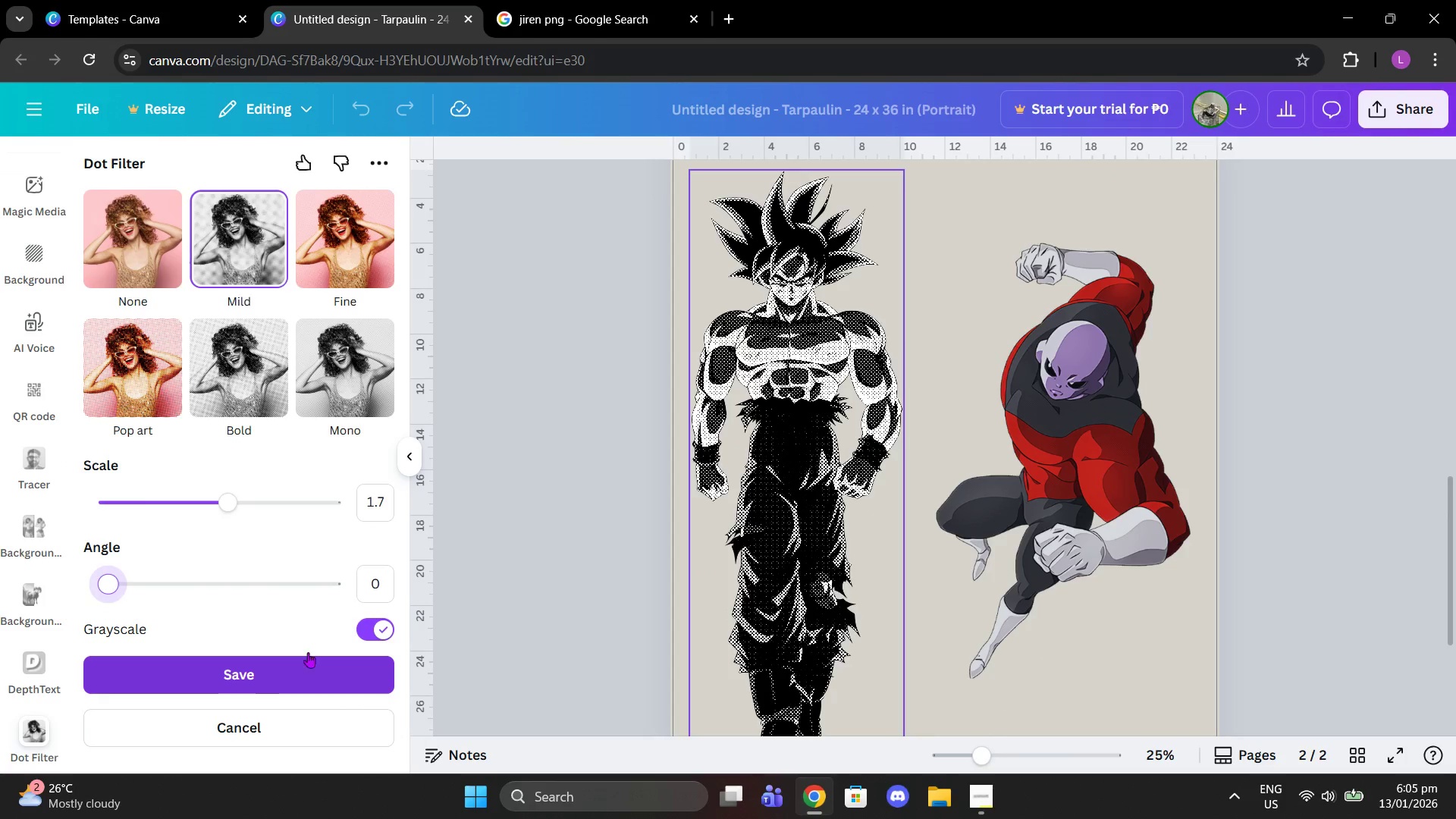 
left_click([377, 619])
 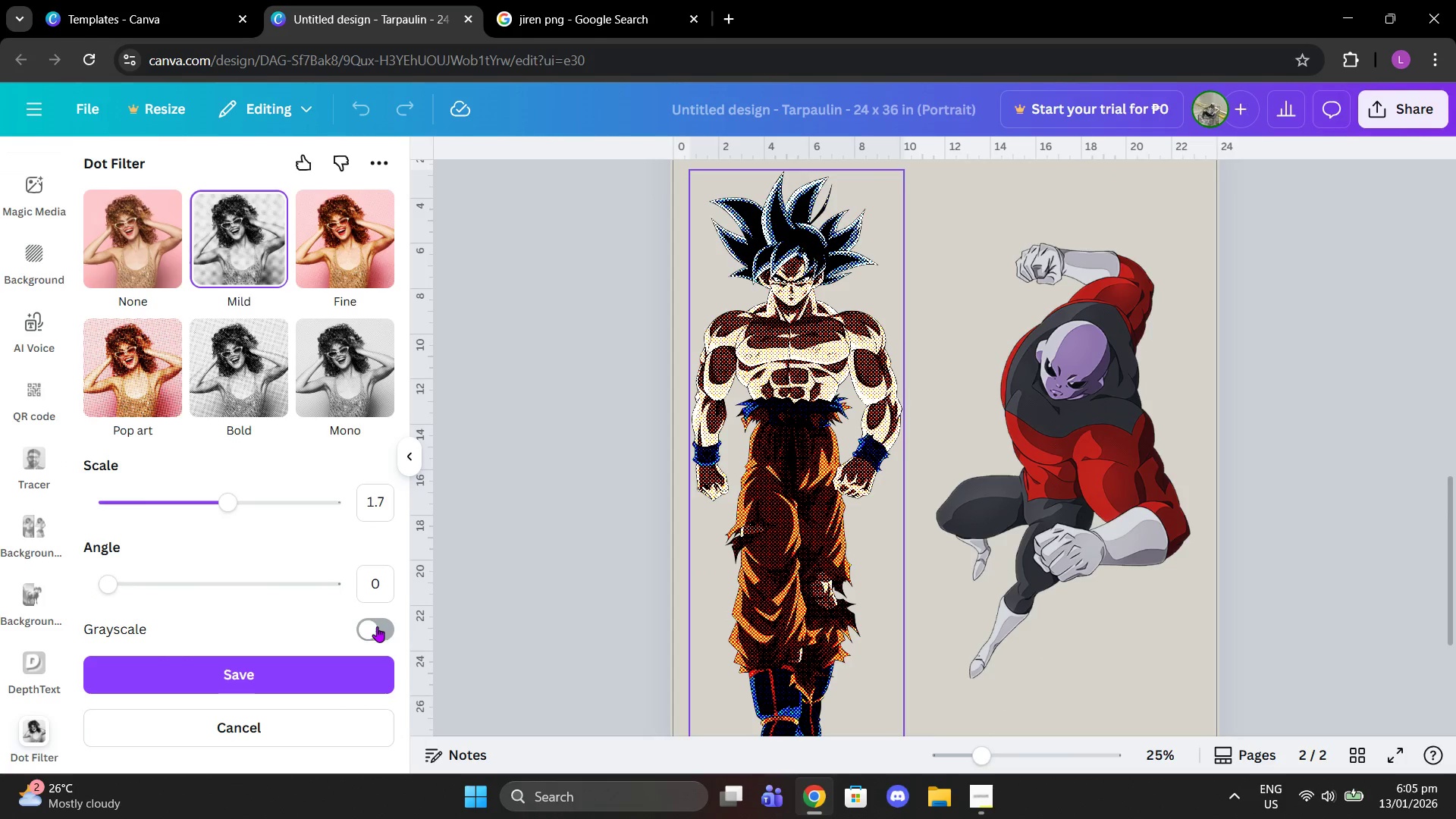 
left_click([377, 627])
 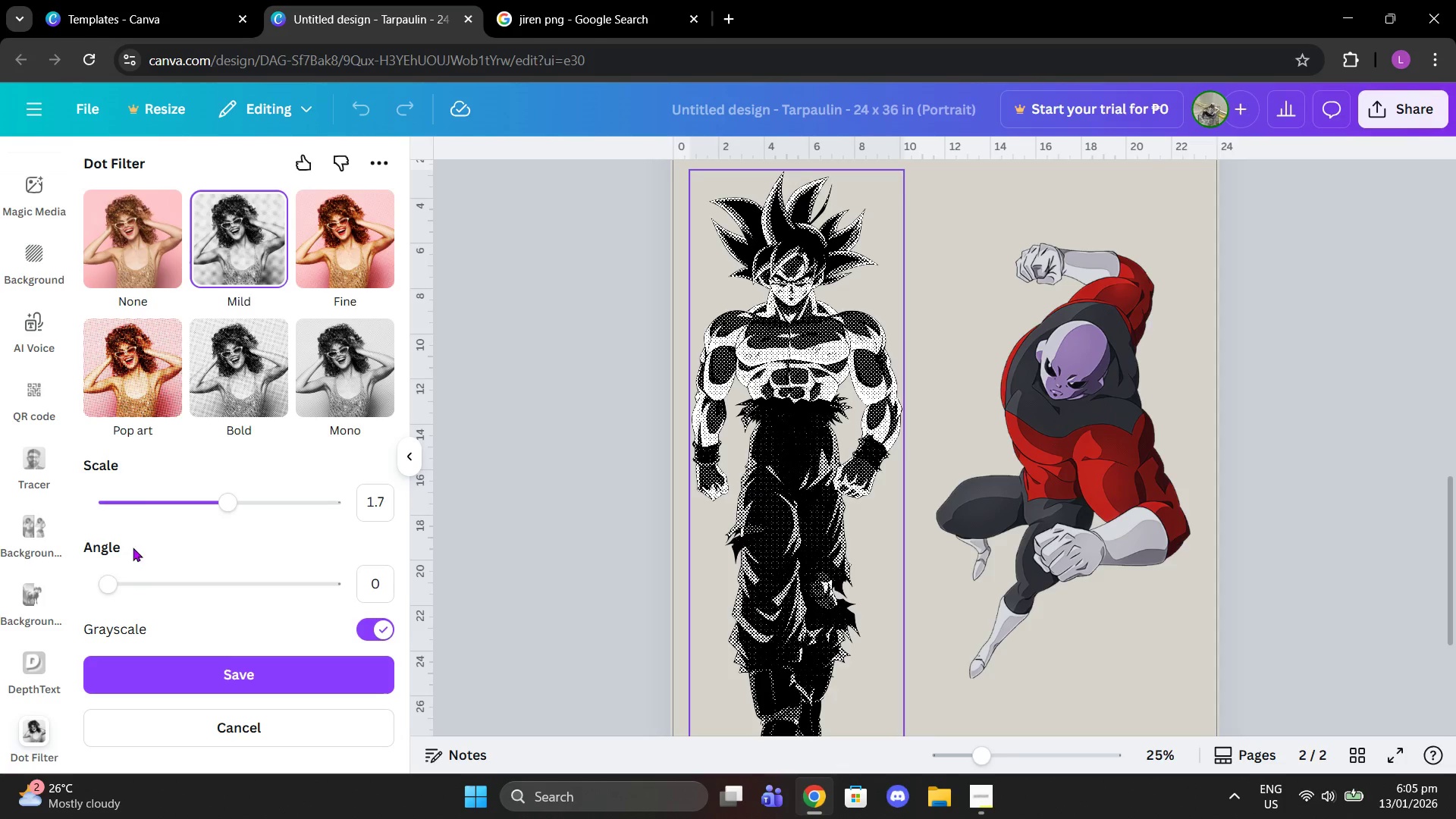 
left_click_drag(start_coordinate=[234, 500], to_coordinate=[211, 507])
 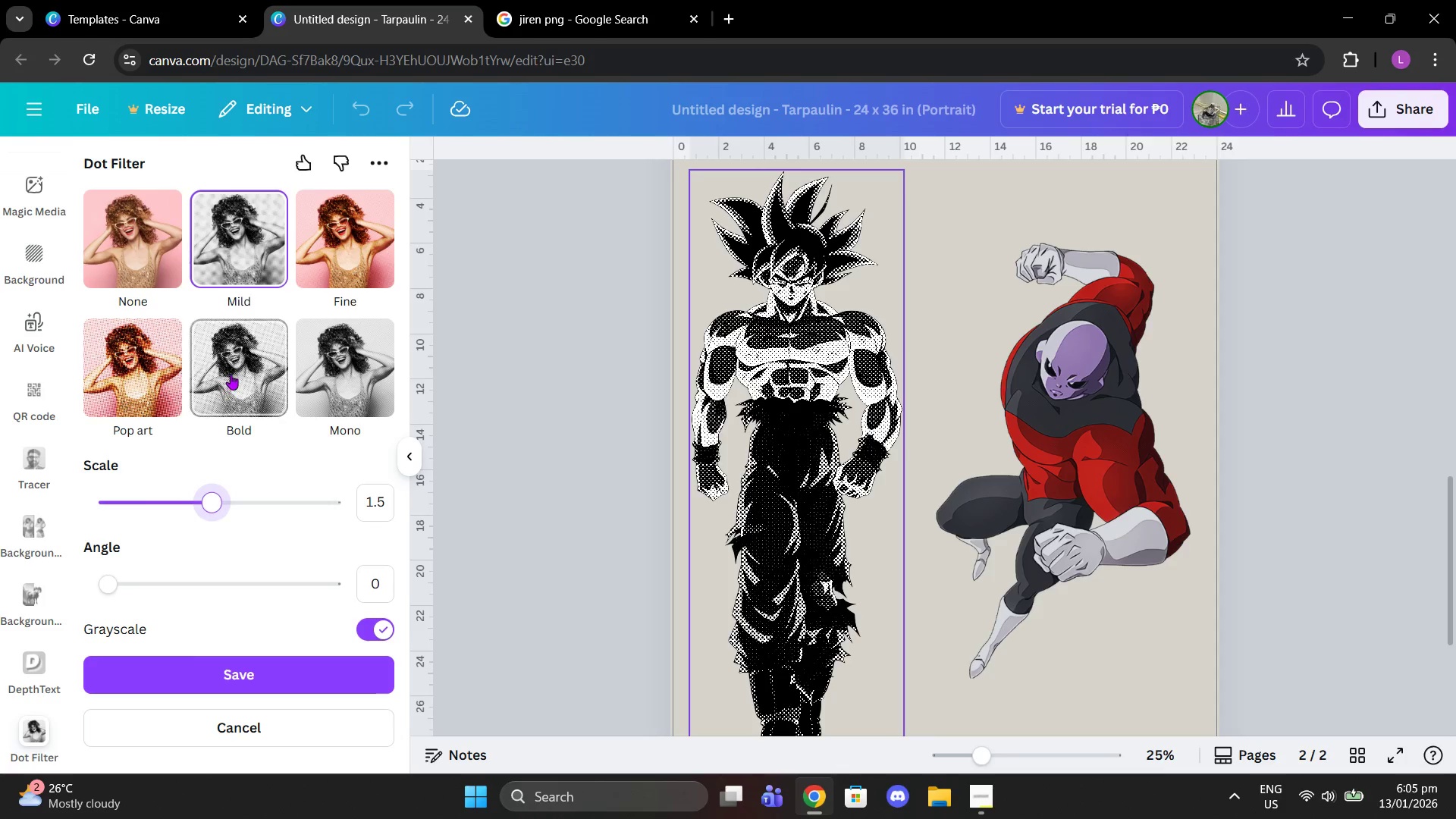 
left_click([231, 374])
 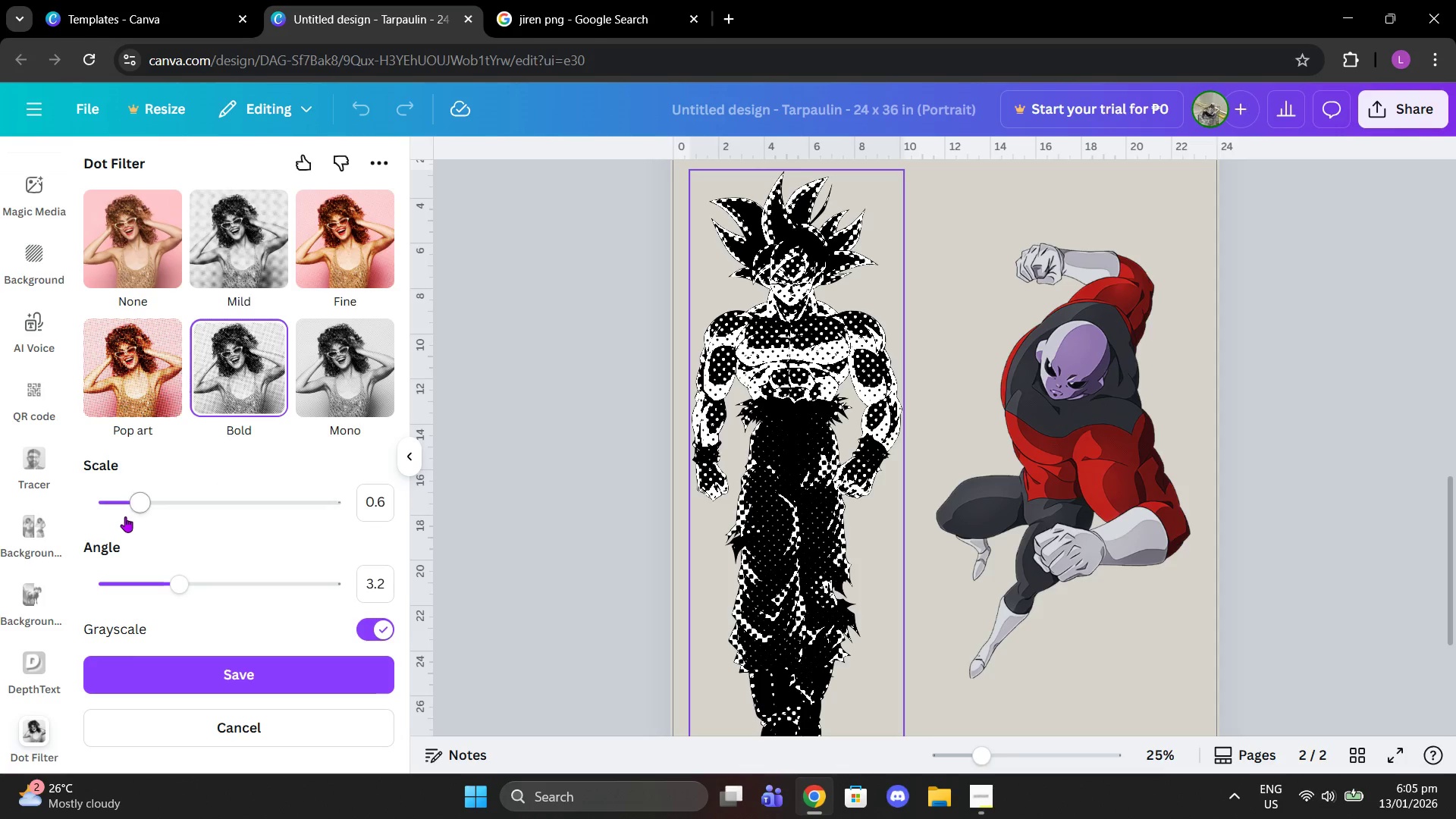 
left_click_drag(start_coordinate=[162, 491], to_coordinate=[800, 450])
 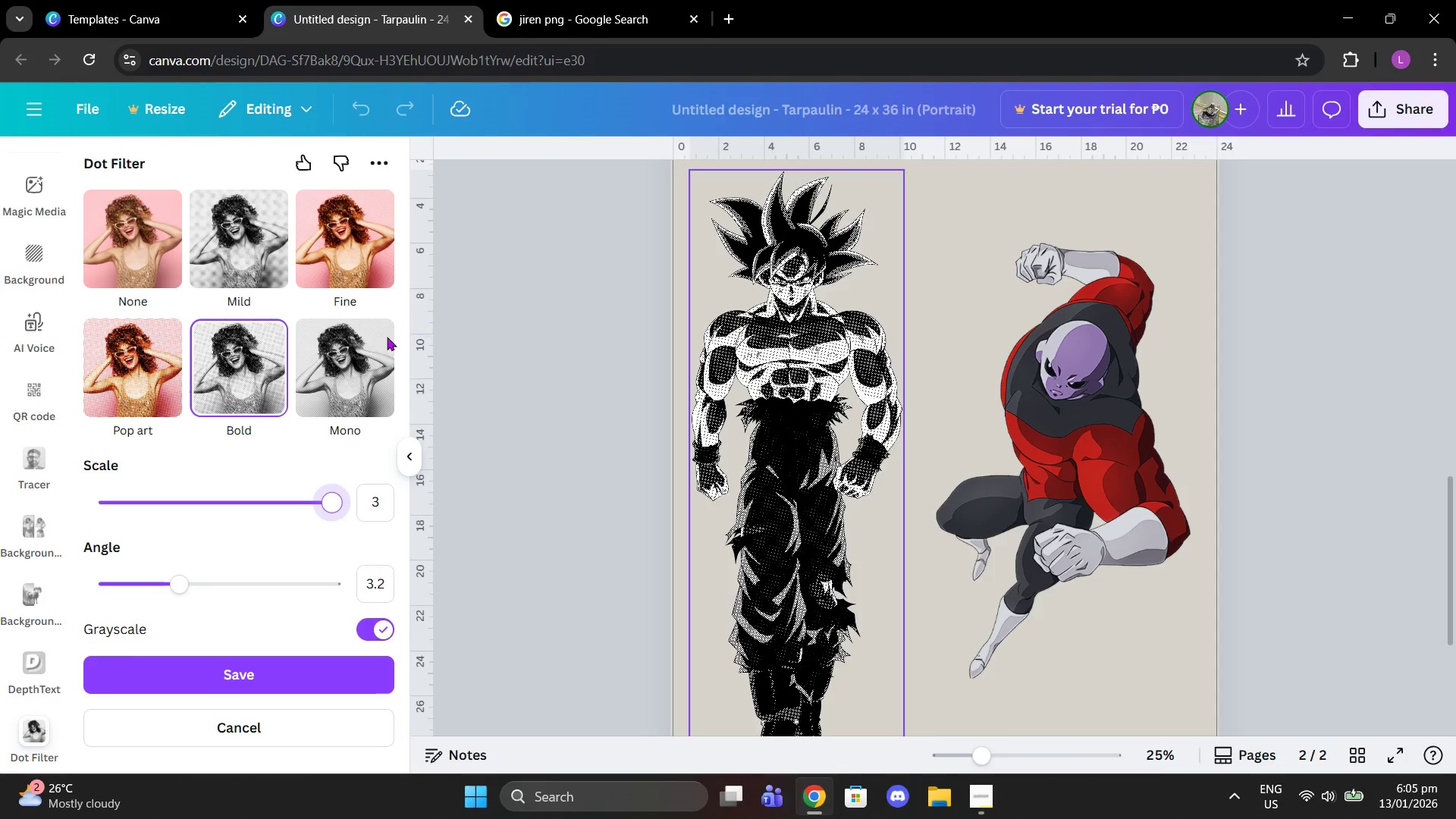 
left_click([374, 345])
 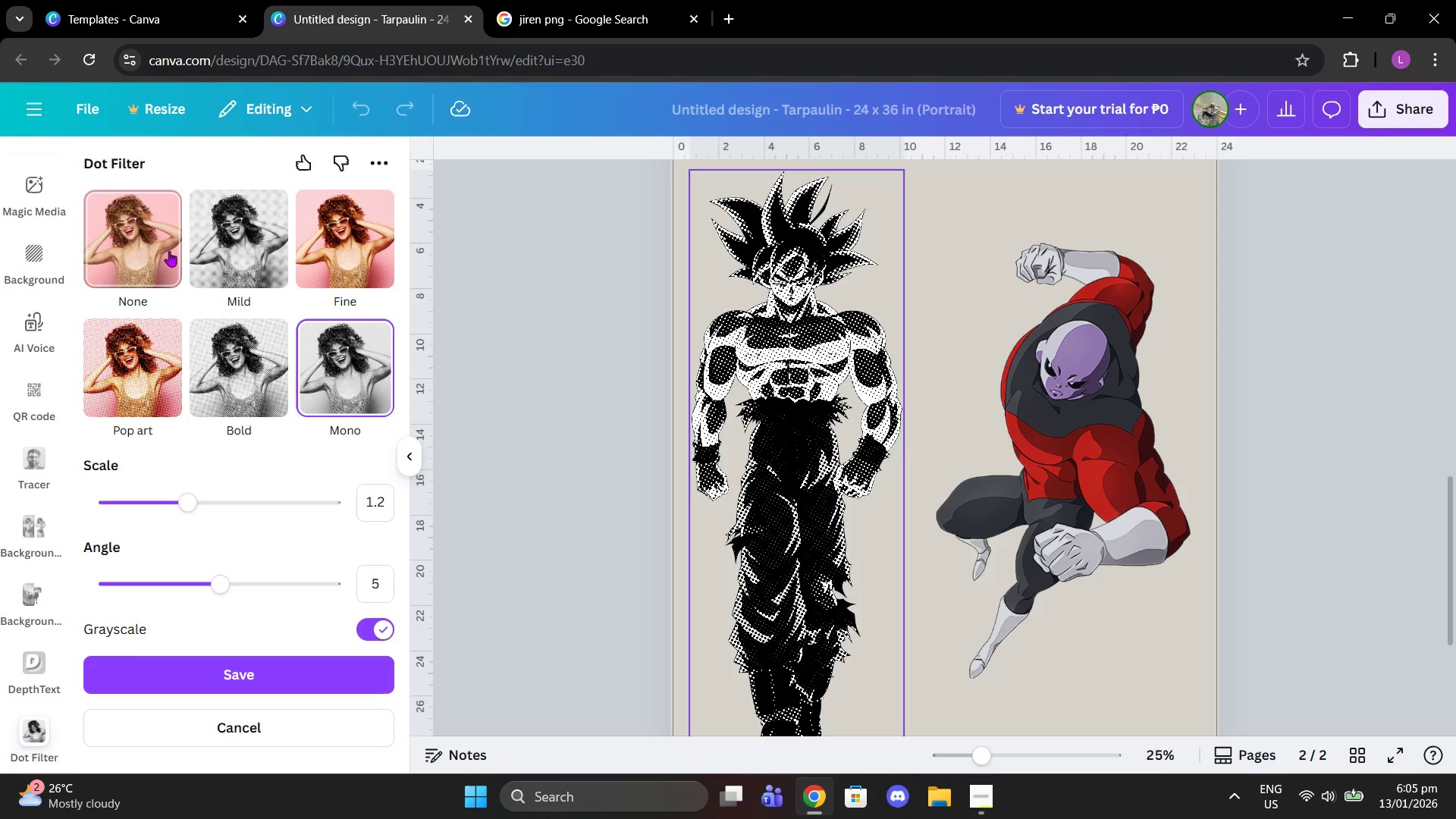 
left_click([139, 234])
 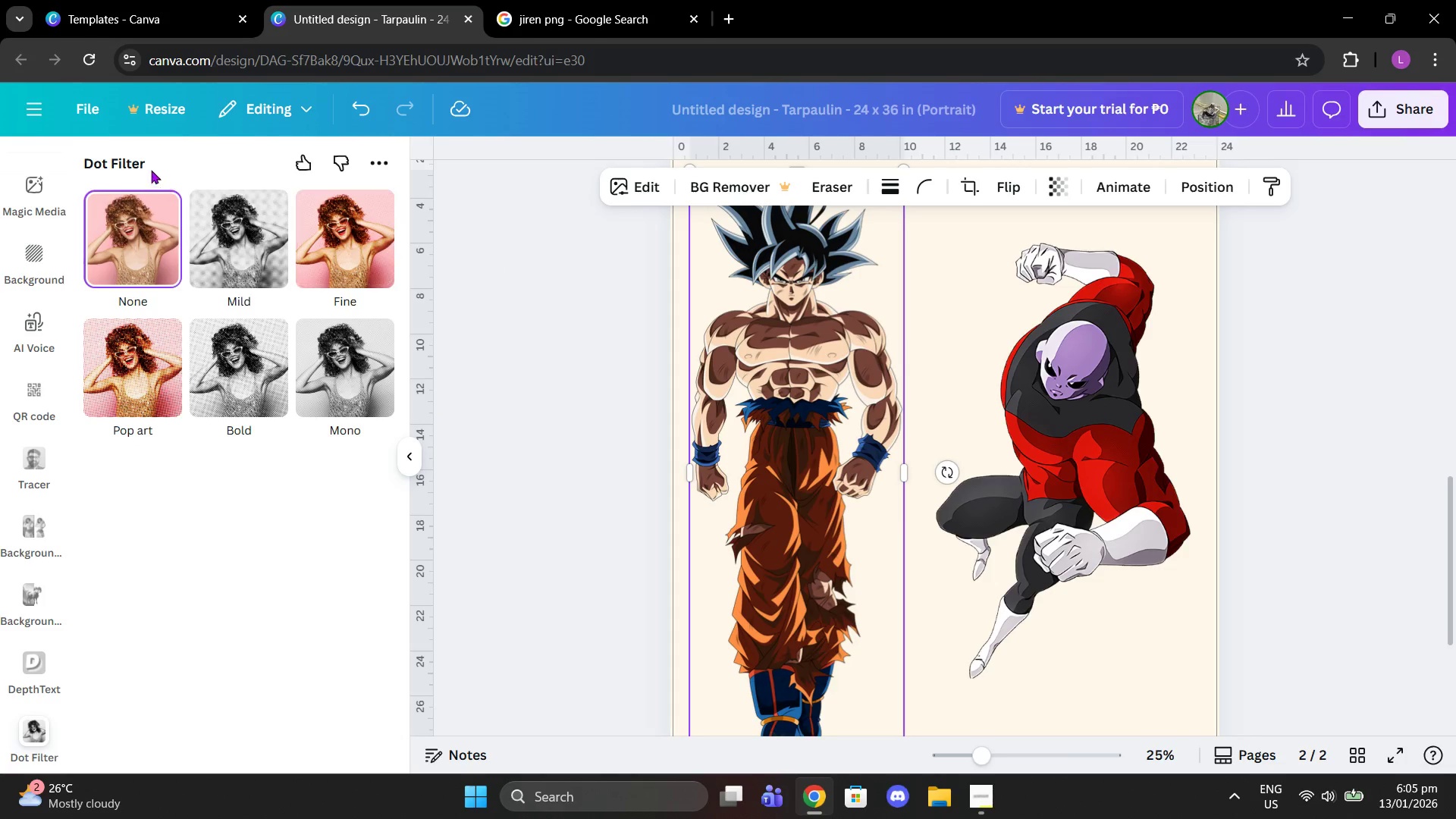 
scroll: coordinate [0, 603], scroll_direction: down, amount: 2.0
 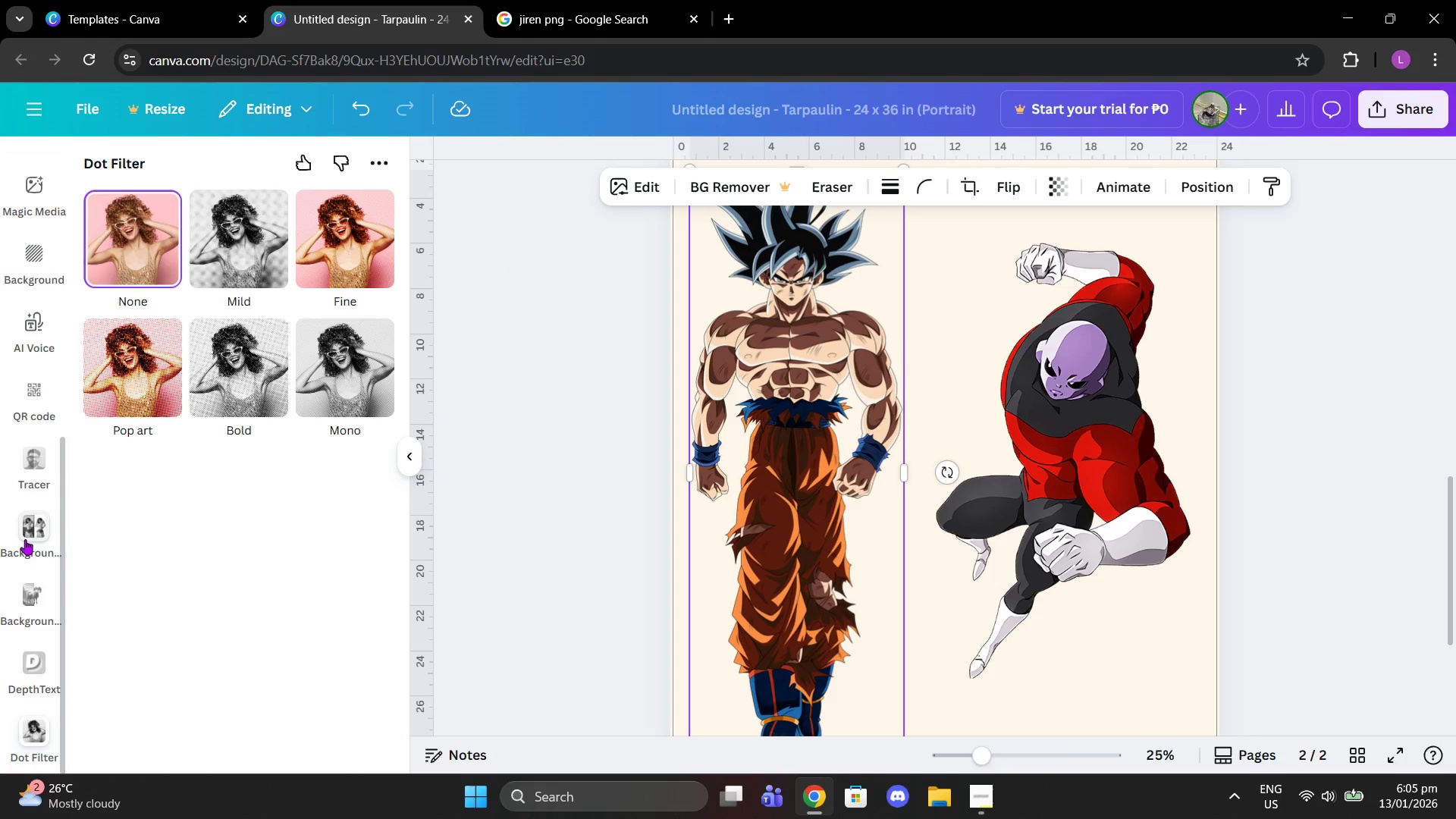 
left_click([43, 468])
 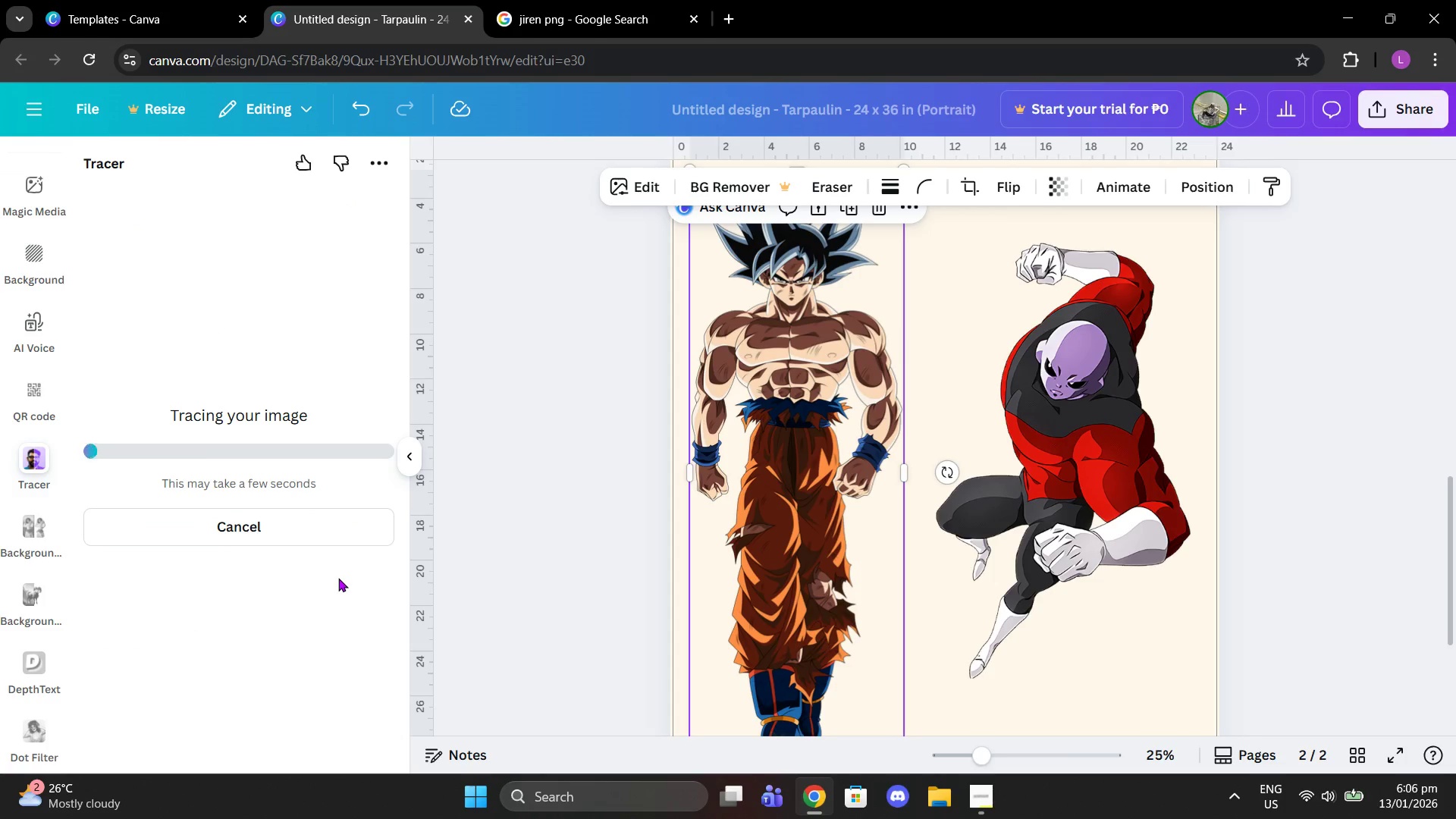 
wait(34.45)
 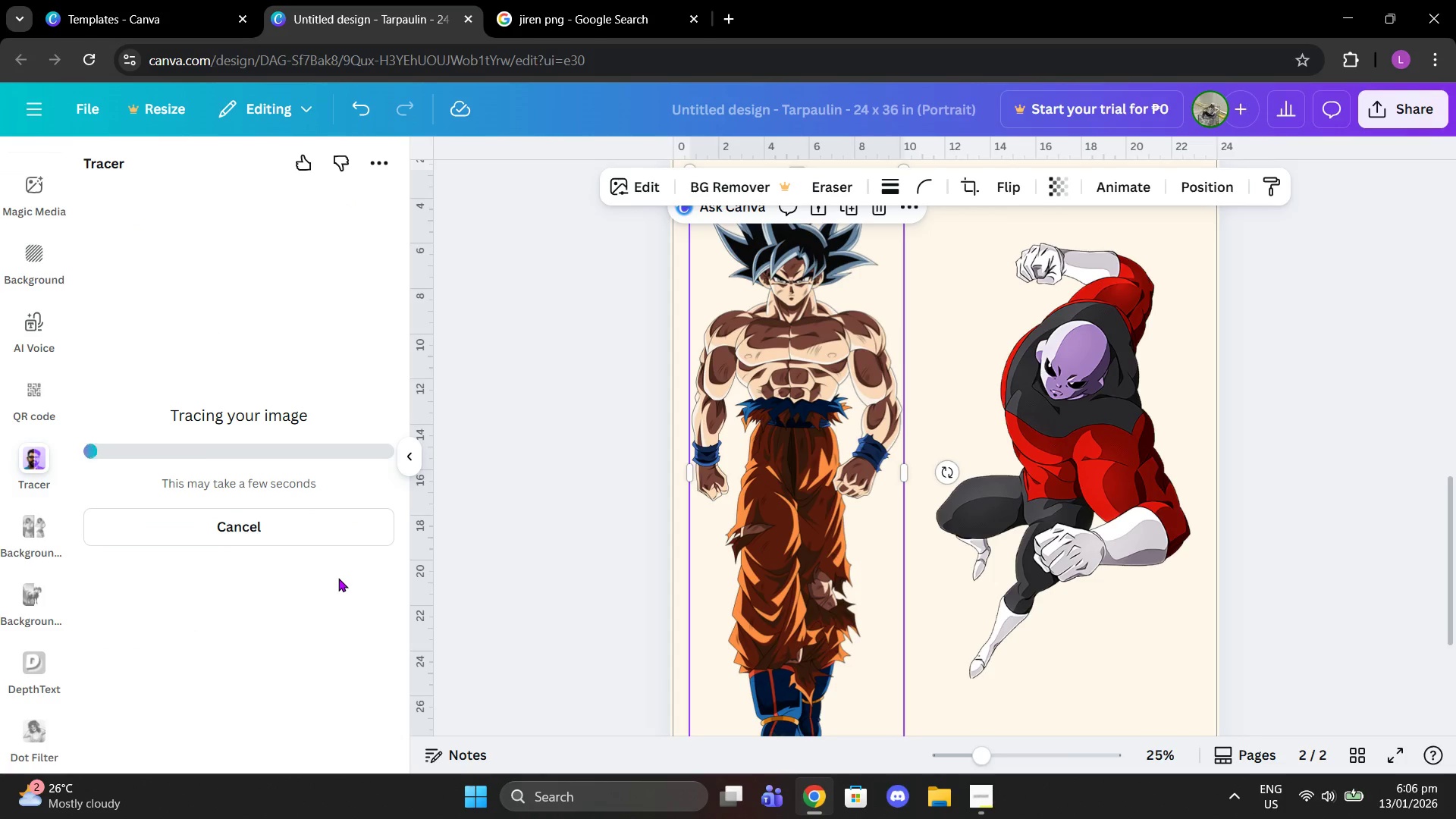 
left_click_drag(start_coordinate=[221, 598], to_coordinate=[200, 592])
 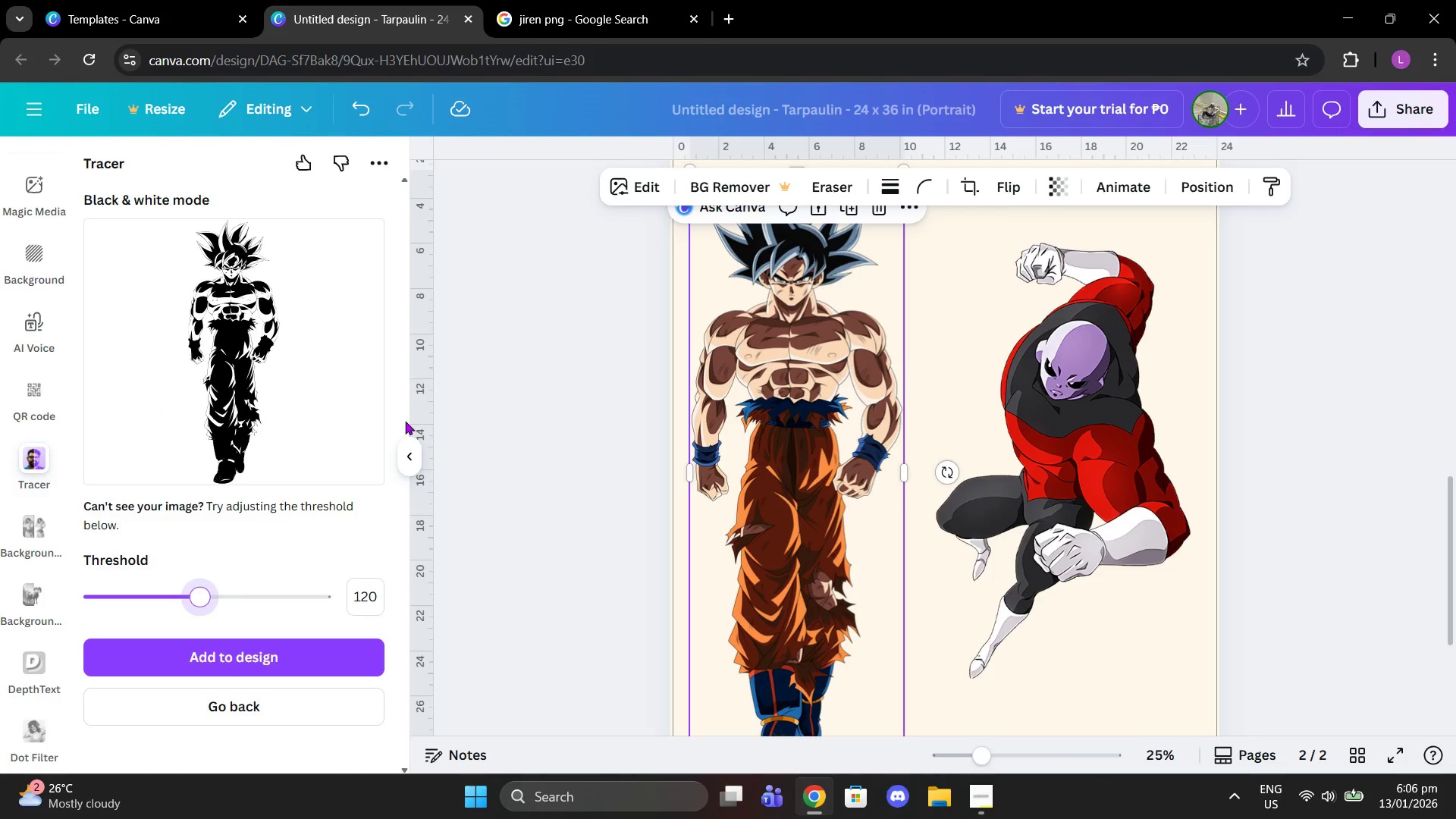 
left_click([369, 583])
 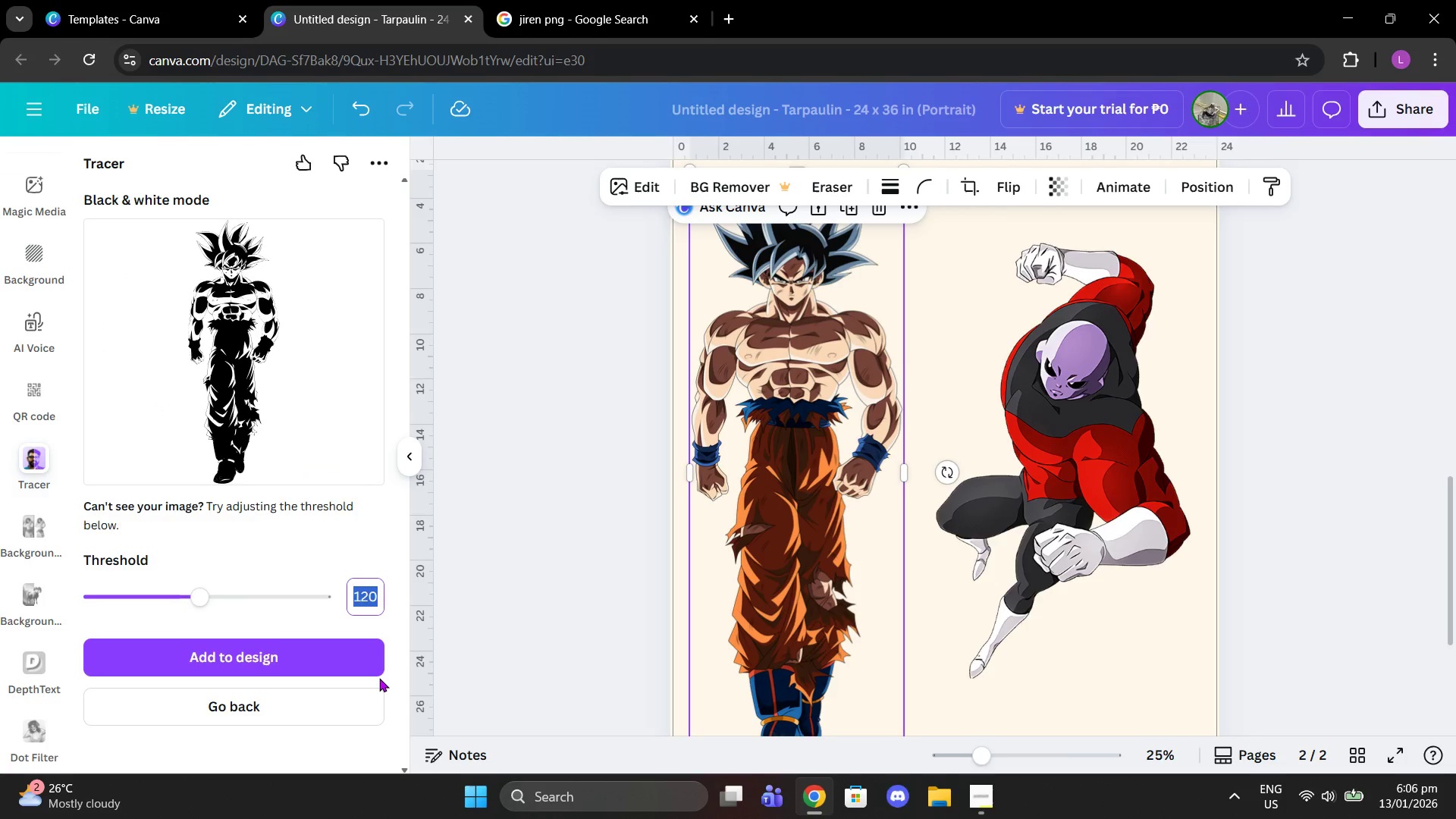 
type(125)
 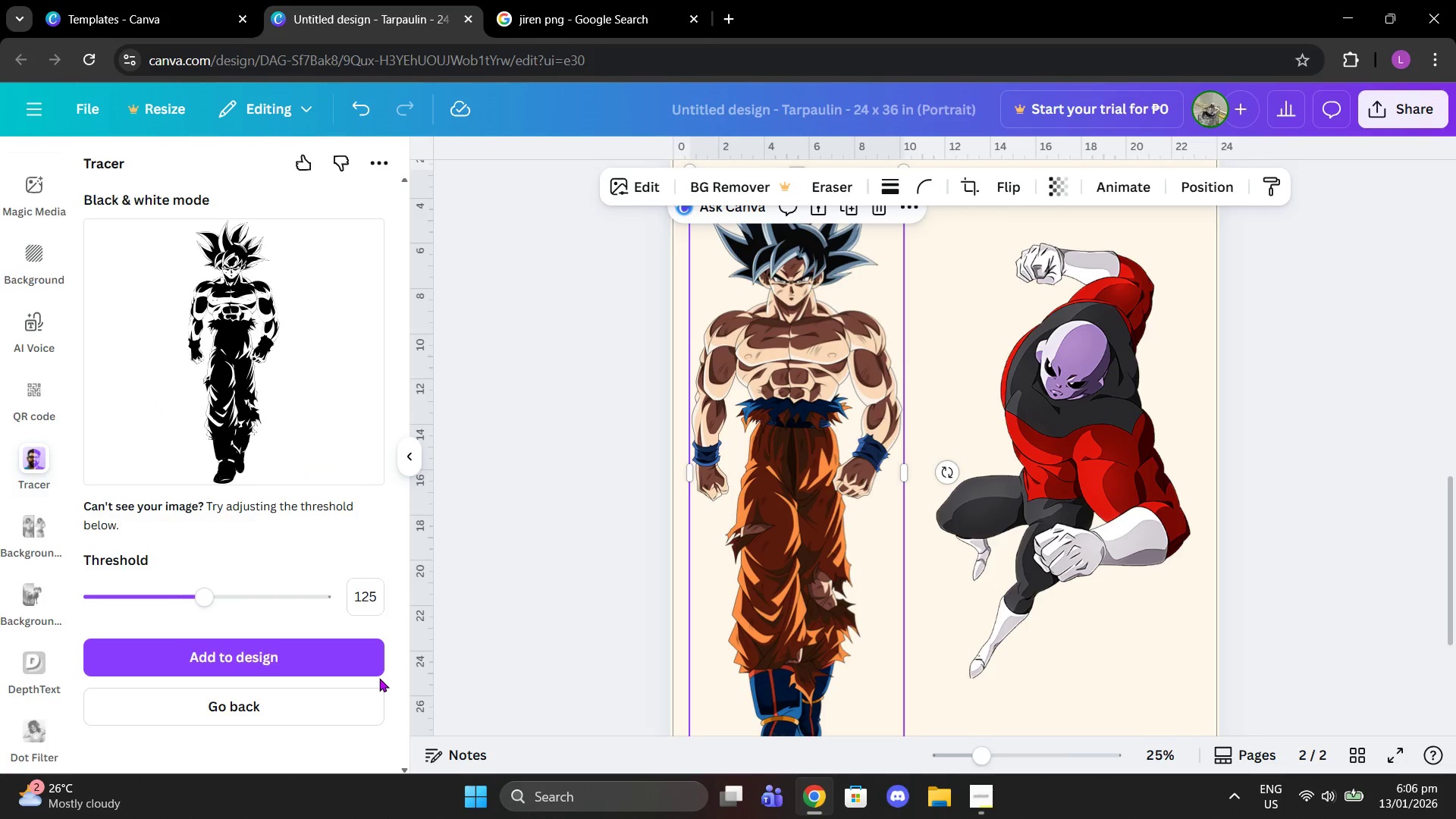 
key(Enter)
 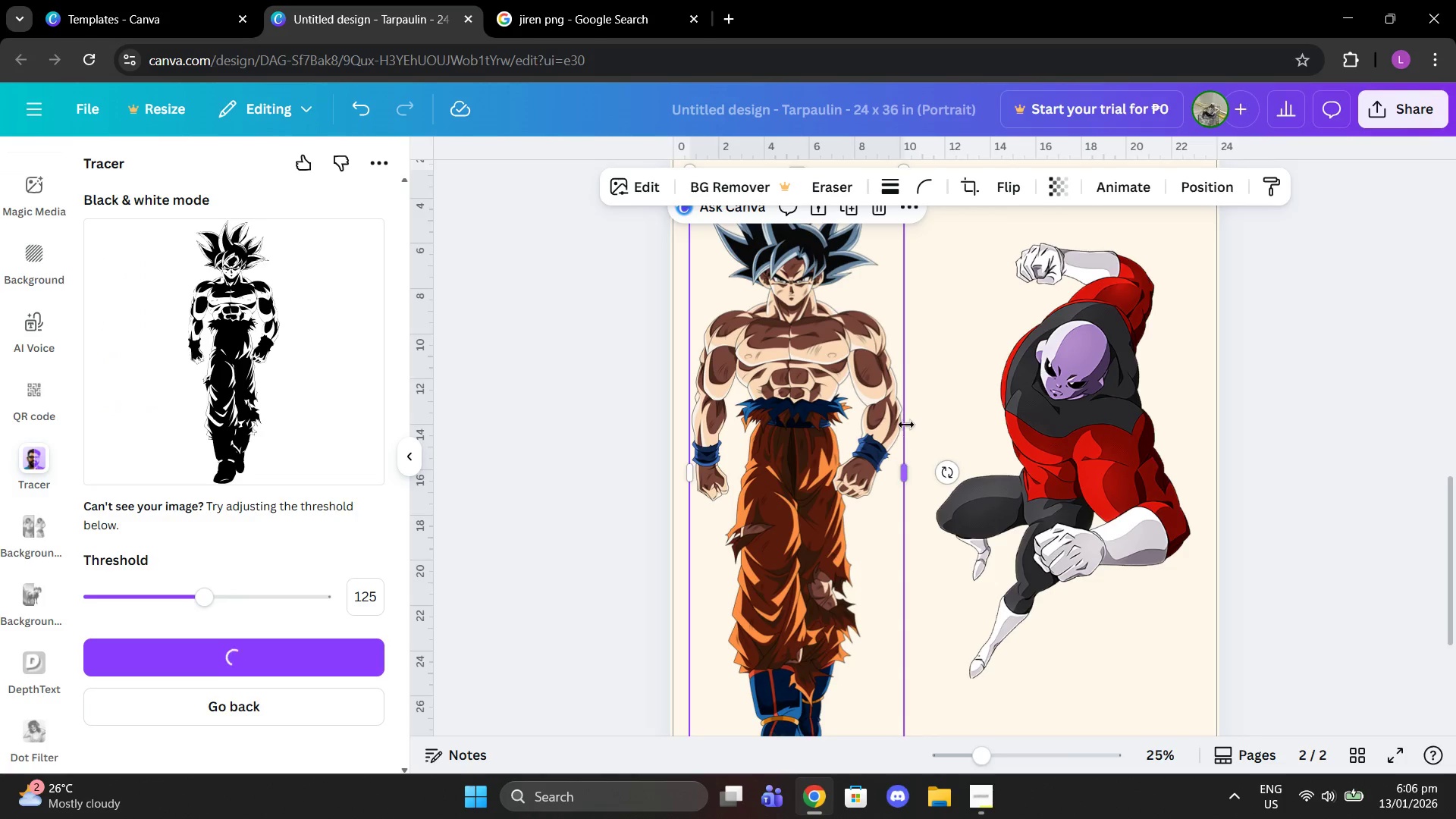 
wait(5.3)
 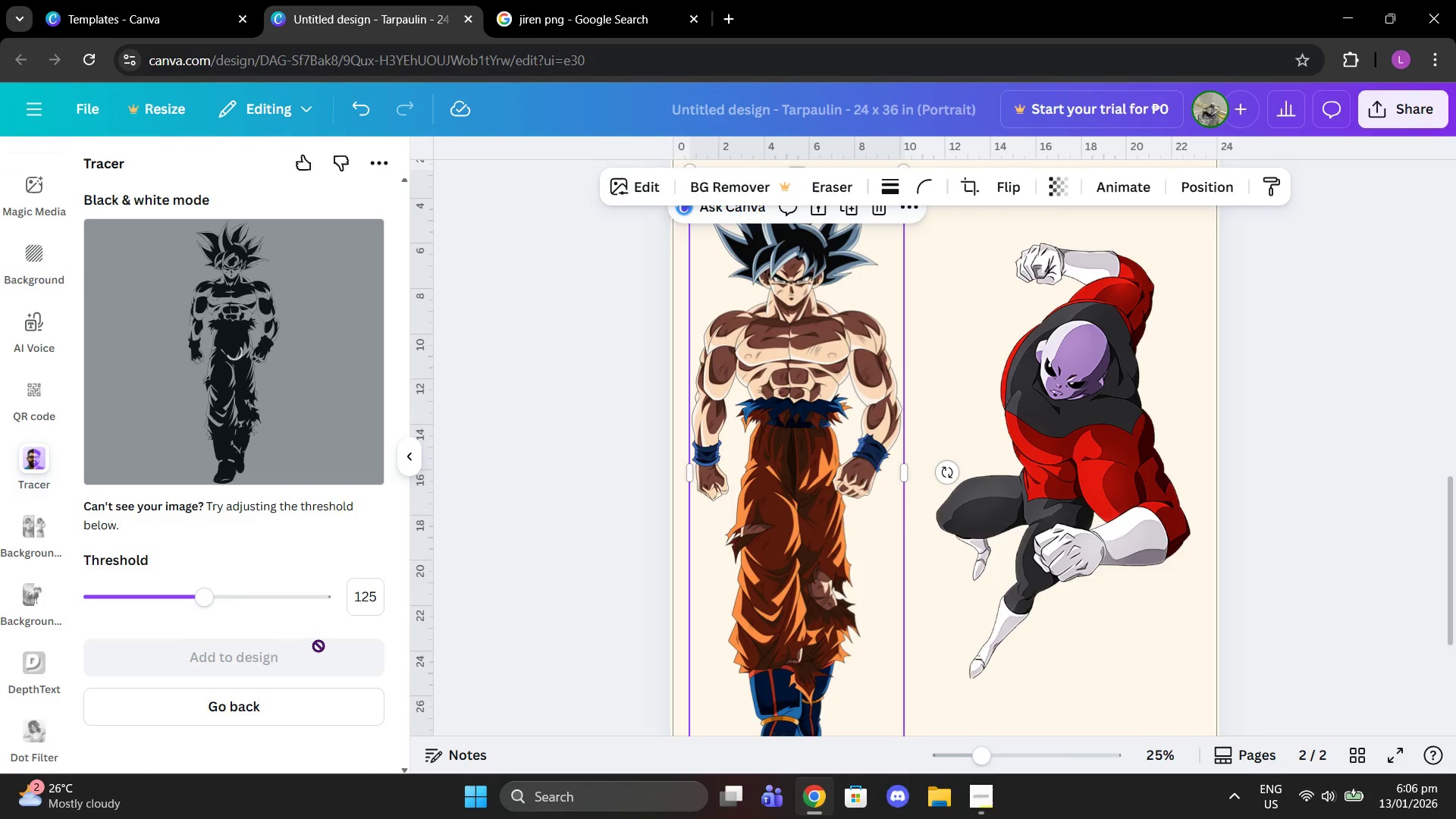 
left_click_drag(start_coordinate=[915, 431], to_coordinate=[909, 380])
 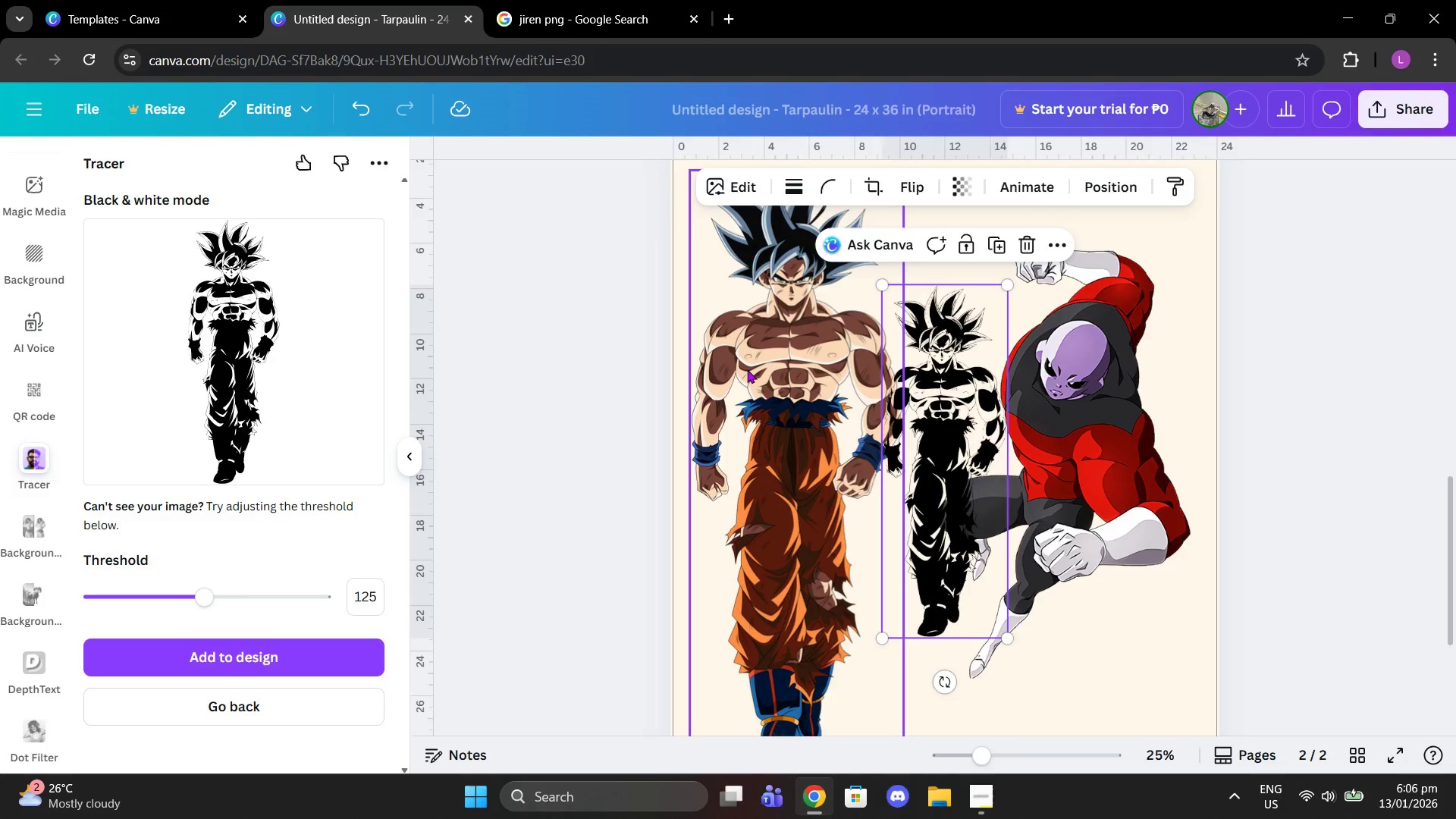 
left_click([747, 369])
 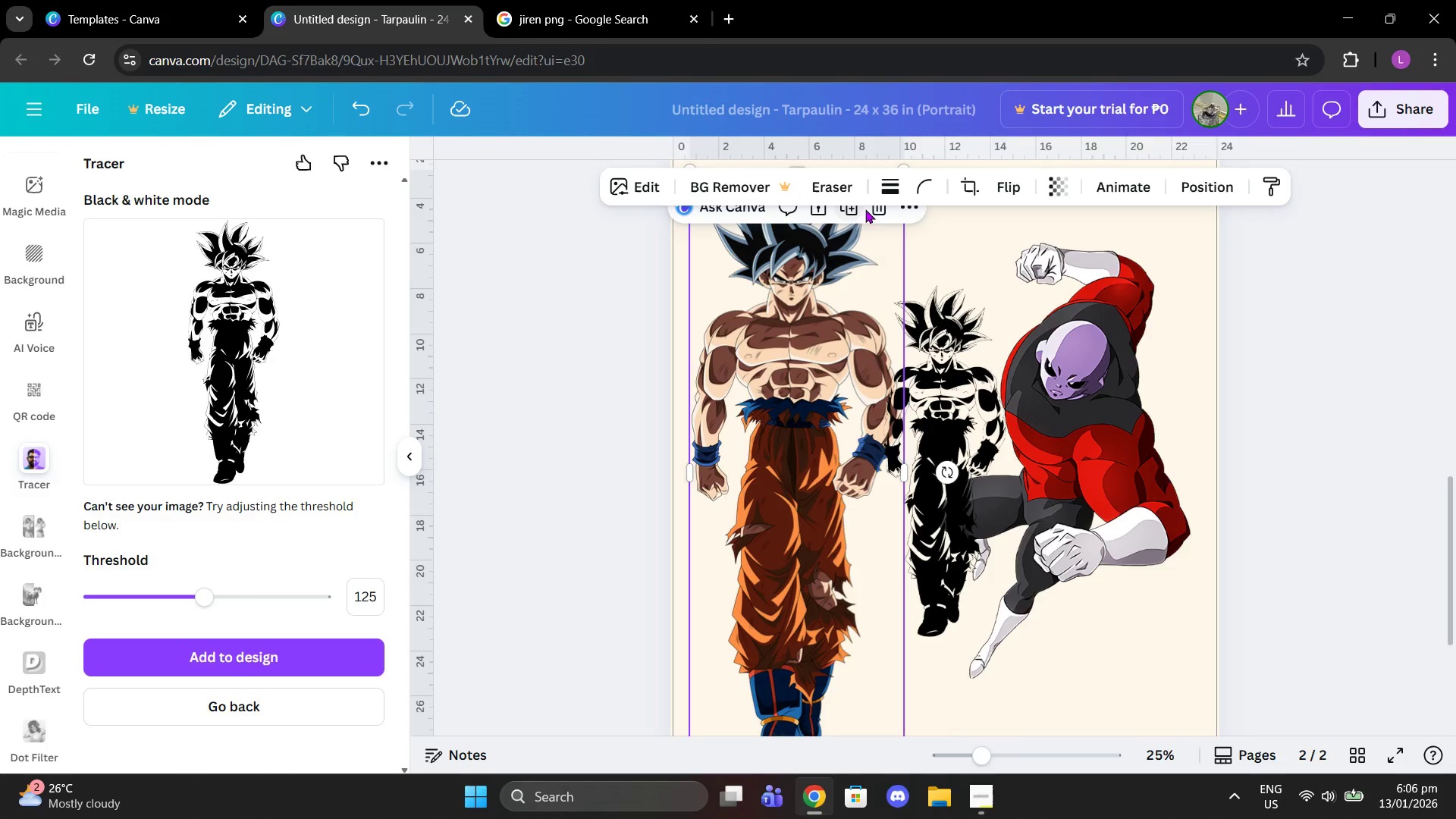 
left_click([874, 211])
 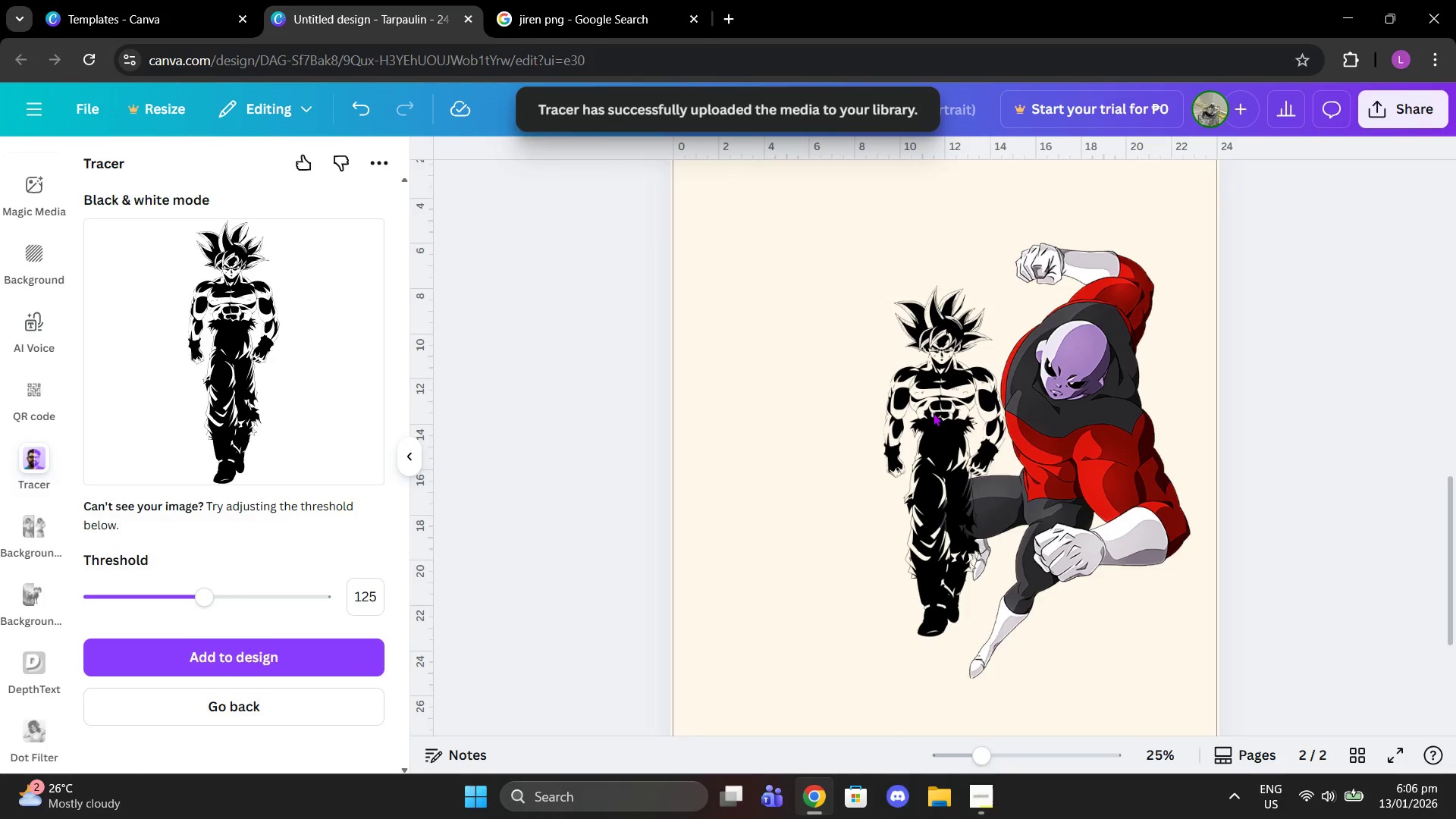 
left_click_drag(start_coordinate=[937, 415], to_coordinate=[769, 344])
 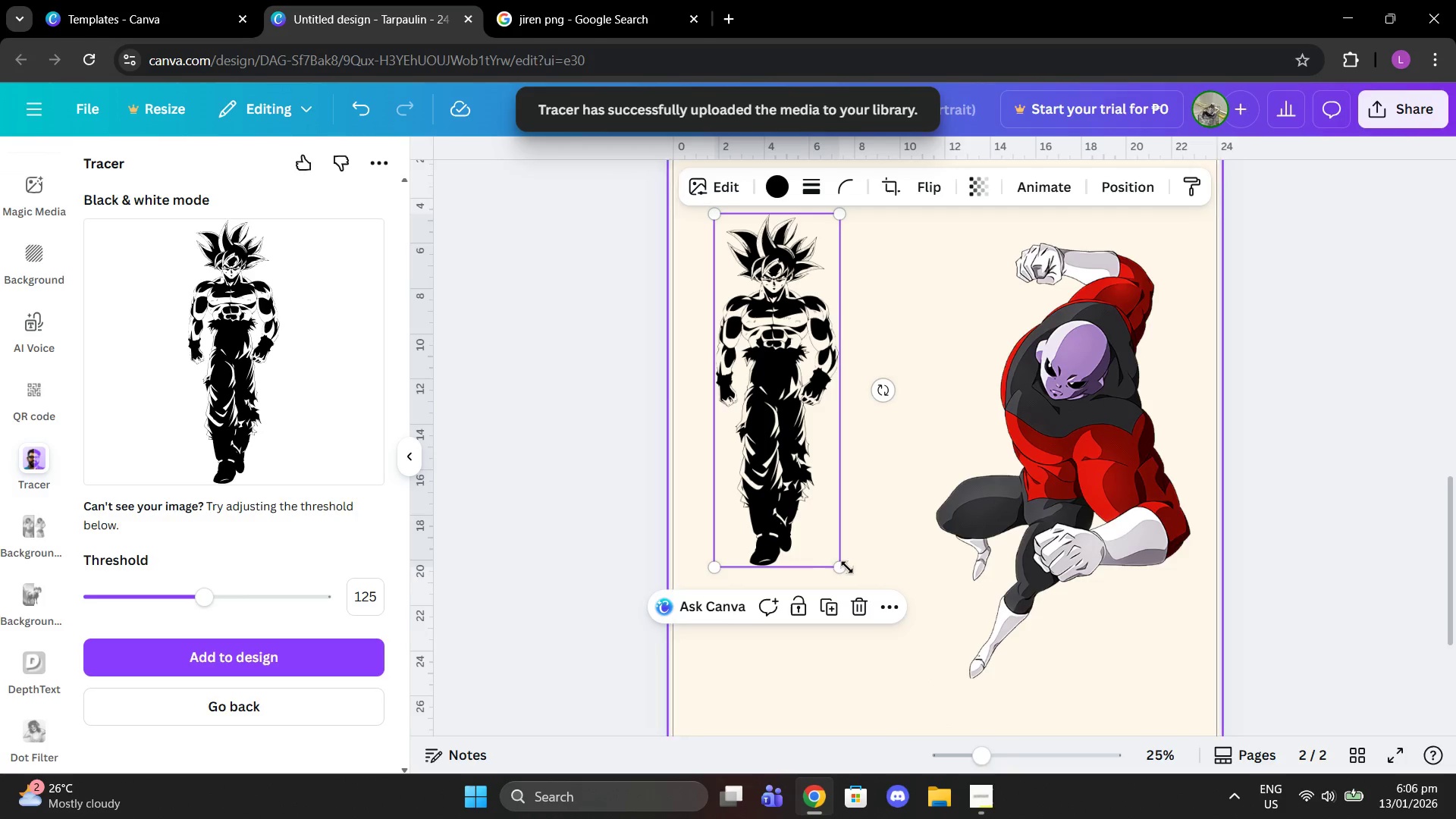 
left_click_drag(start_coordinate=[844, 567], to_coordinate=[1039, 818])
 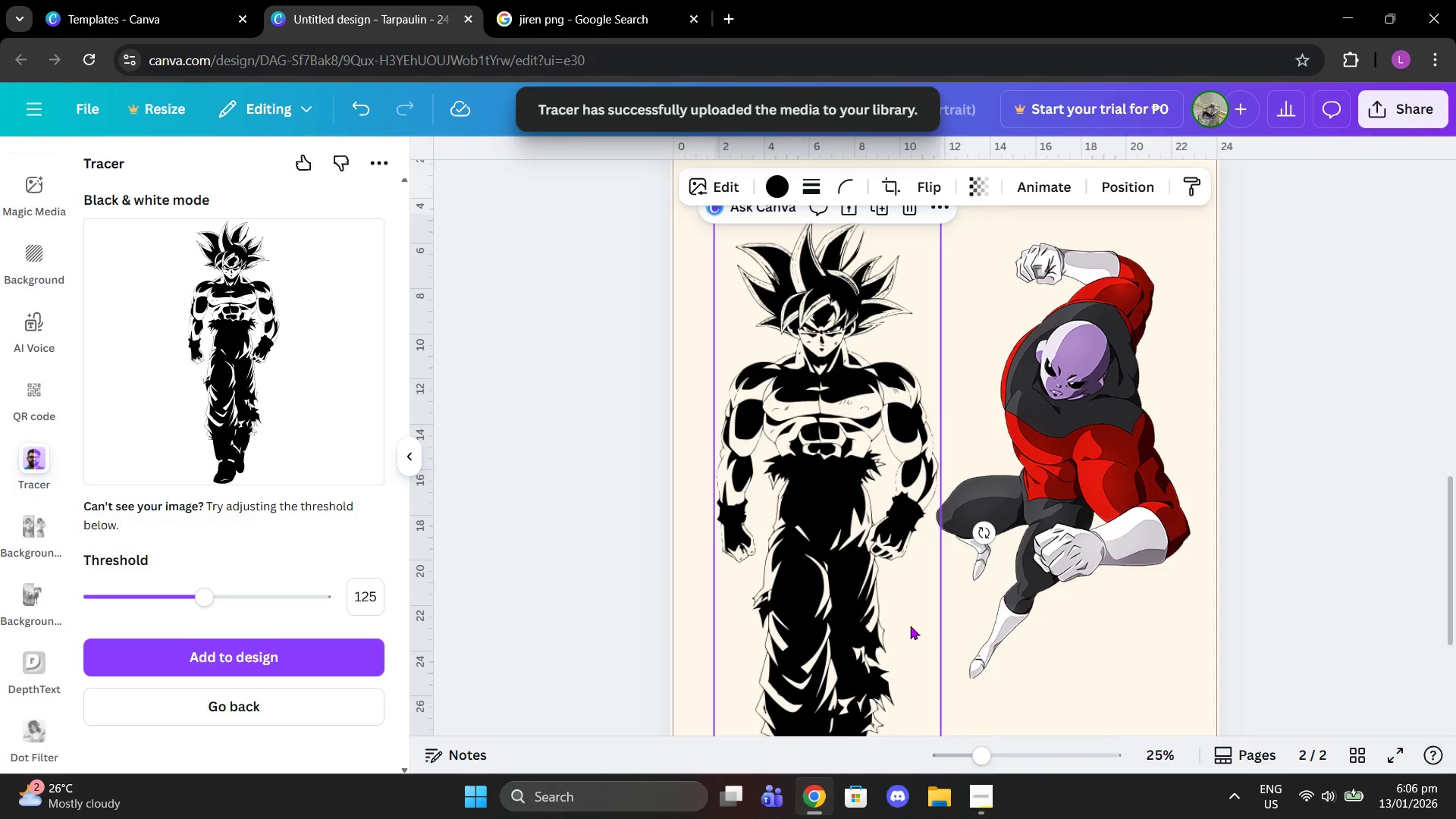 
left_click_drag(start_coordinate=[905, 623], to_coordinate=[868, 632])
 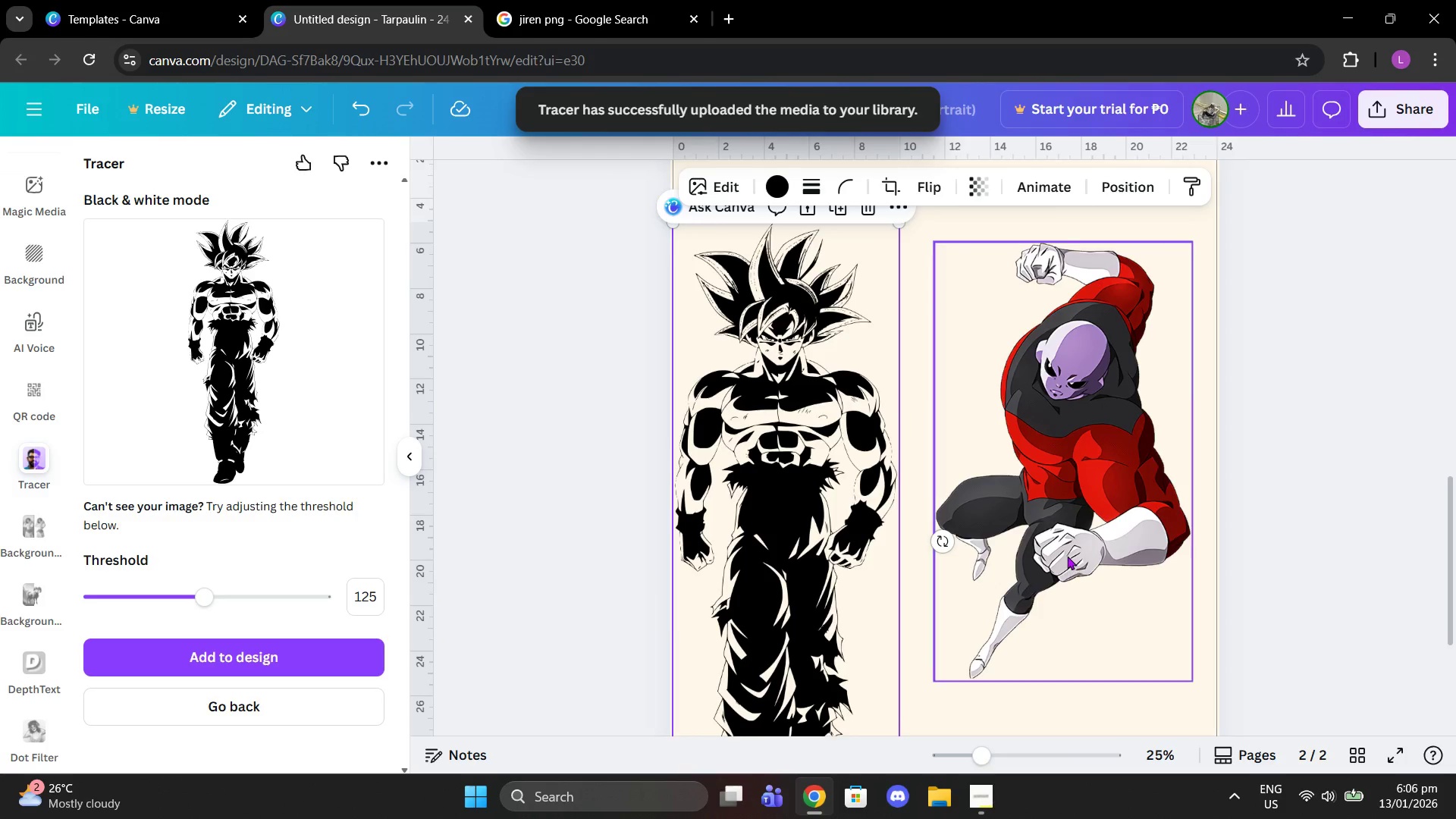 
left_click([1067, 556])
 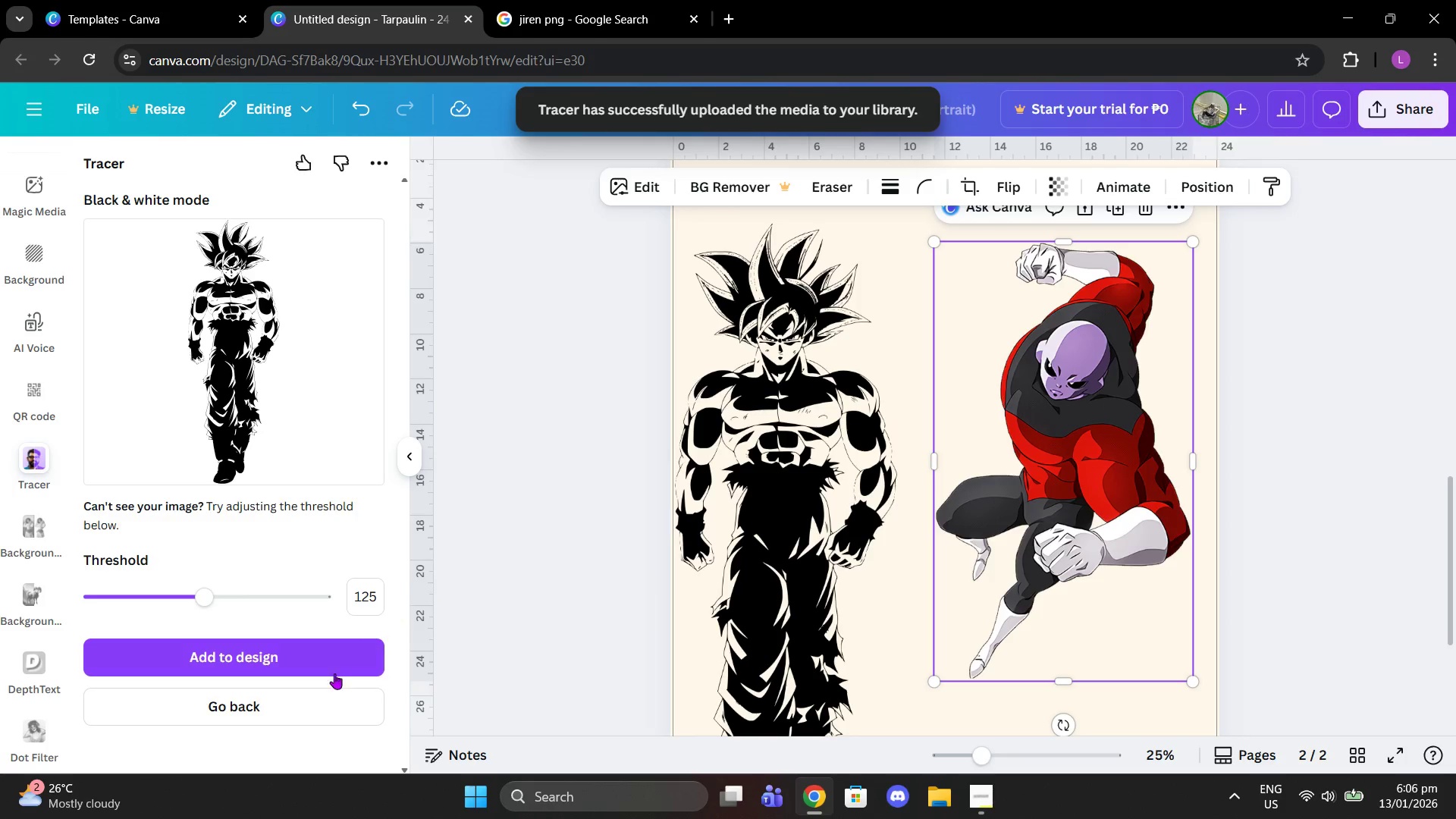 
left_click([306, 712])
 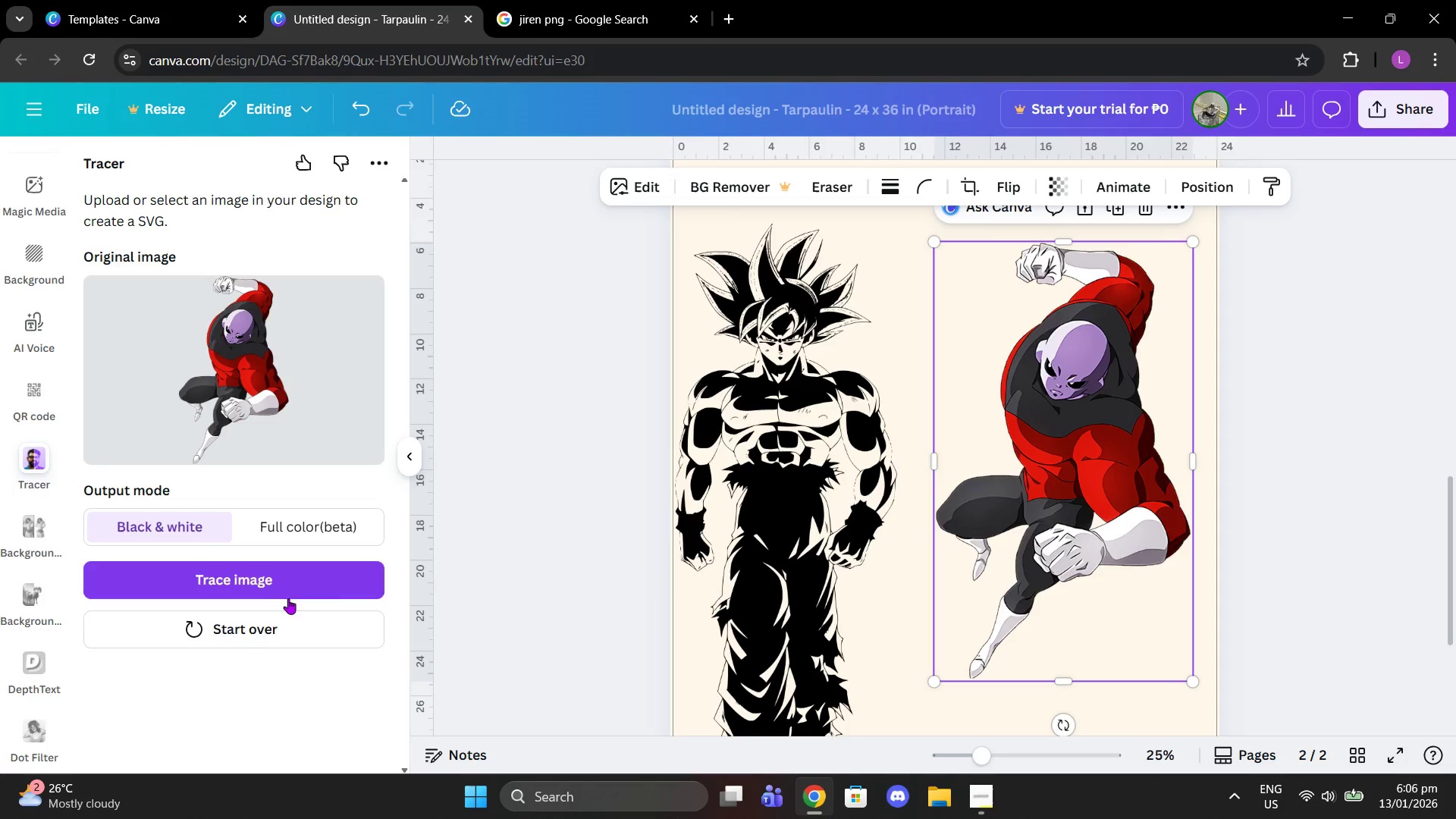 
left_click([281, 630])
 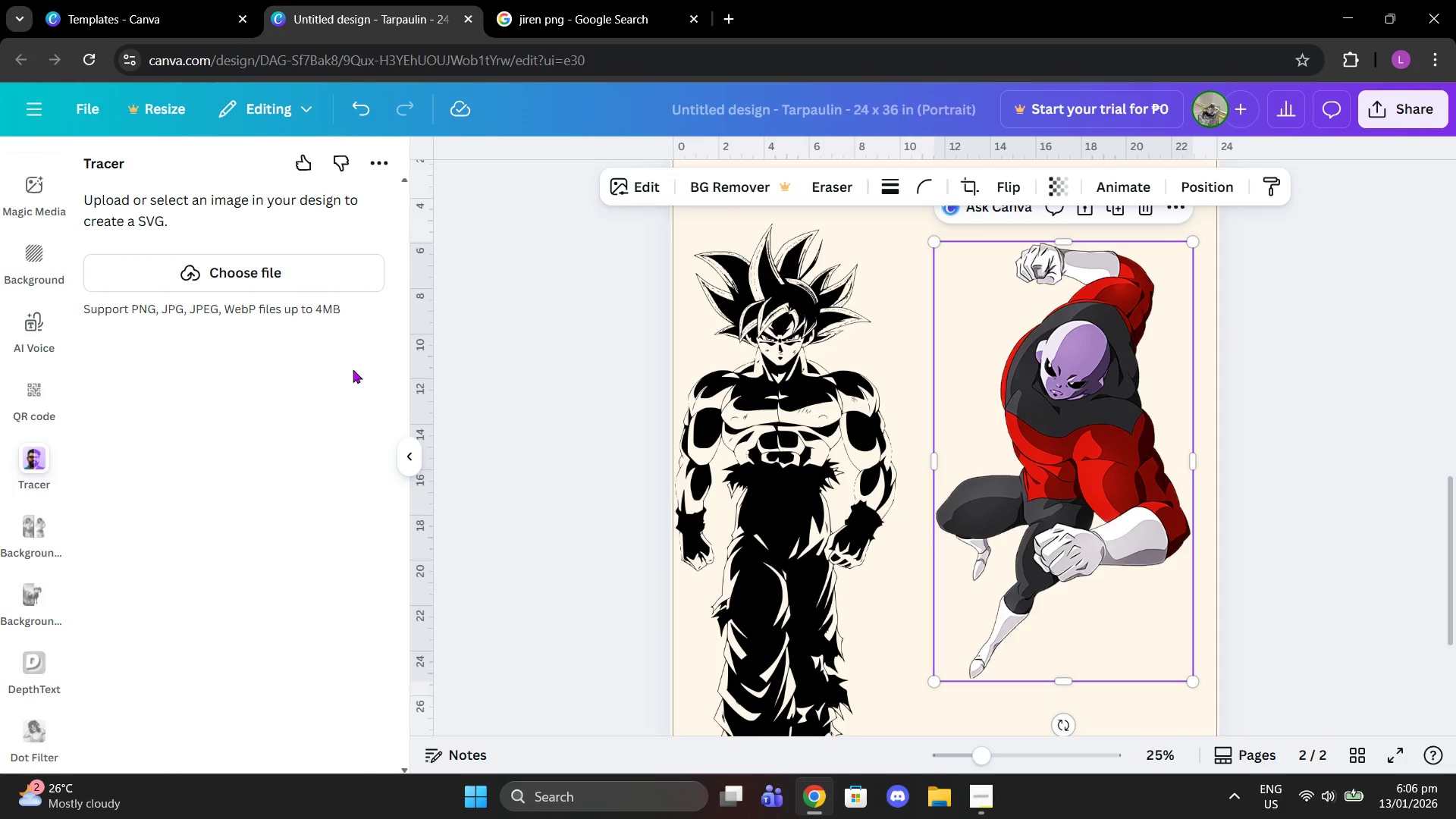 
left_click([1022, 438])
 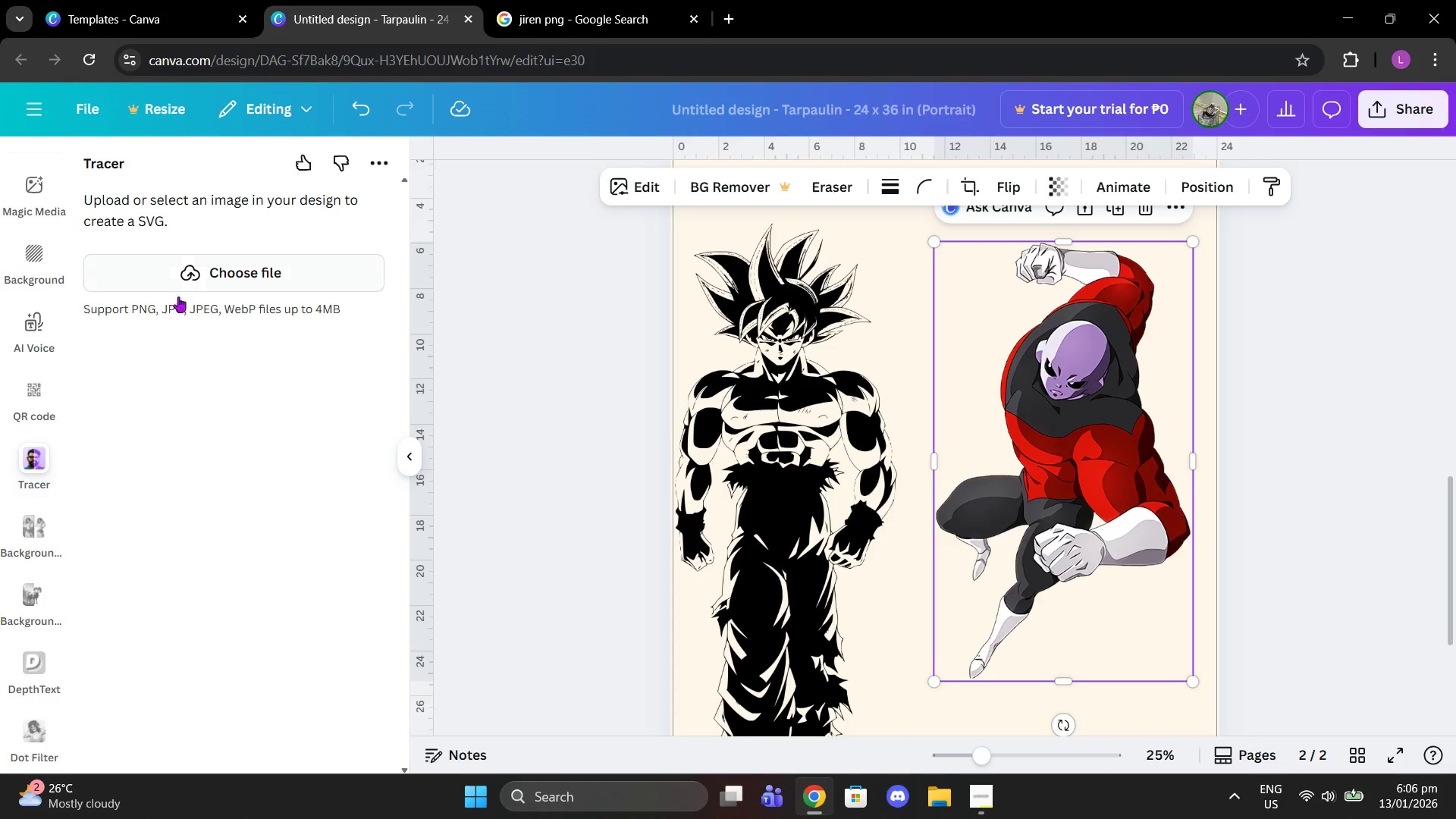 
scroll: coordinate [240, 395], scroll_direction: up, amount: 3.0
 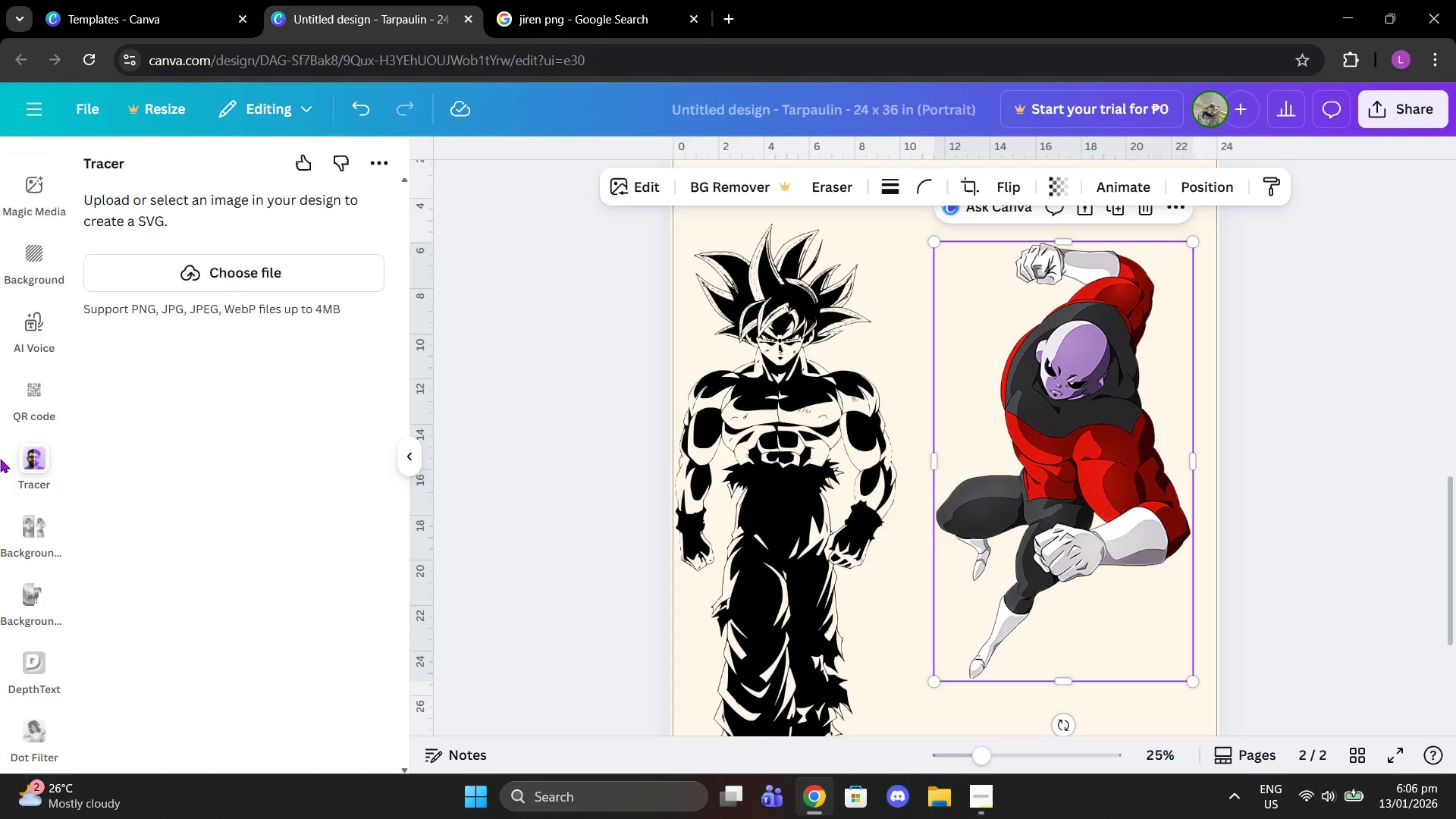 
left_click([20, 460])
 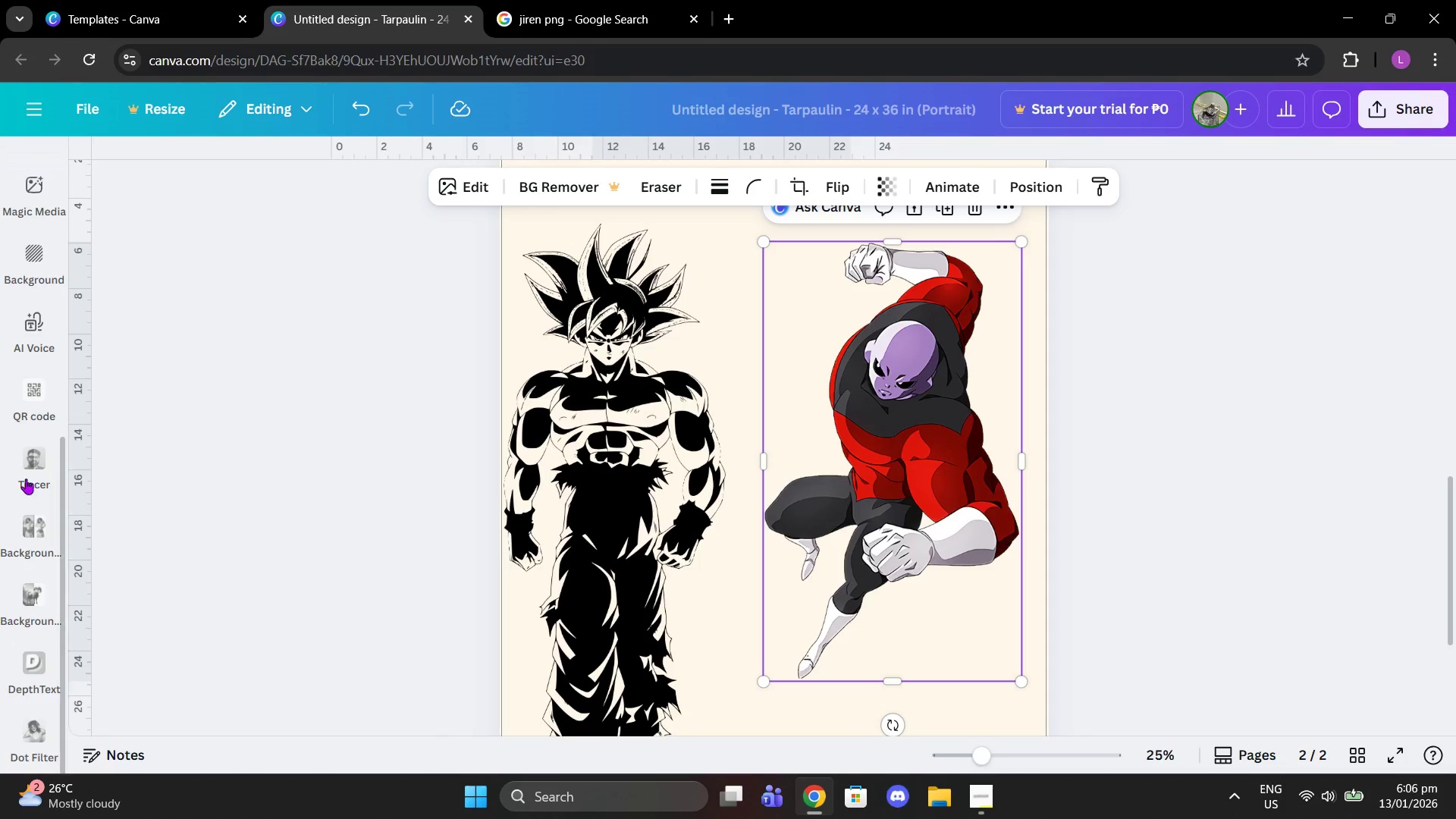 
left_click([35, 457])
 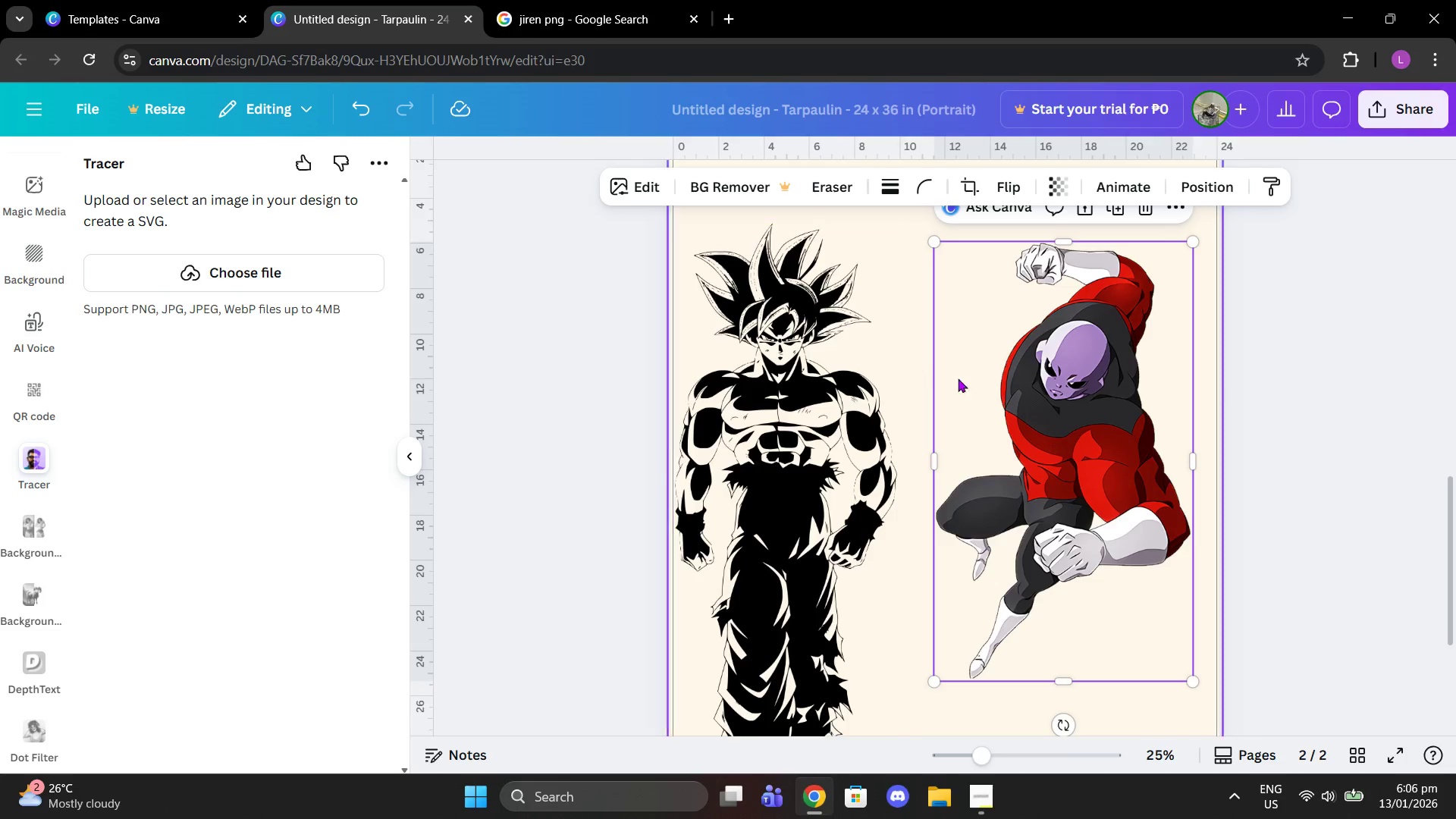 
left_click([1009, 395])
 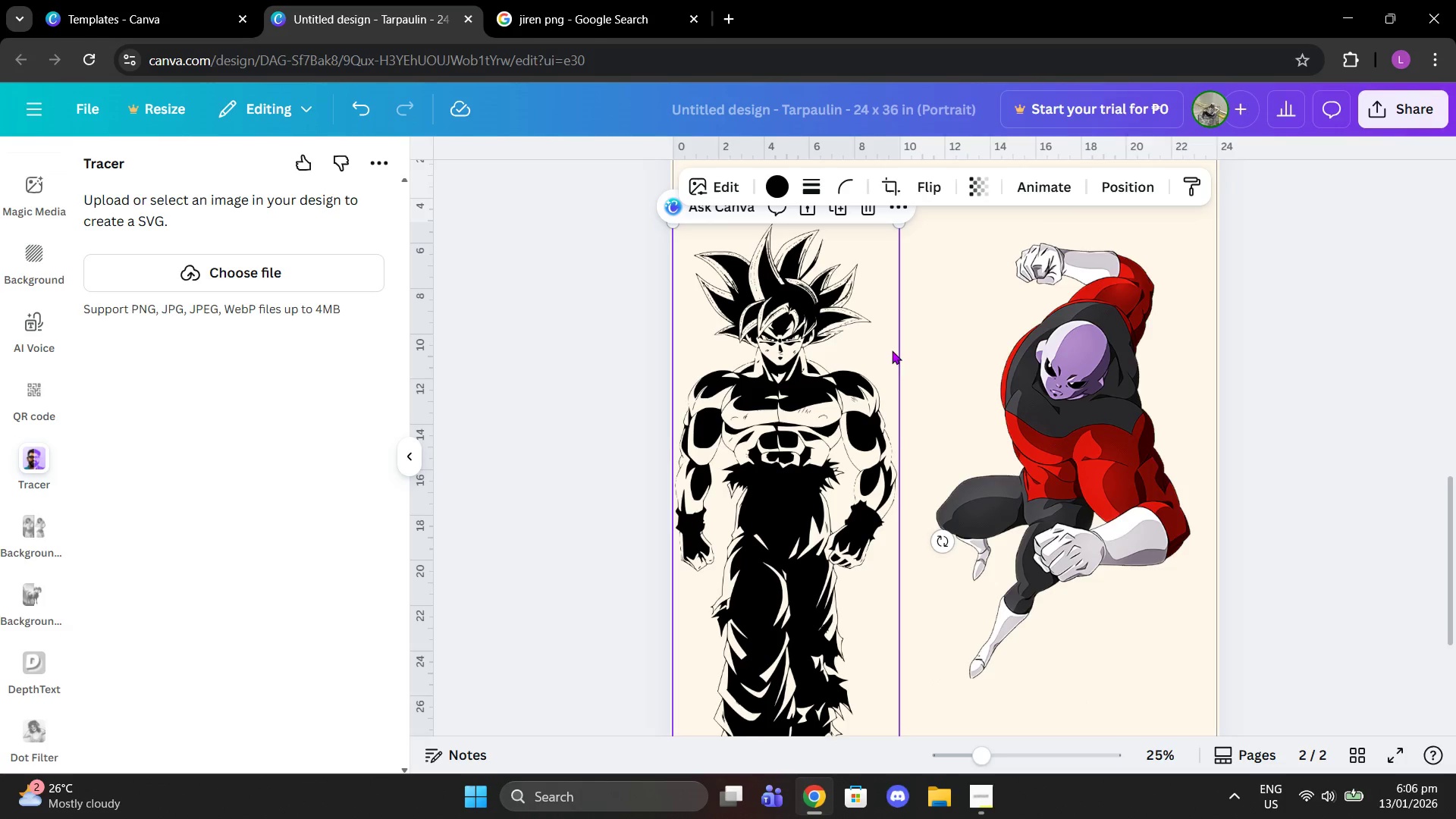 
double_click([983, 347])
 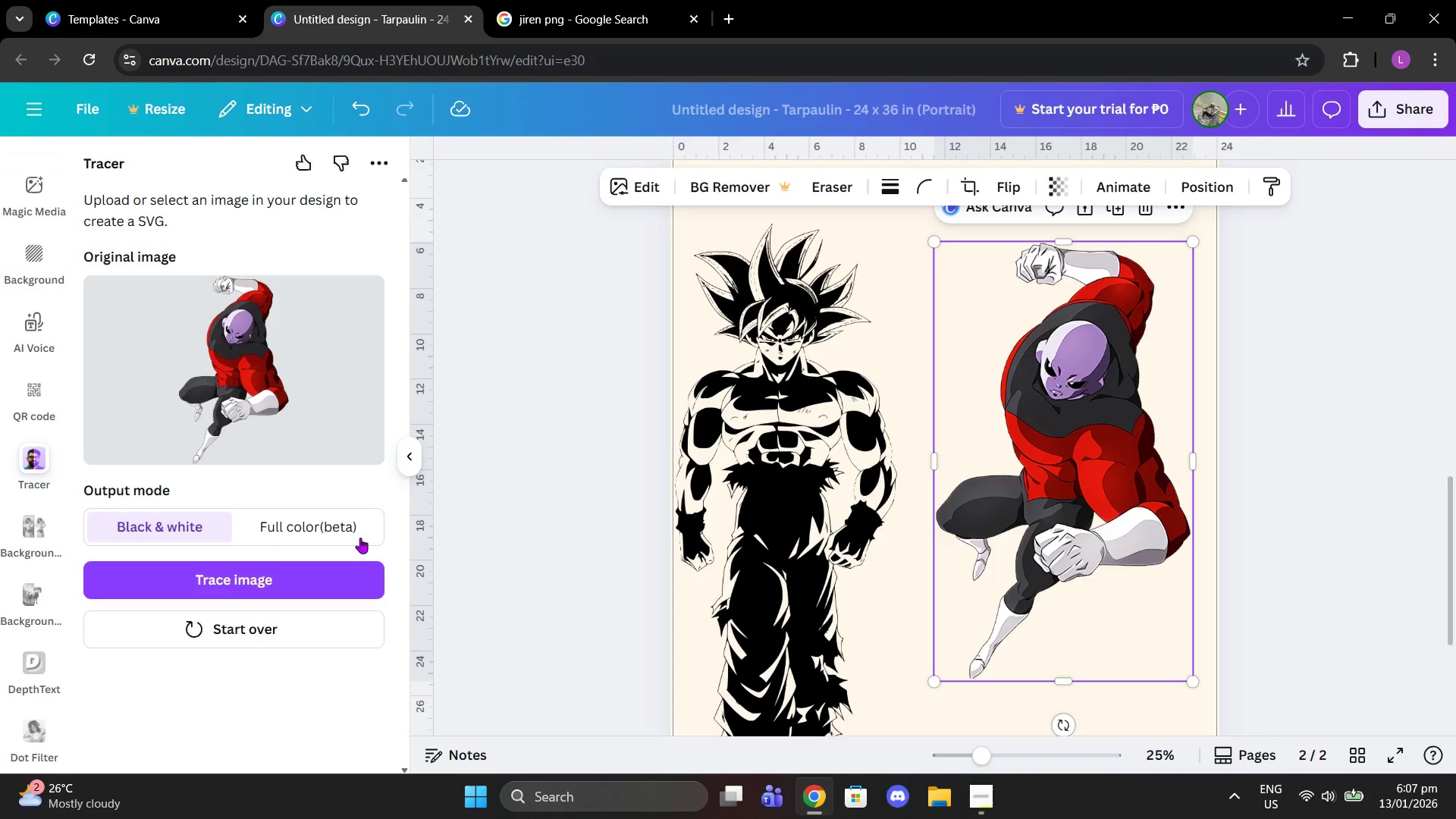 
left_click([344, 570])
 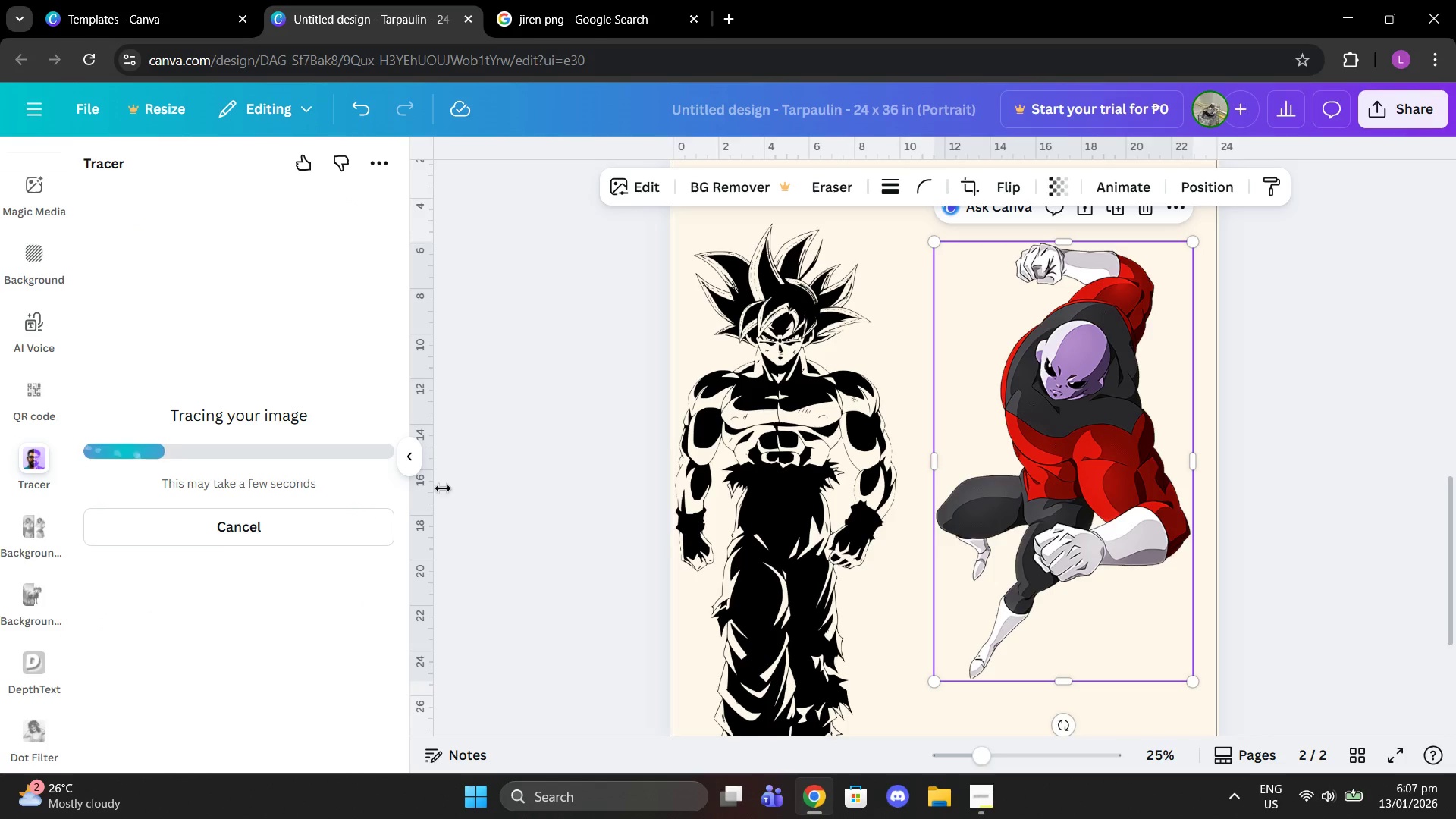 
left_click_drag(start_coordinate=[783, 486], to_coordinate=[799, 486])
 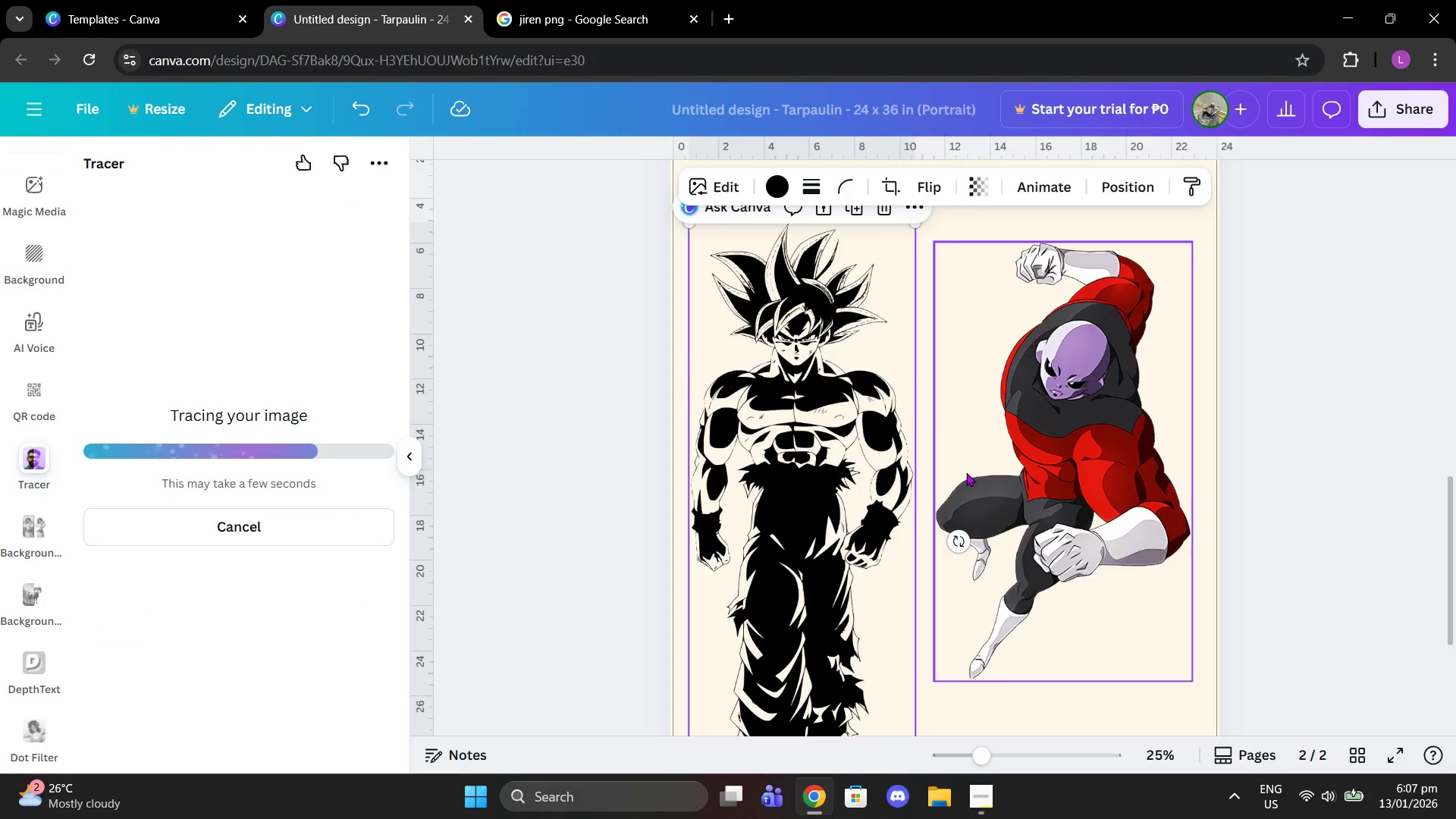 
left_click([967, 472])
 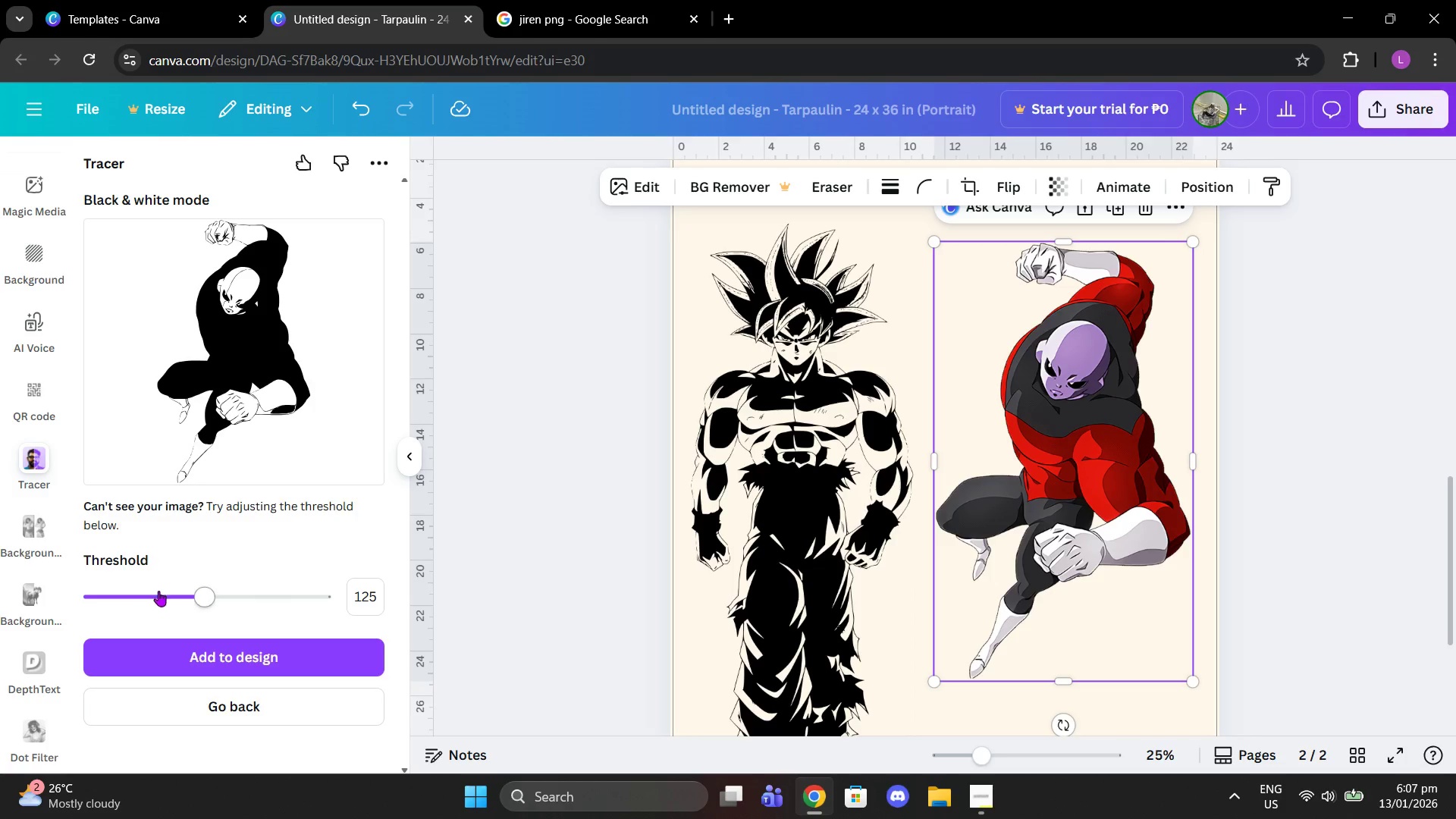 
left_click_drag(start_coordinate=[182, 592], to_coordinate=[153, 592])
 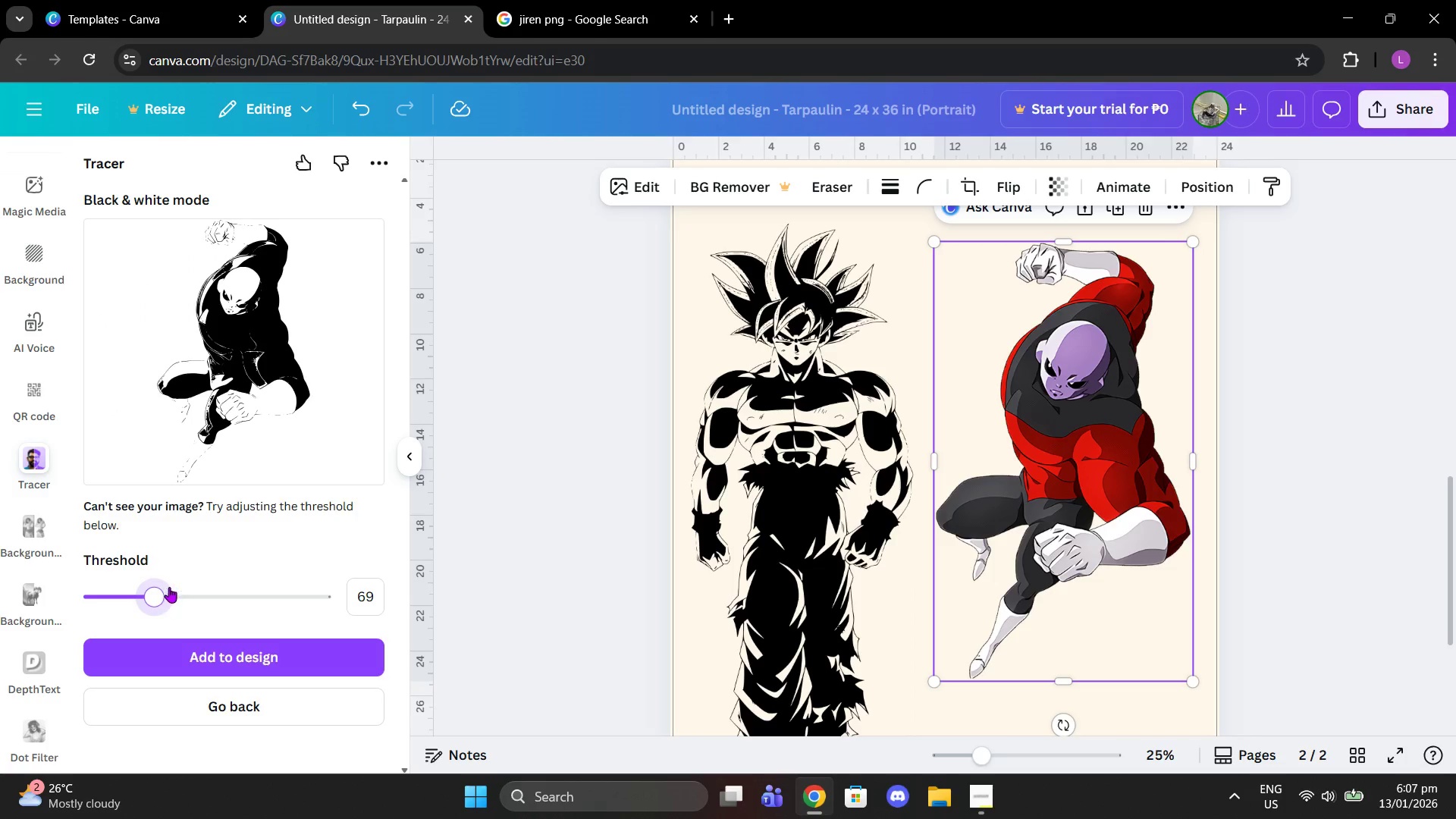 
left_click_drag(start_coordinate=[155, 607], to_coordinate=[138, 605])
 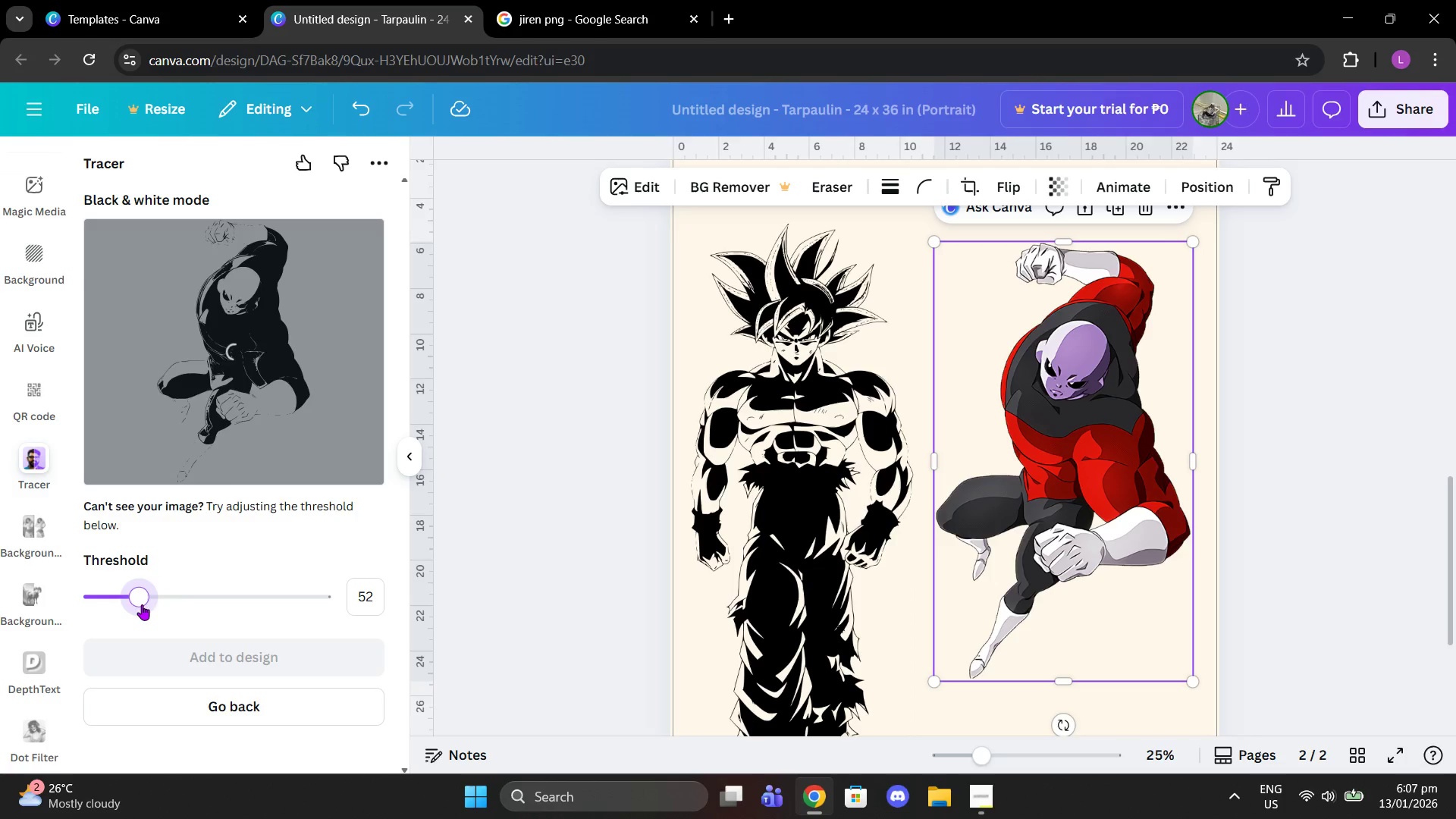 
left_click_drag(start_coordinate=[147, 604], to_coordinate=[154, 604])
 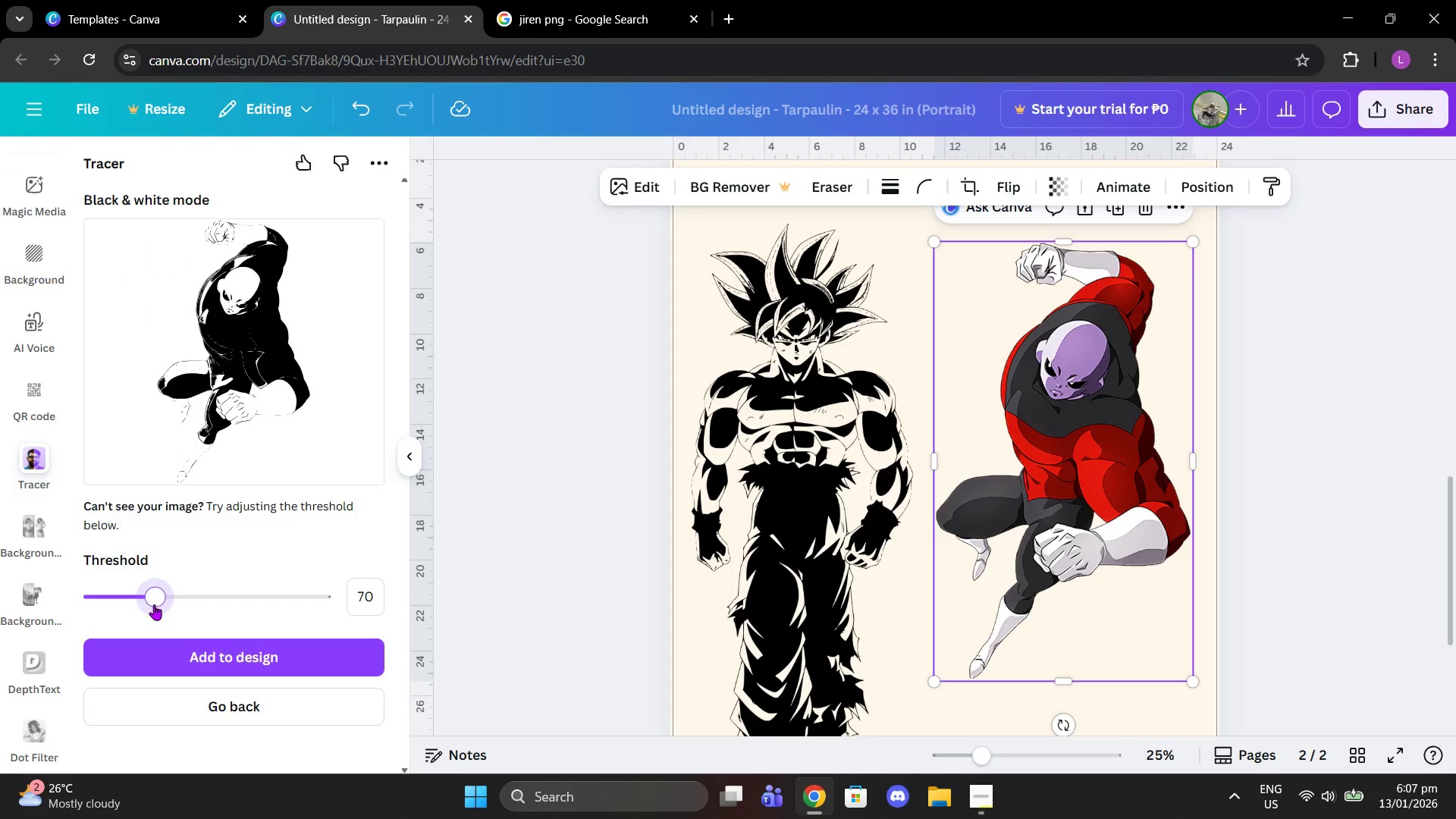 
left_click_drag(start_coordinate=[154, 604], to_coordinate=[130, 608])
 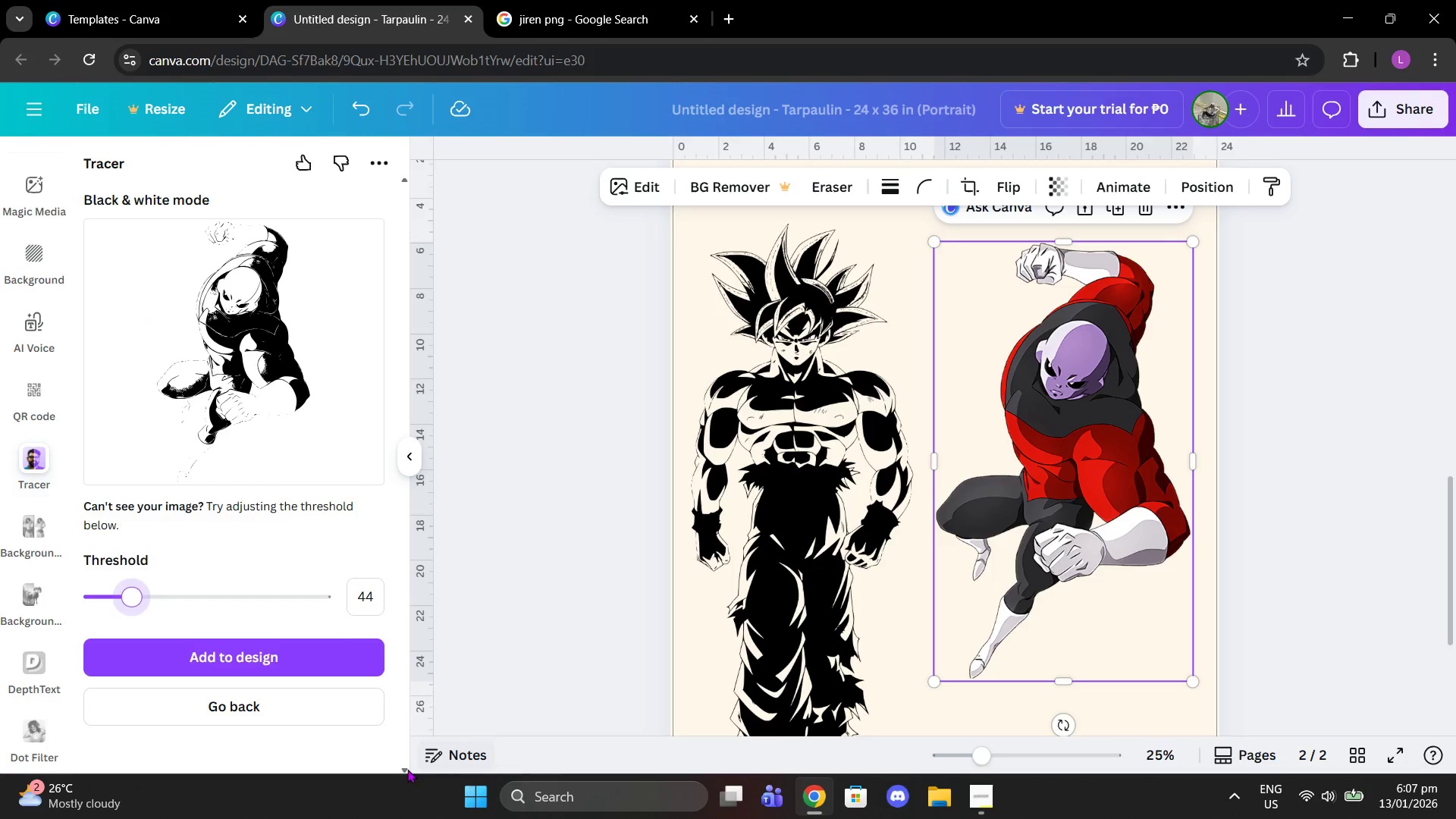 
wait(5.34)
 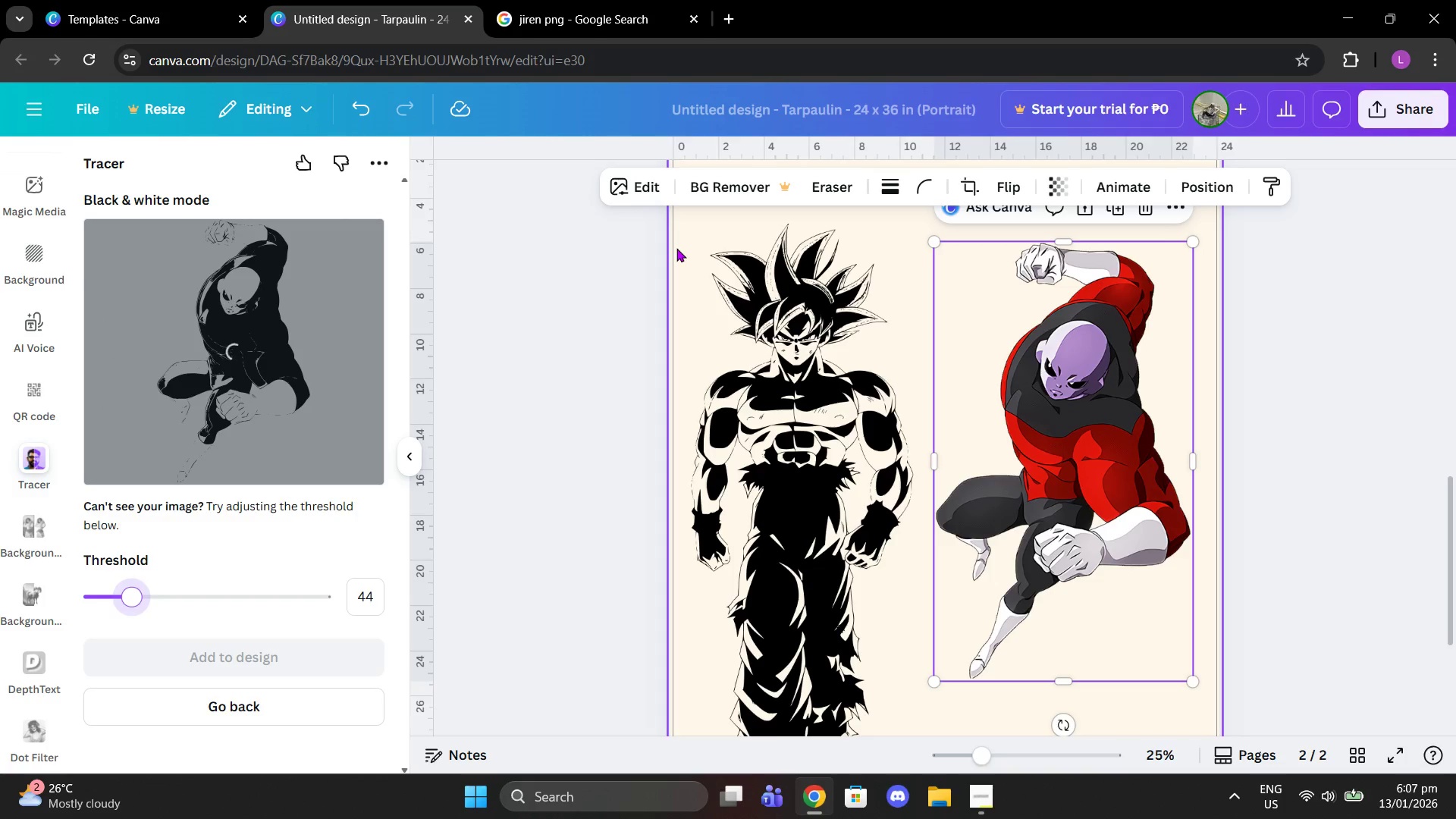 
left_click([170, 705])
 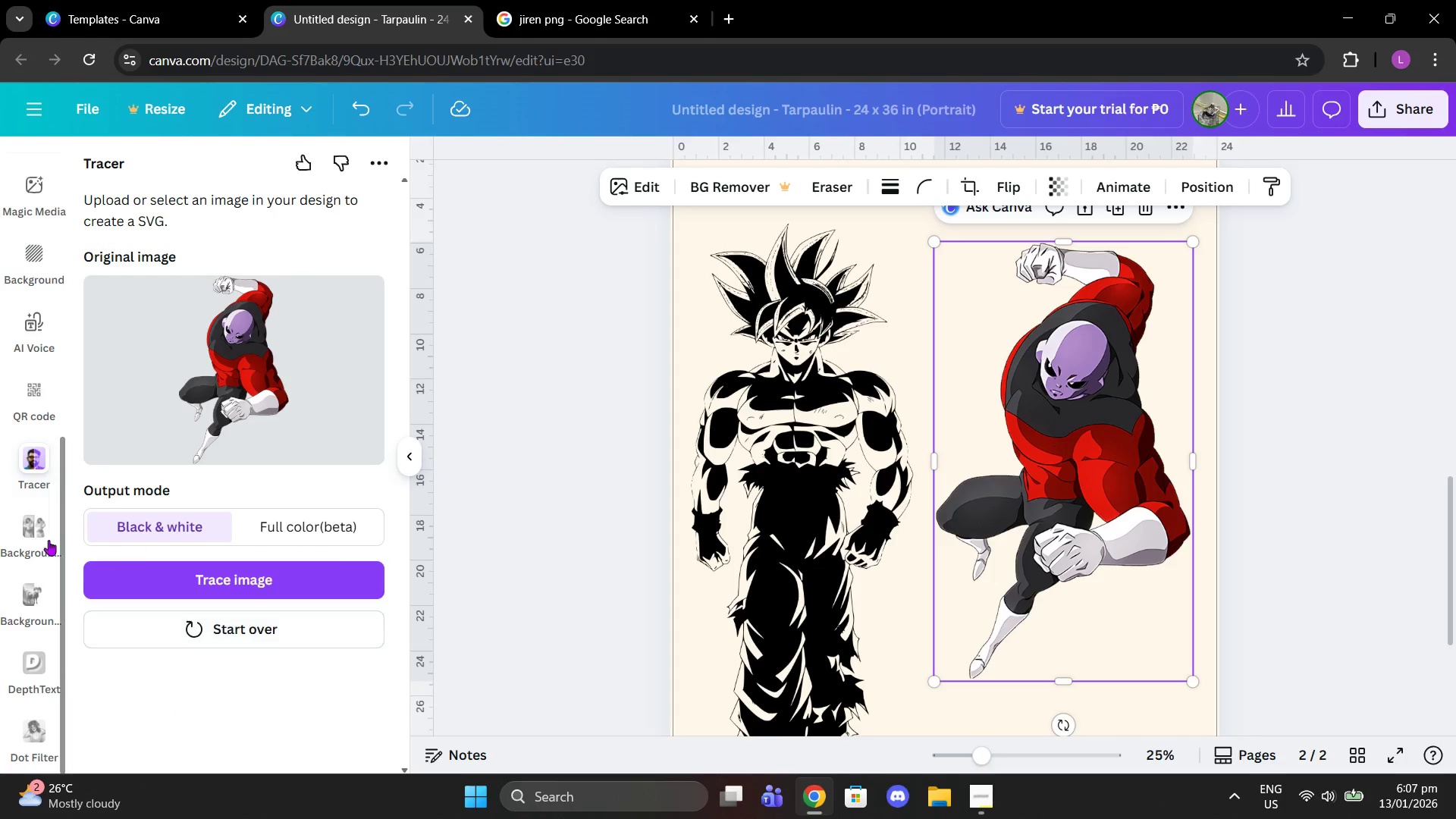 
left_click([27, 676])
 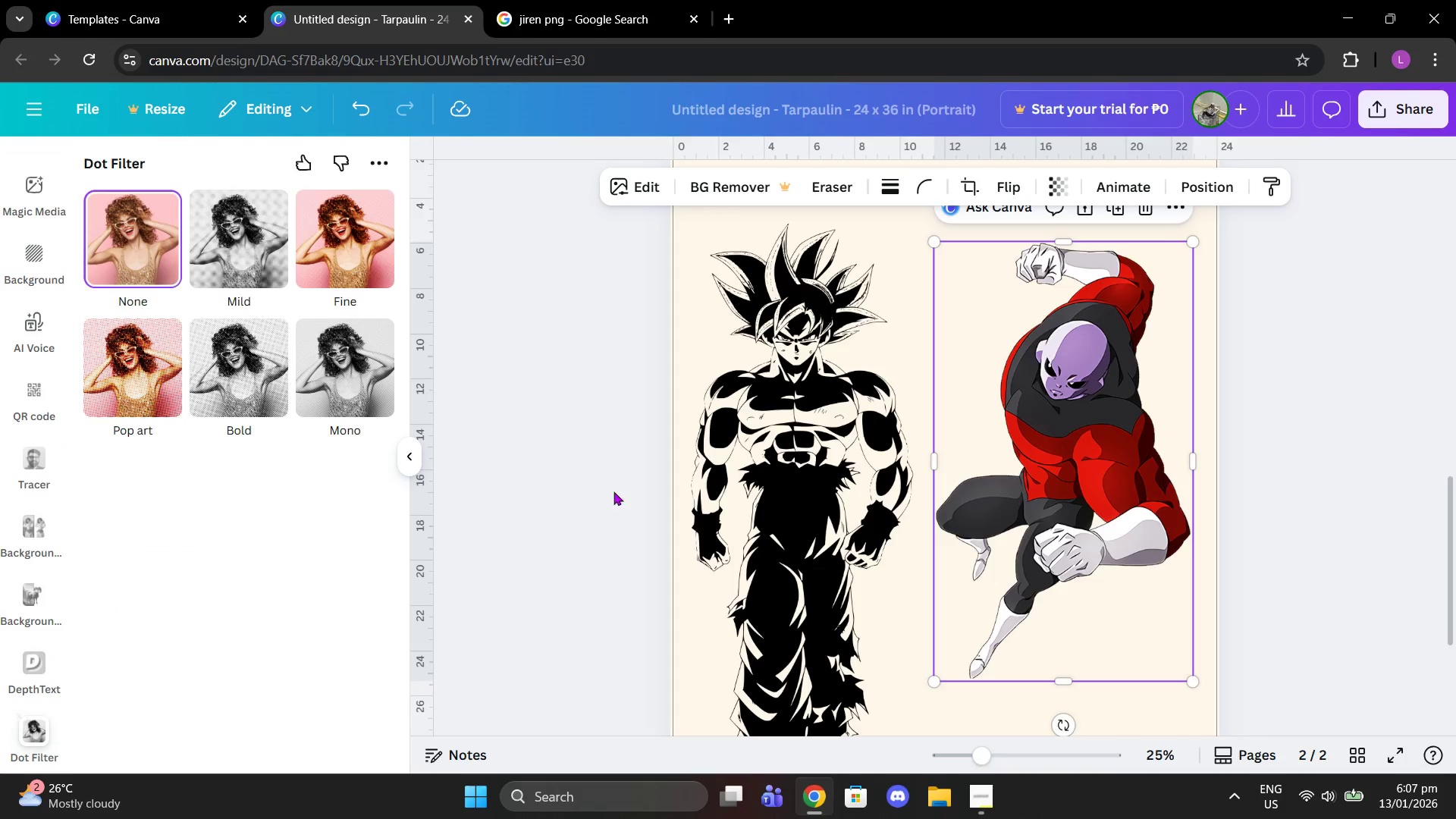 
left_click([1016, 400])
 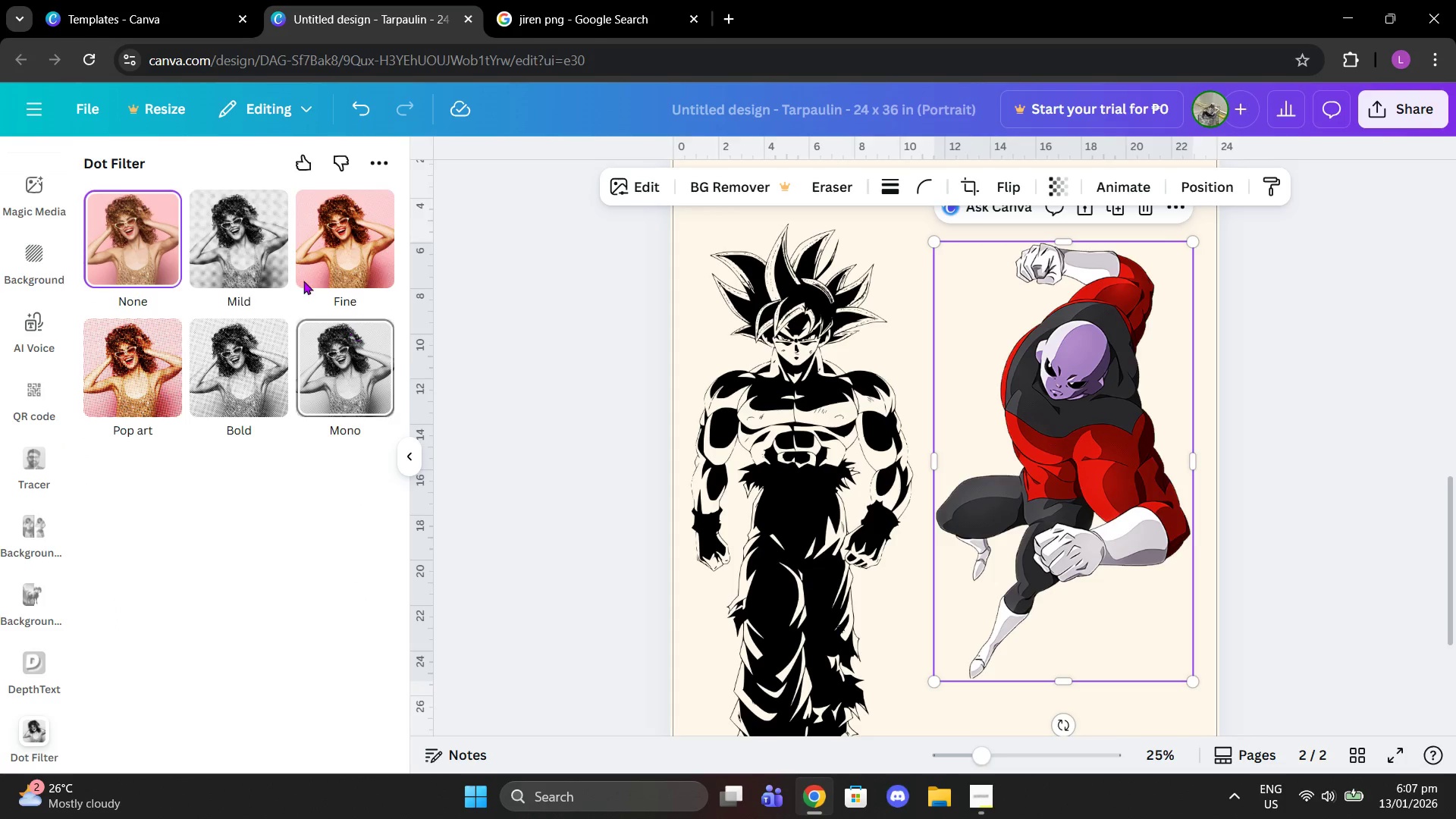 
left_click([265, 255])
 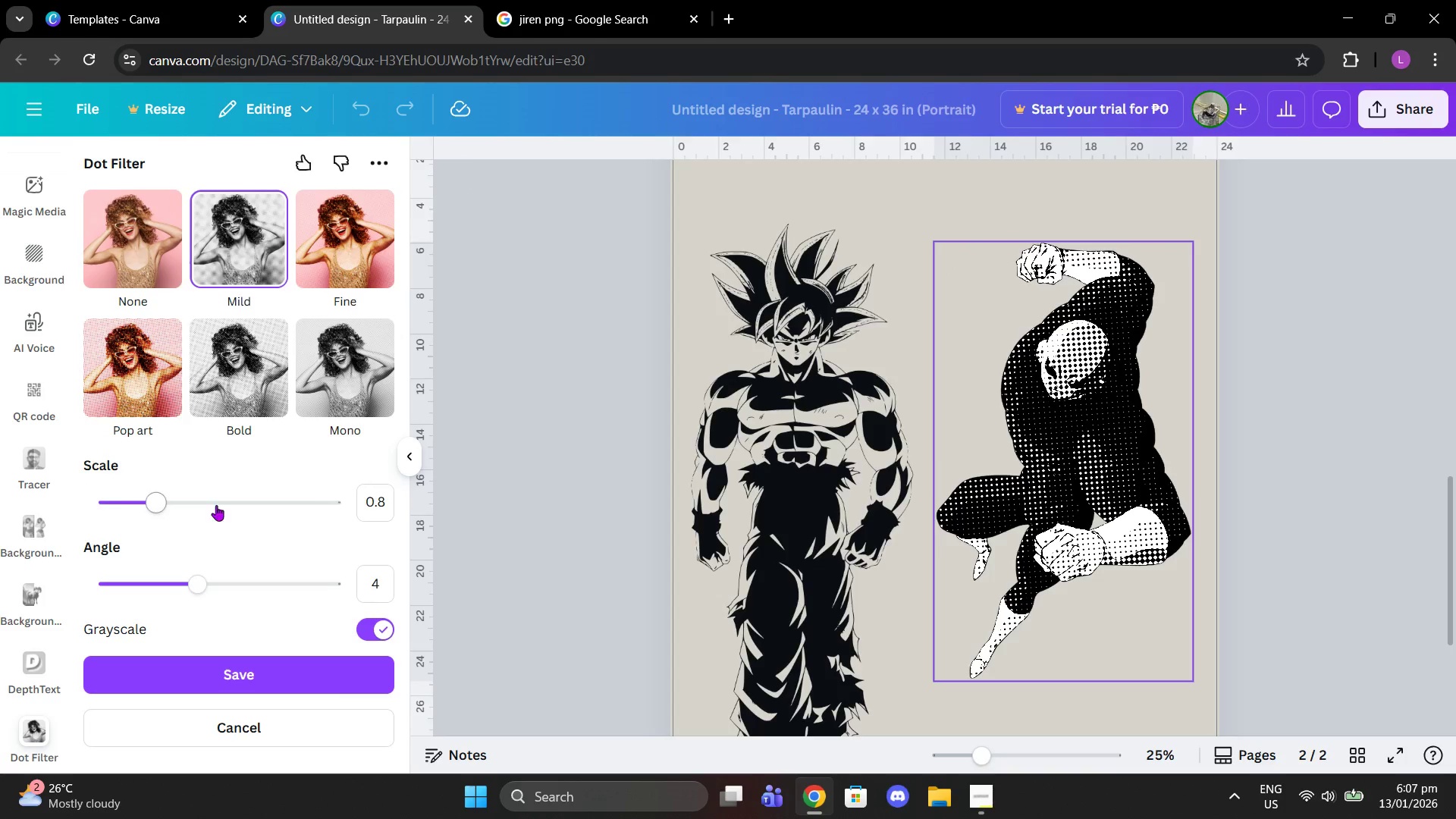 
left_click_drag(start_coordinate=[144, 507], to_coordinate=[420, 516])
 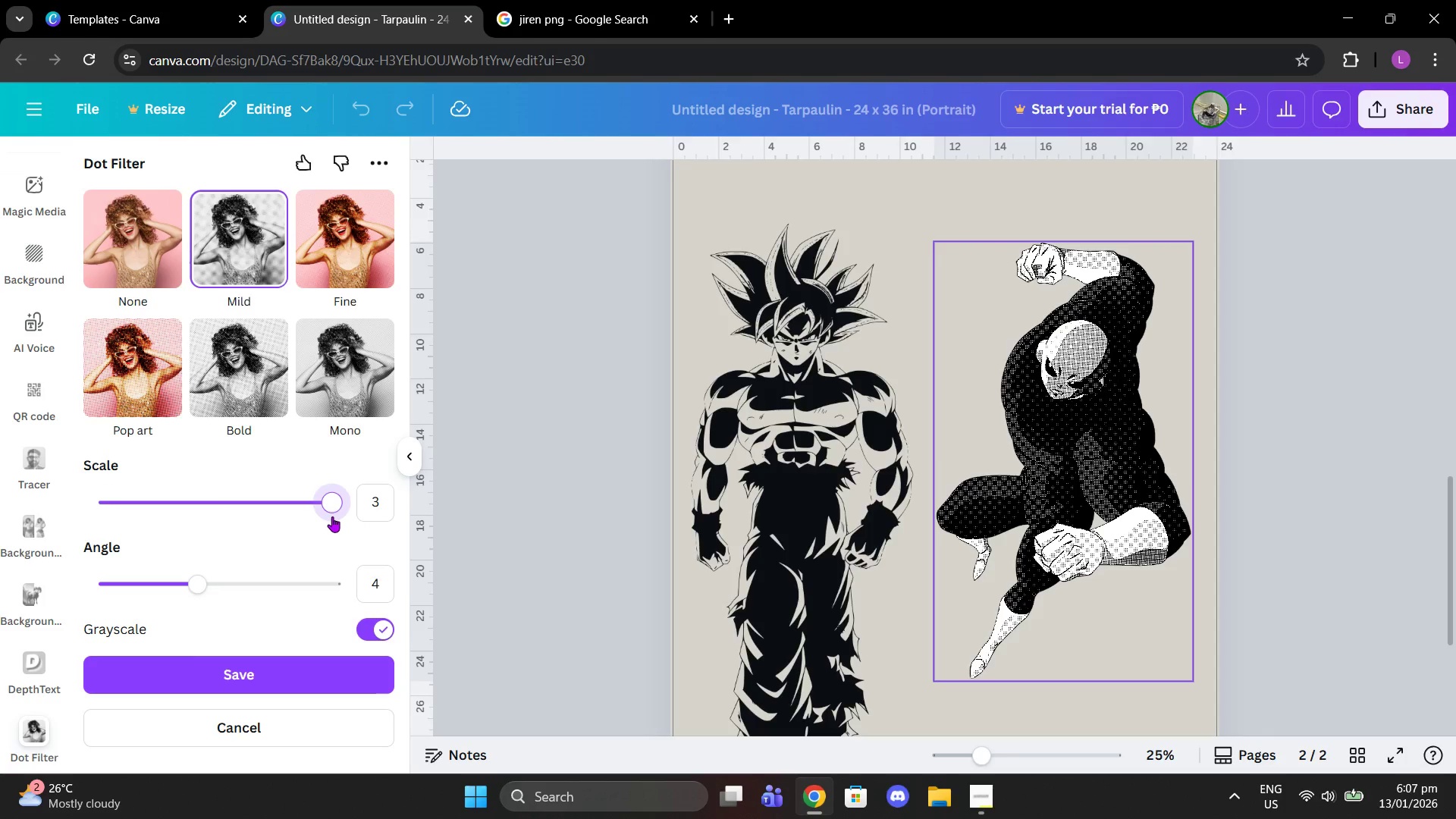 
left_click_drag(start_coordinate=[330, 512], to_coordinate=[315, 511])
 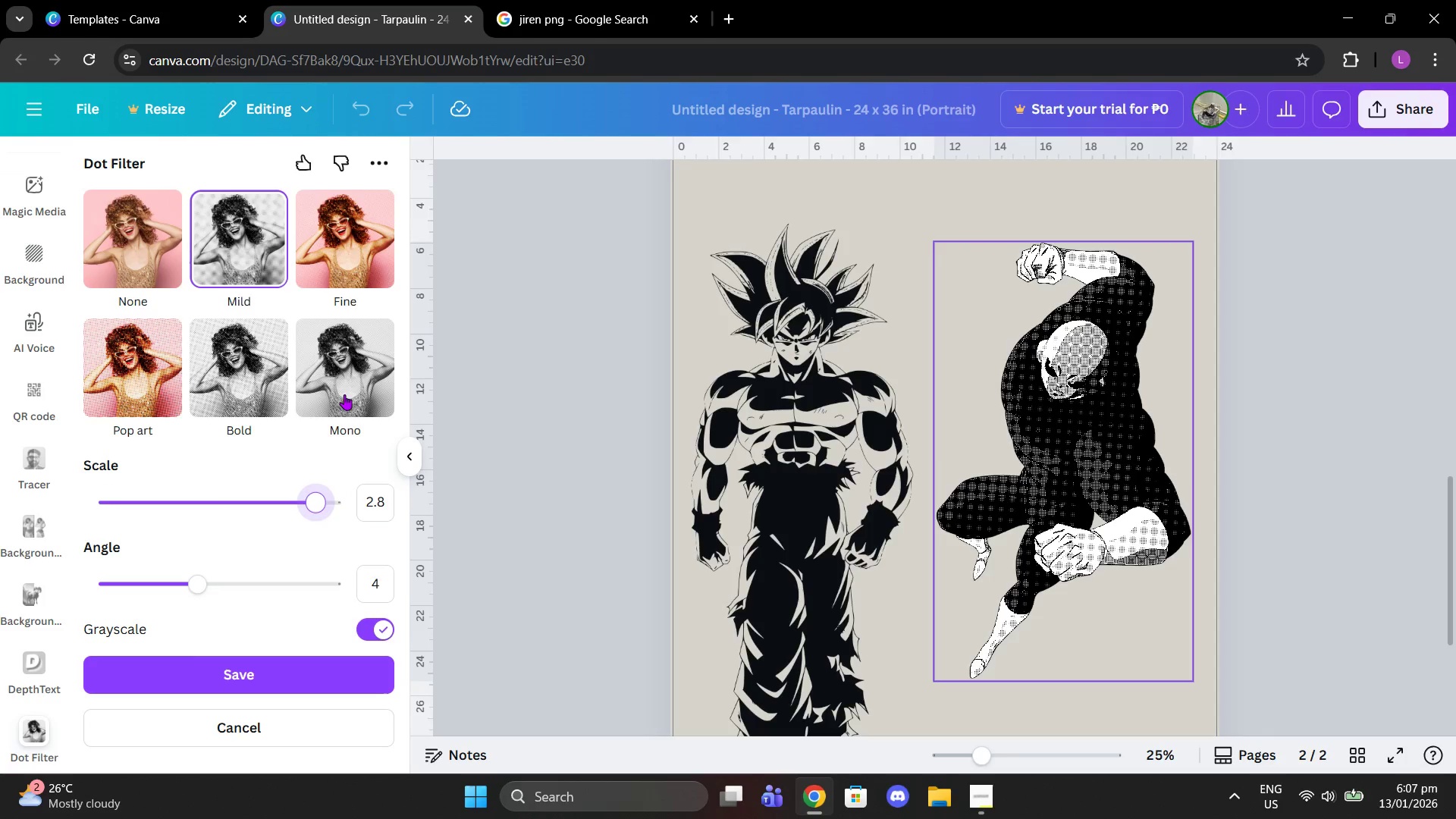 
left_click([347, 388])
 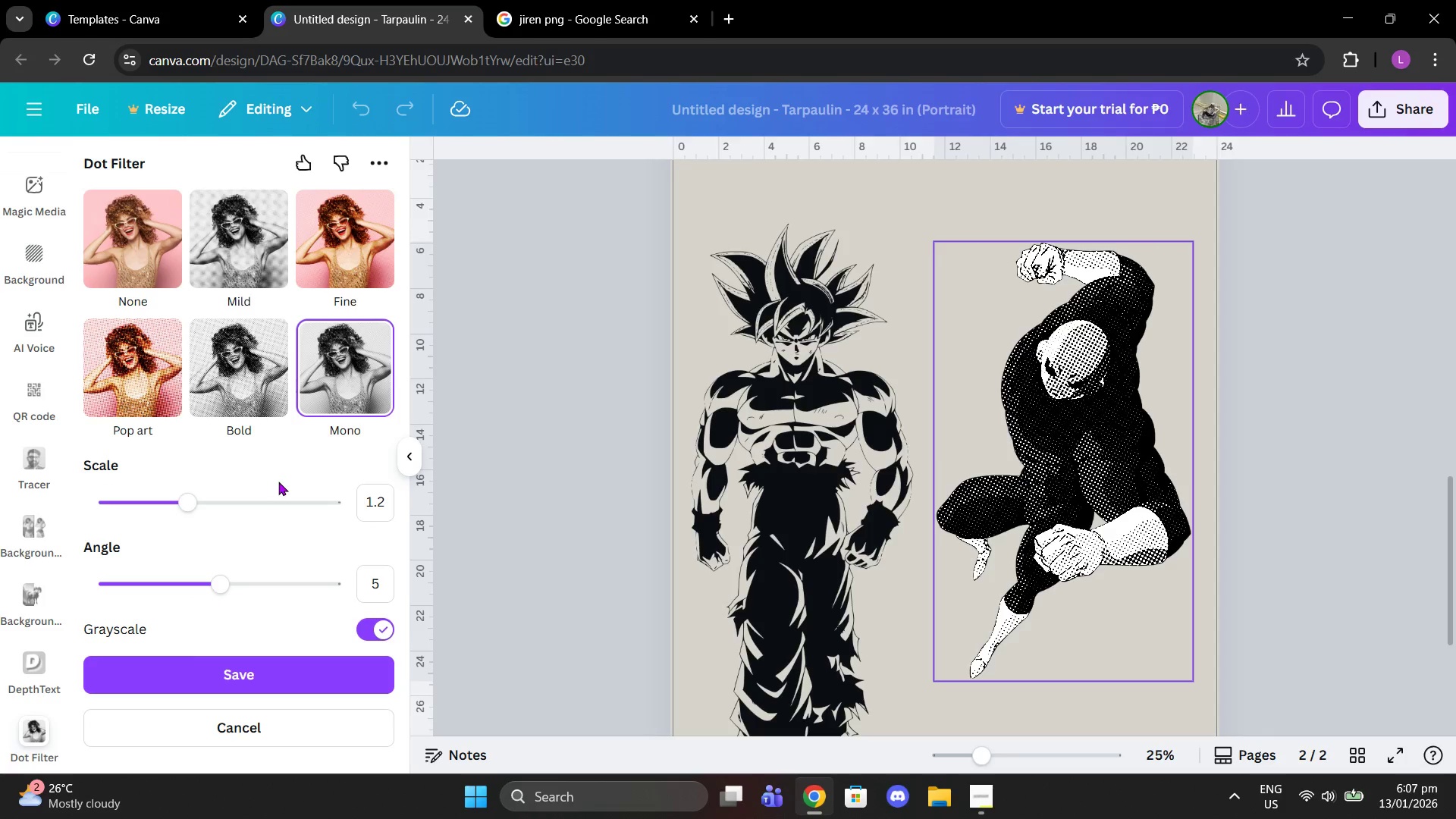 
left_click_drag(start_coordinate=[185, 505], to_coordinate=[390, 500])
 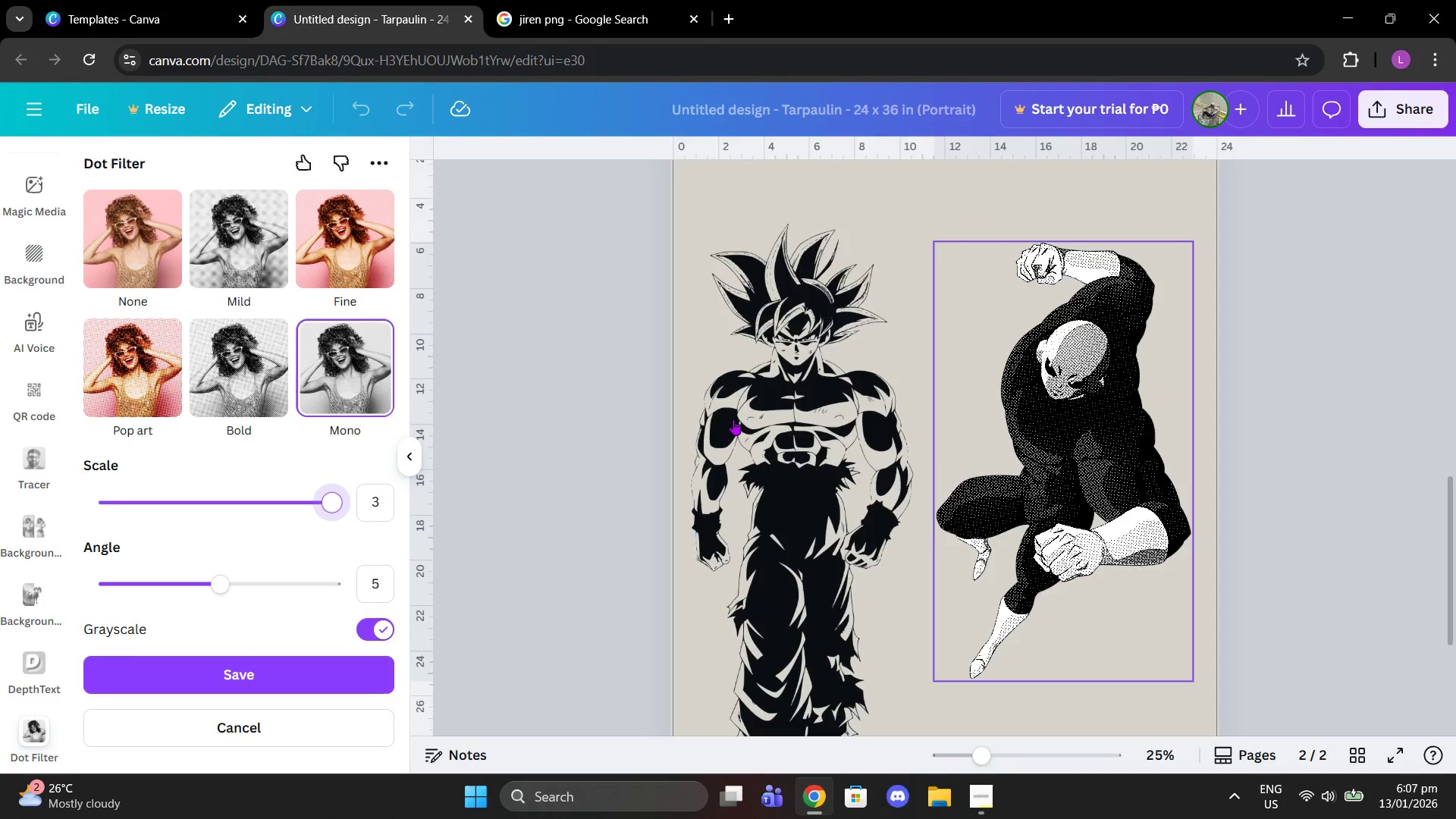 
left_click([733, 419])
 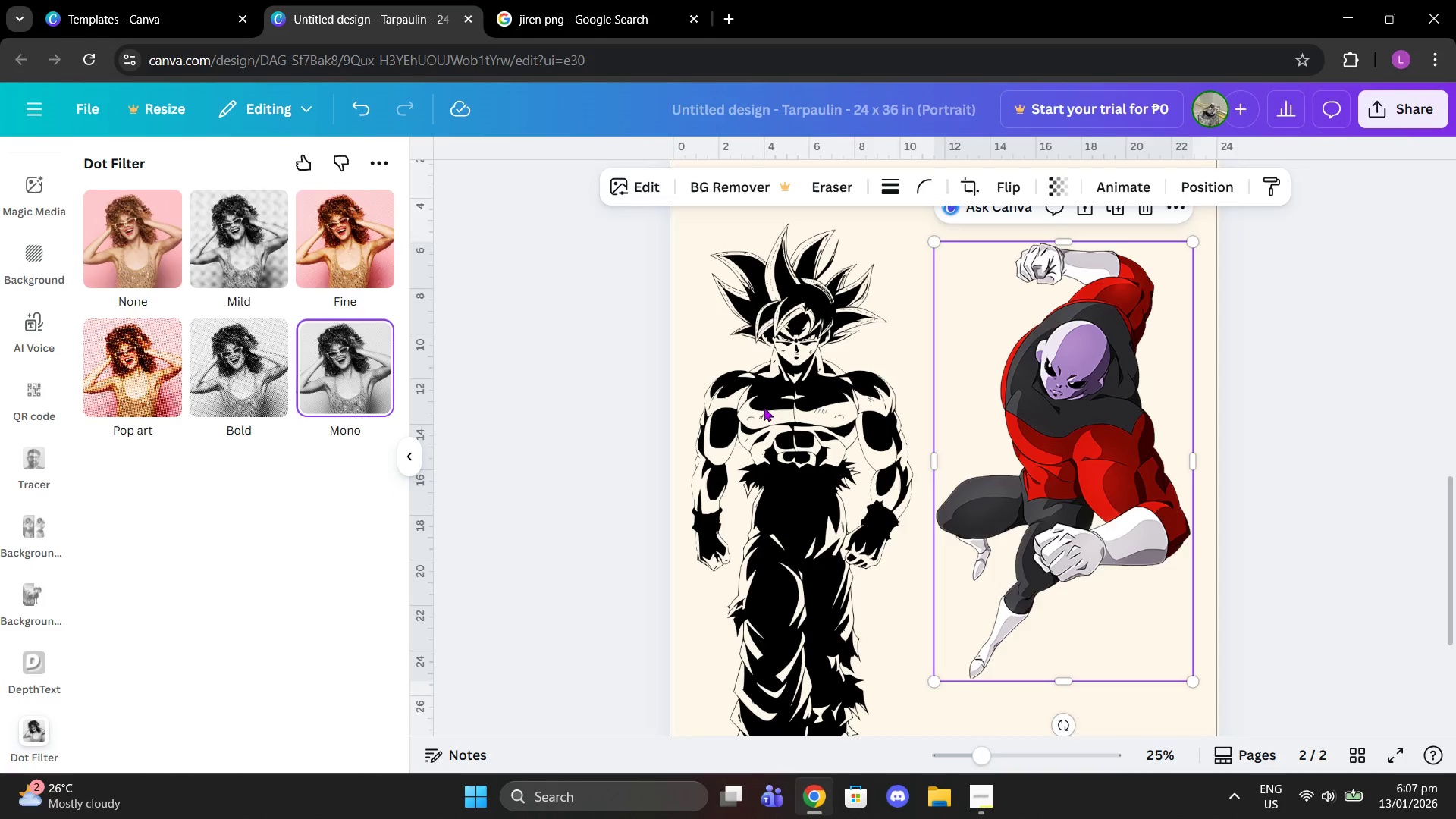 
left_click([766, 407])
 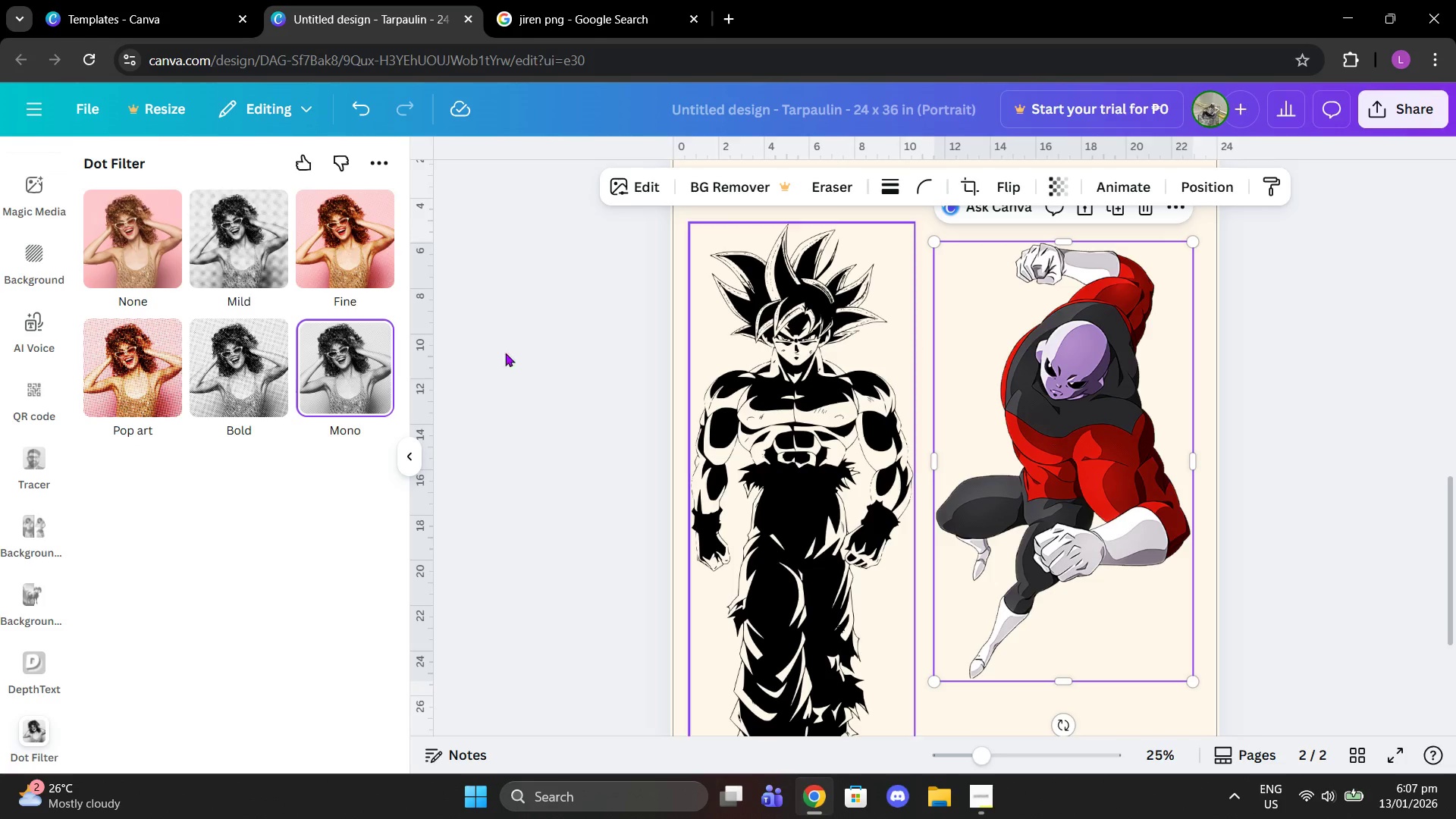 
left_click([336, 369])
 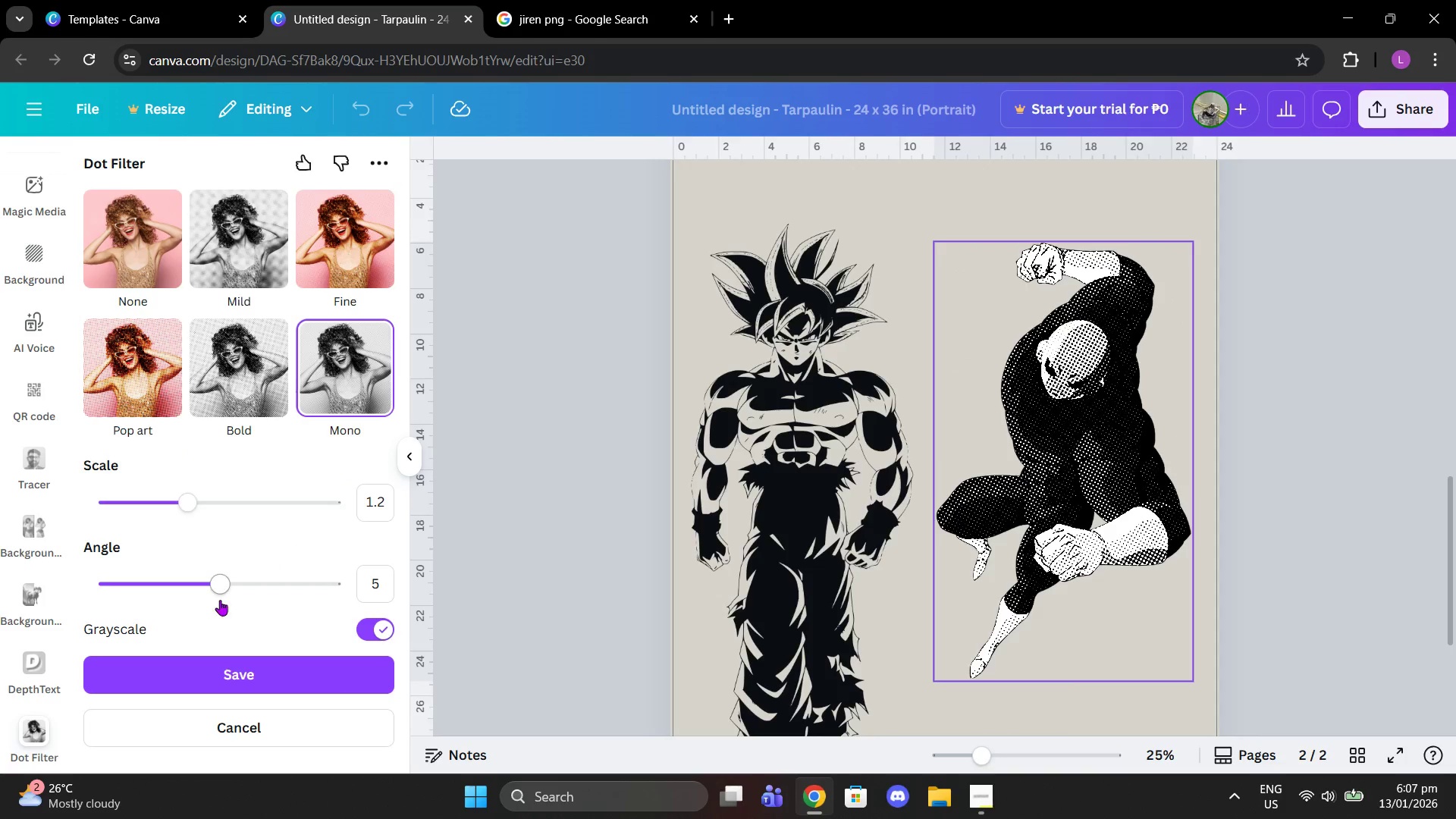 
left_click_drag(start_coordinate=[173, 507], to_coordinate=[382, 491])
 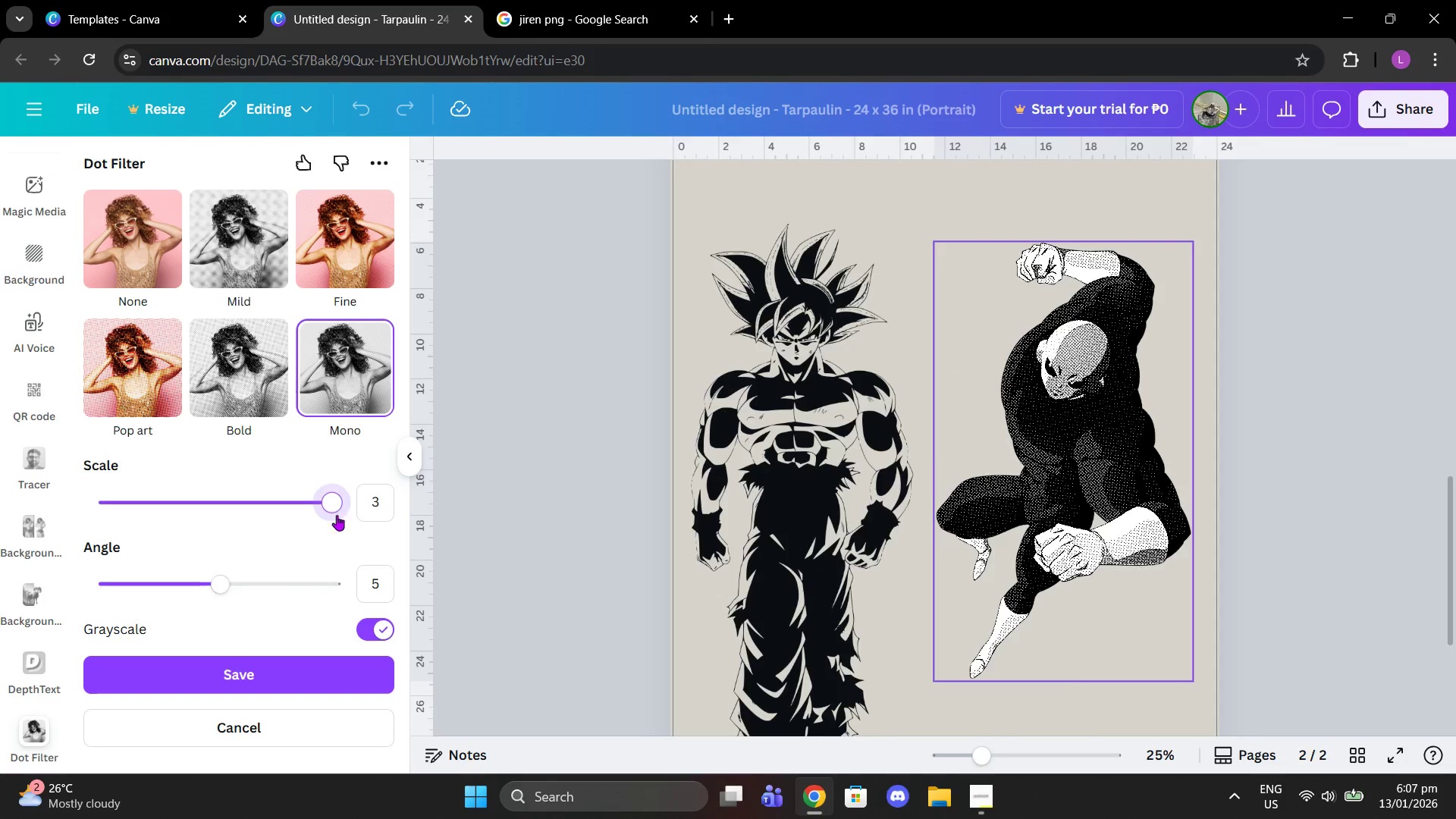 
left_click_drag(start_coordinate=[336, 500], to_coordinate=[312, 500])
 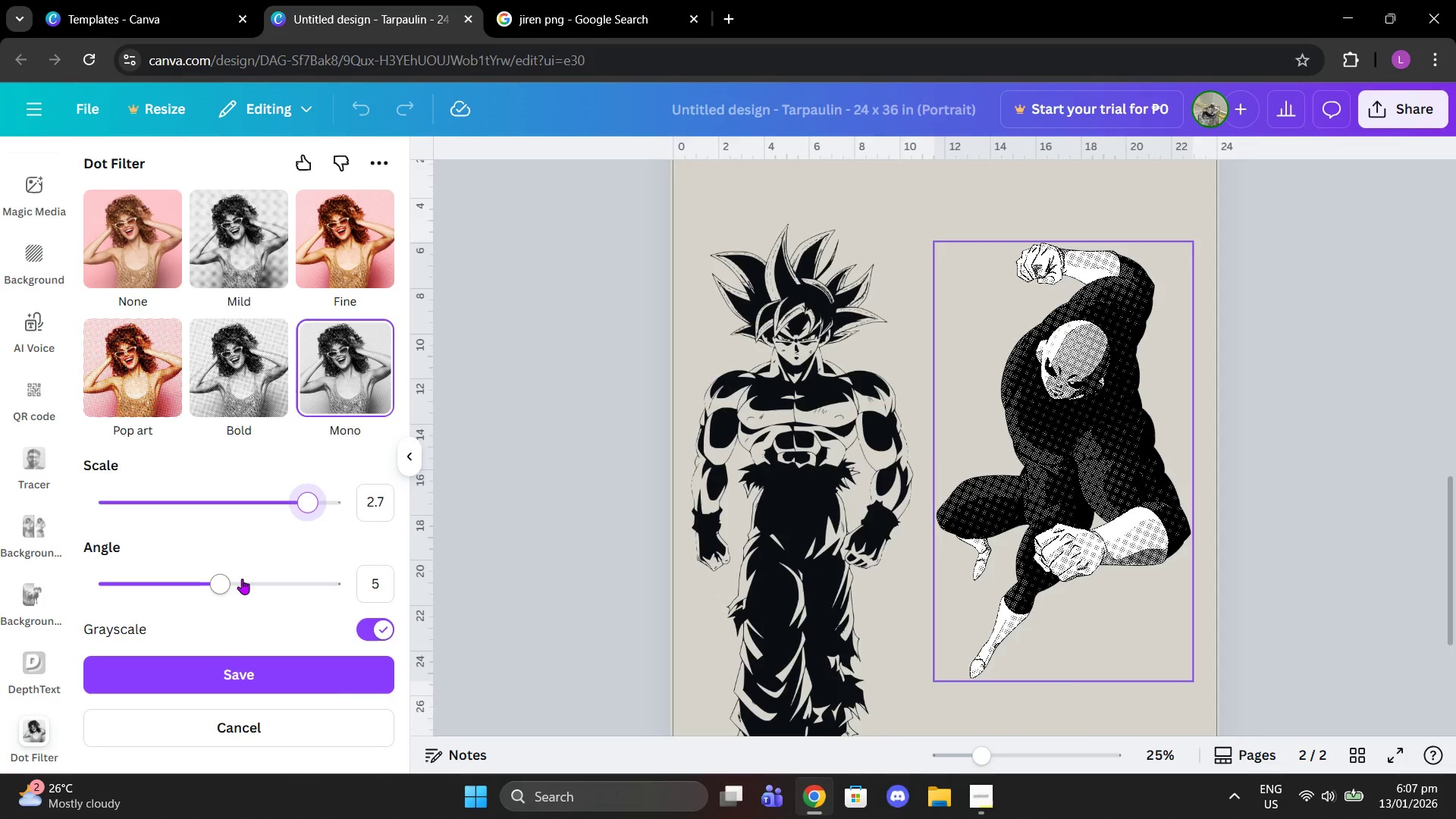 
left_click_drag(start_coordinate=[234, 582], to_coordinate=[220, 563])
 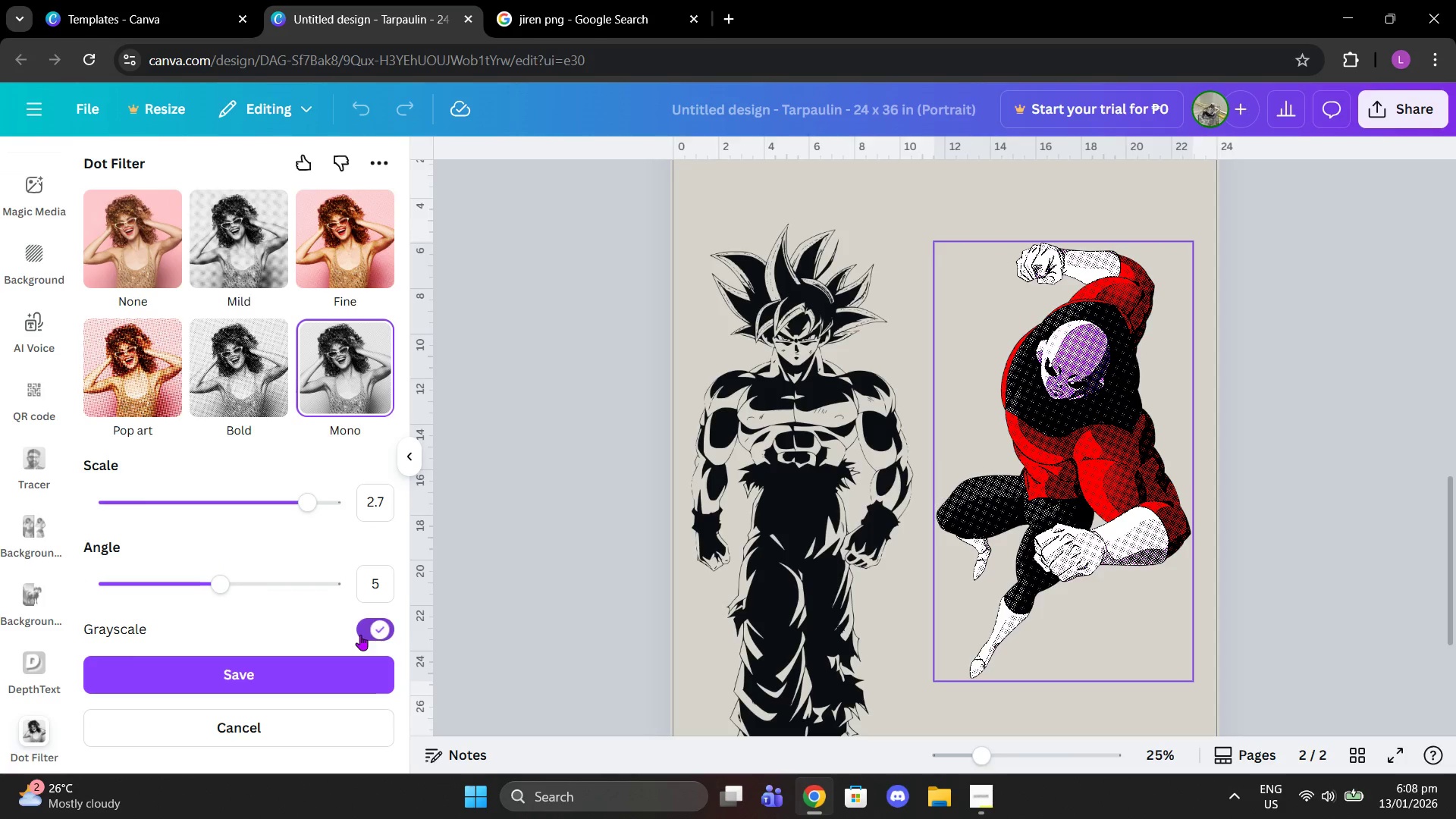 
double_click([360, 635])
 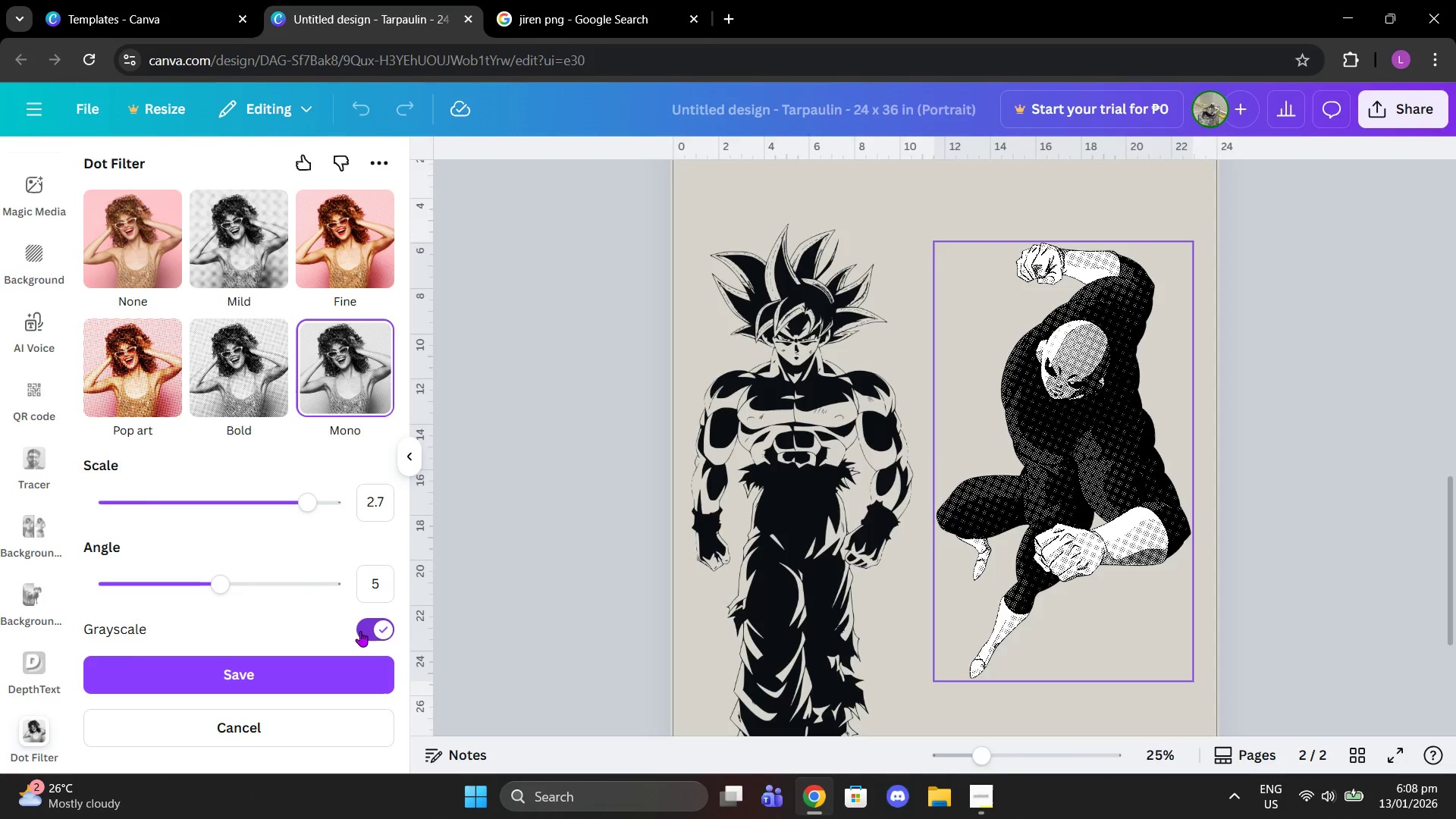 
scroll: coordinate [458, 512], scroll_direction: down, amount: 3.0
 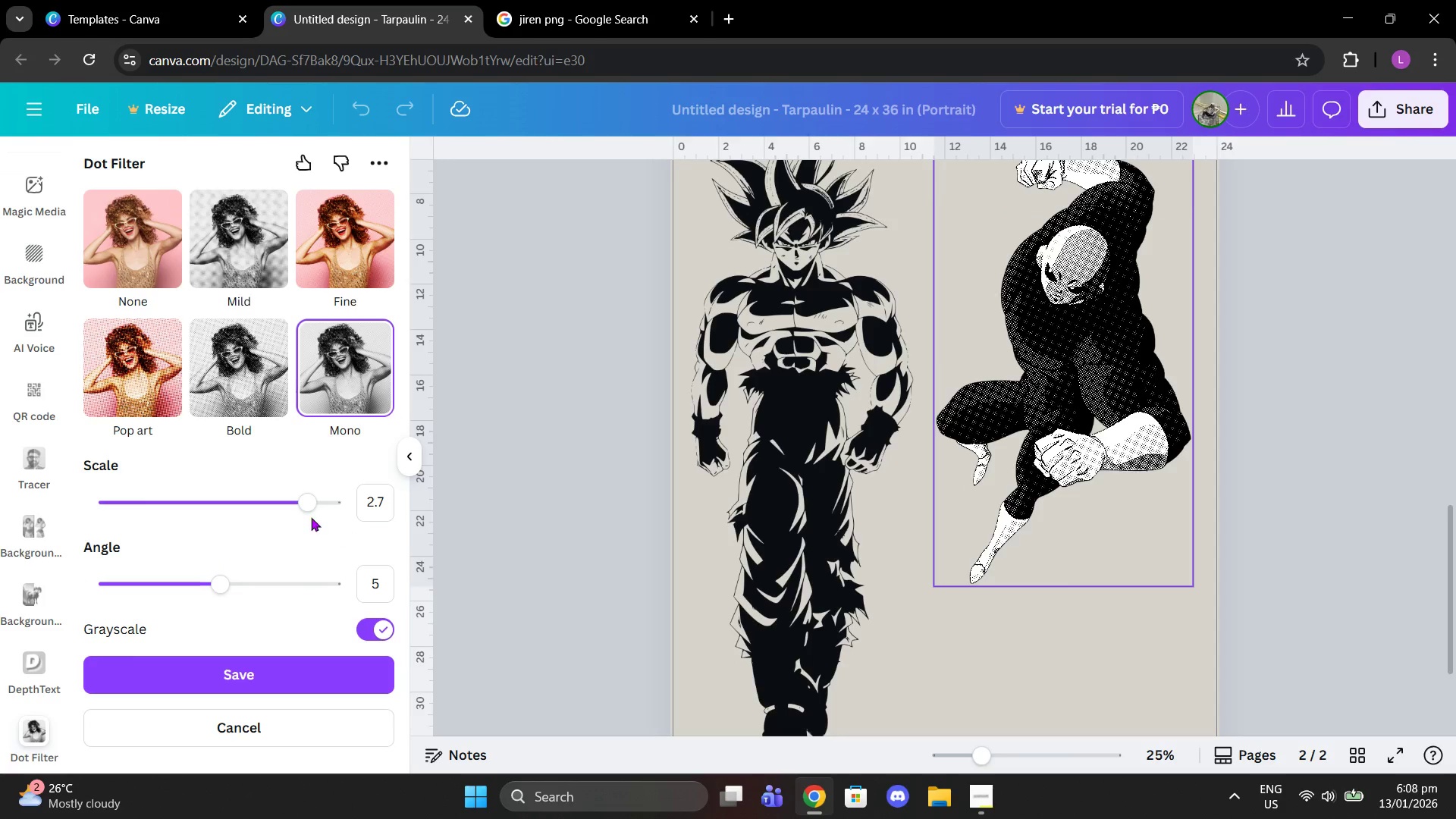 
left_click_drag(start_coordinate=[301, 503], to_coordinate=[406, 502])
 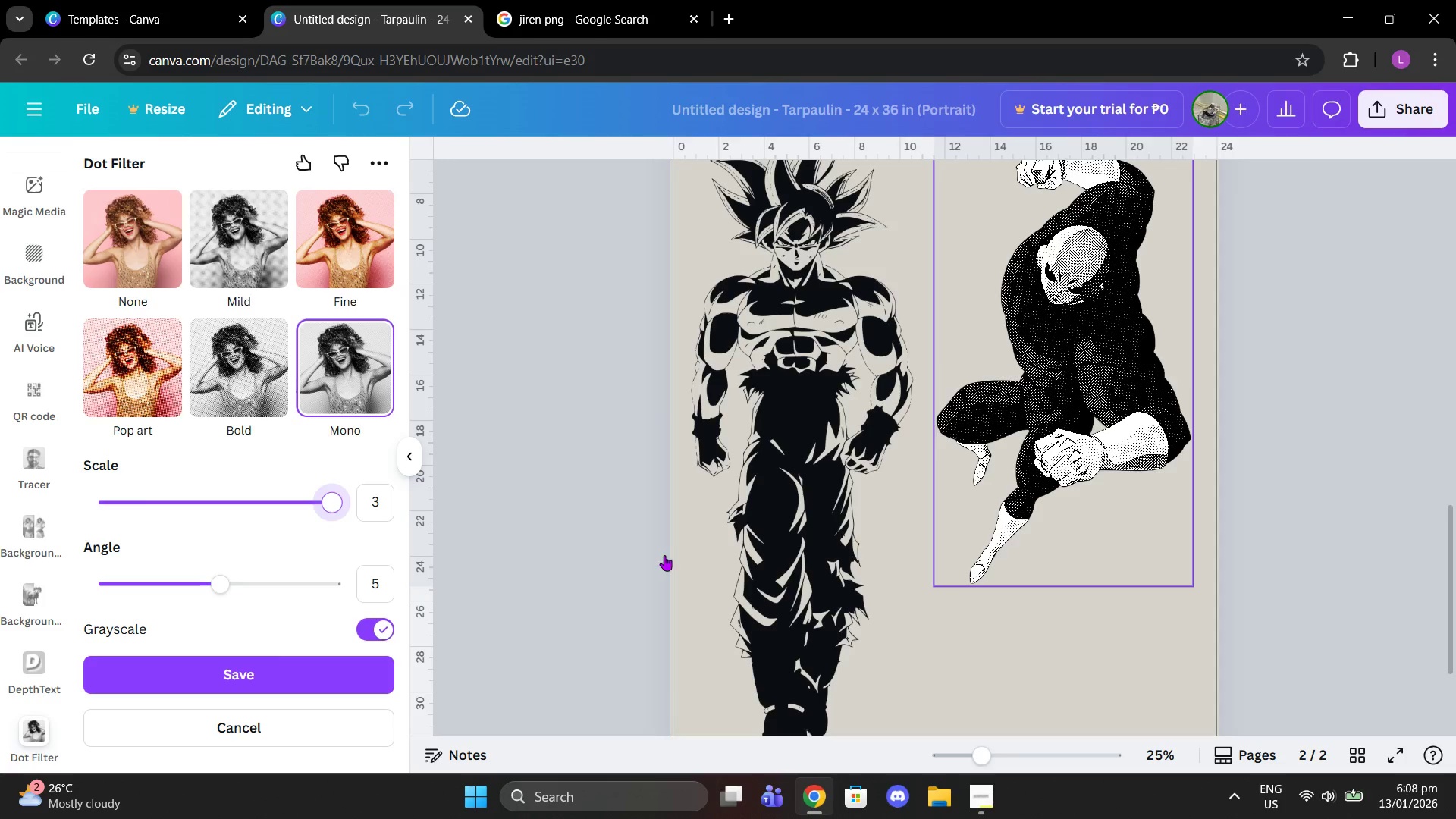 
scroll: coordinate [666, 559], scroll_direction: down, amount: 1.0
 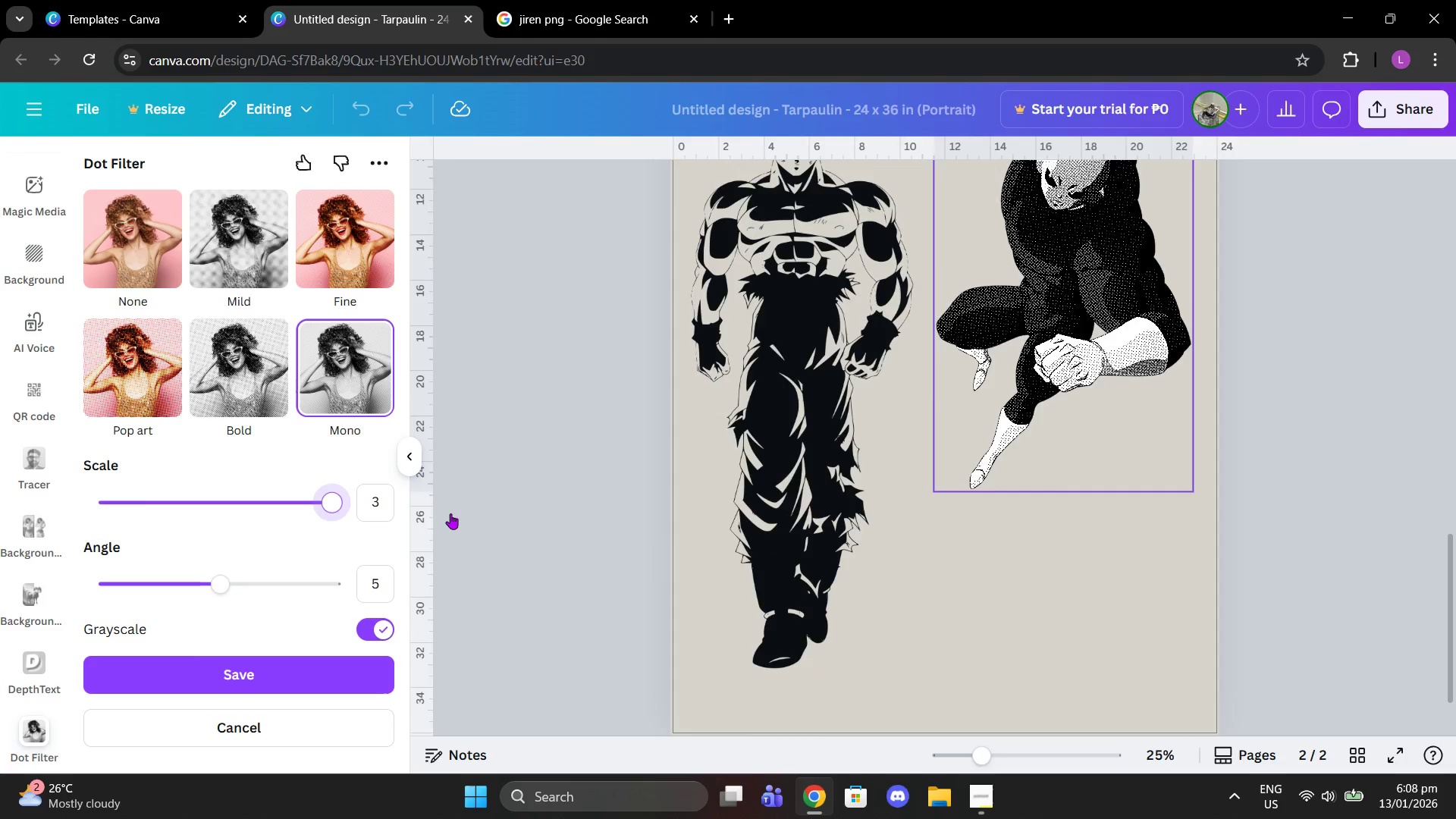 
left_click_drag(start_coordinate=[214, 588], to_coordinate=[17, 592])
 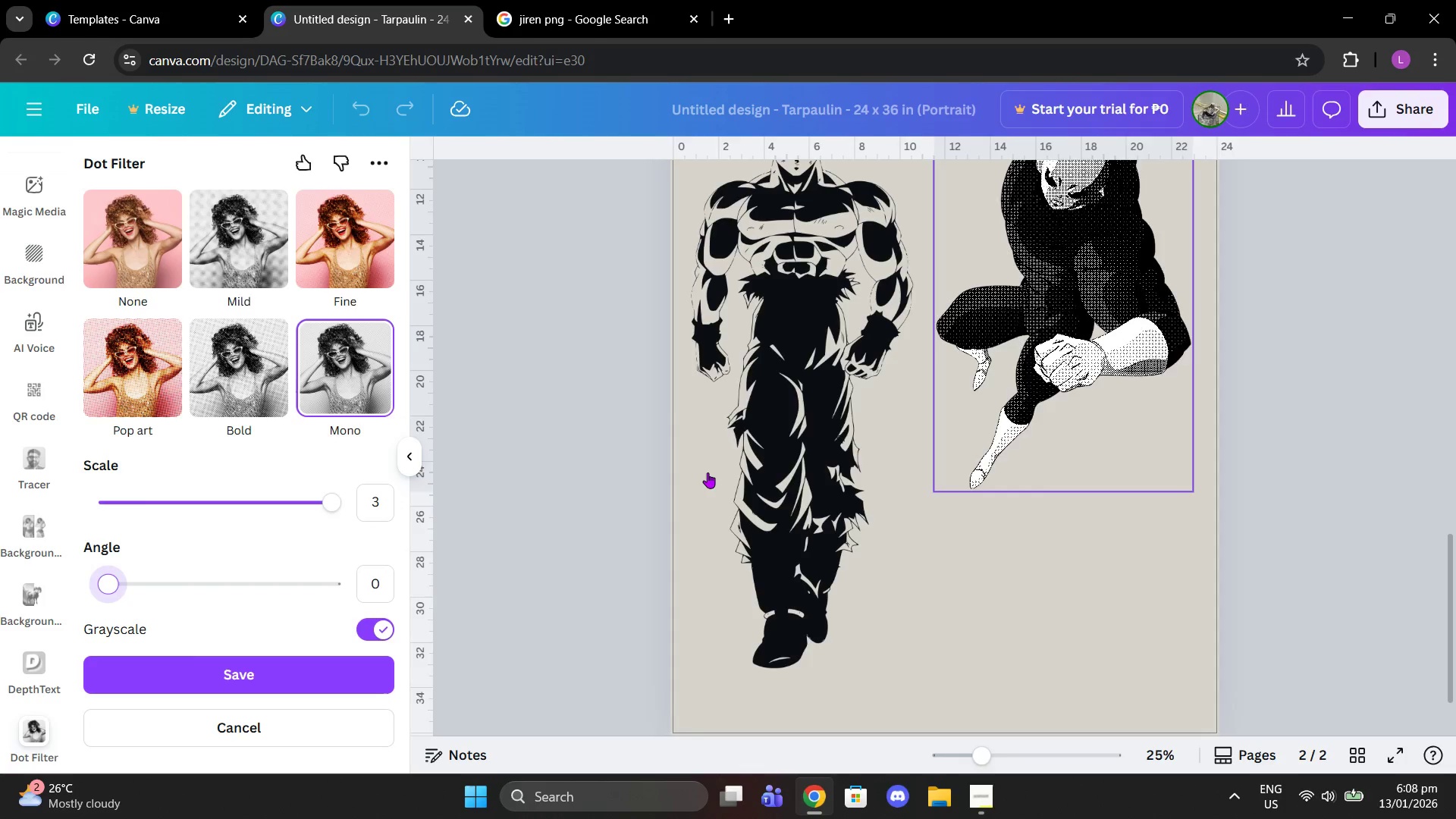 
scroll: coordinate [708, 472], scroll_direction: up, amount: 3.0
 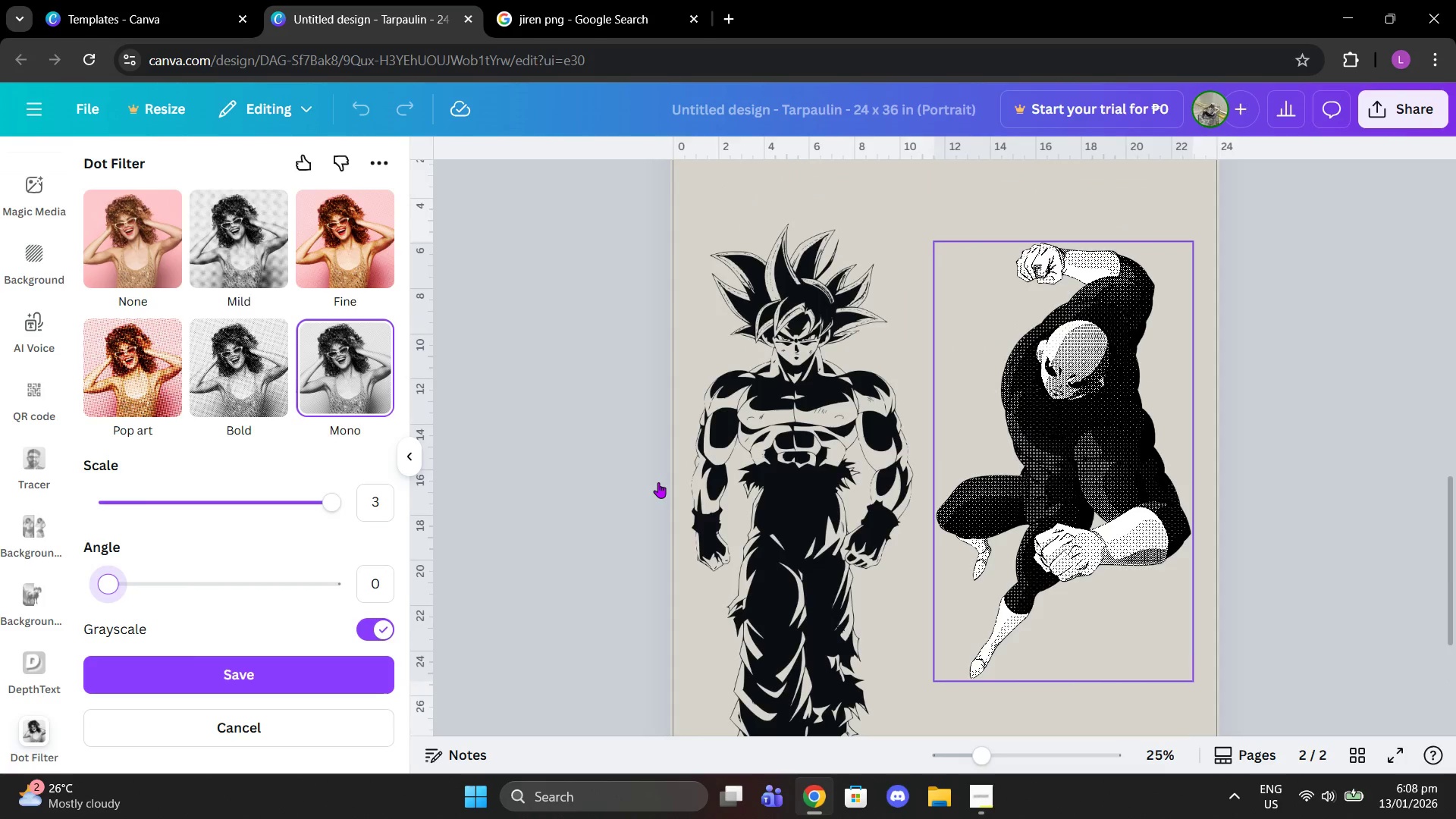 
scroll: coordinate [635, 491], scroll_direction: down, amount: 2.0
 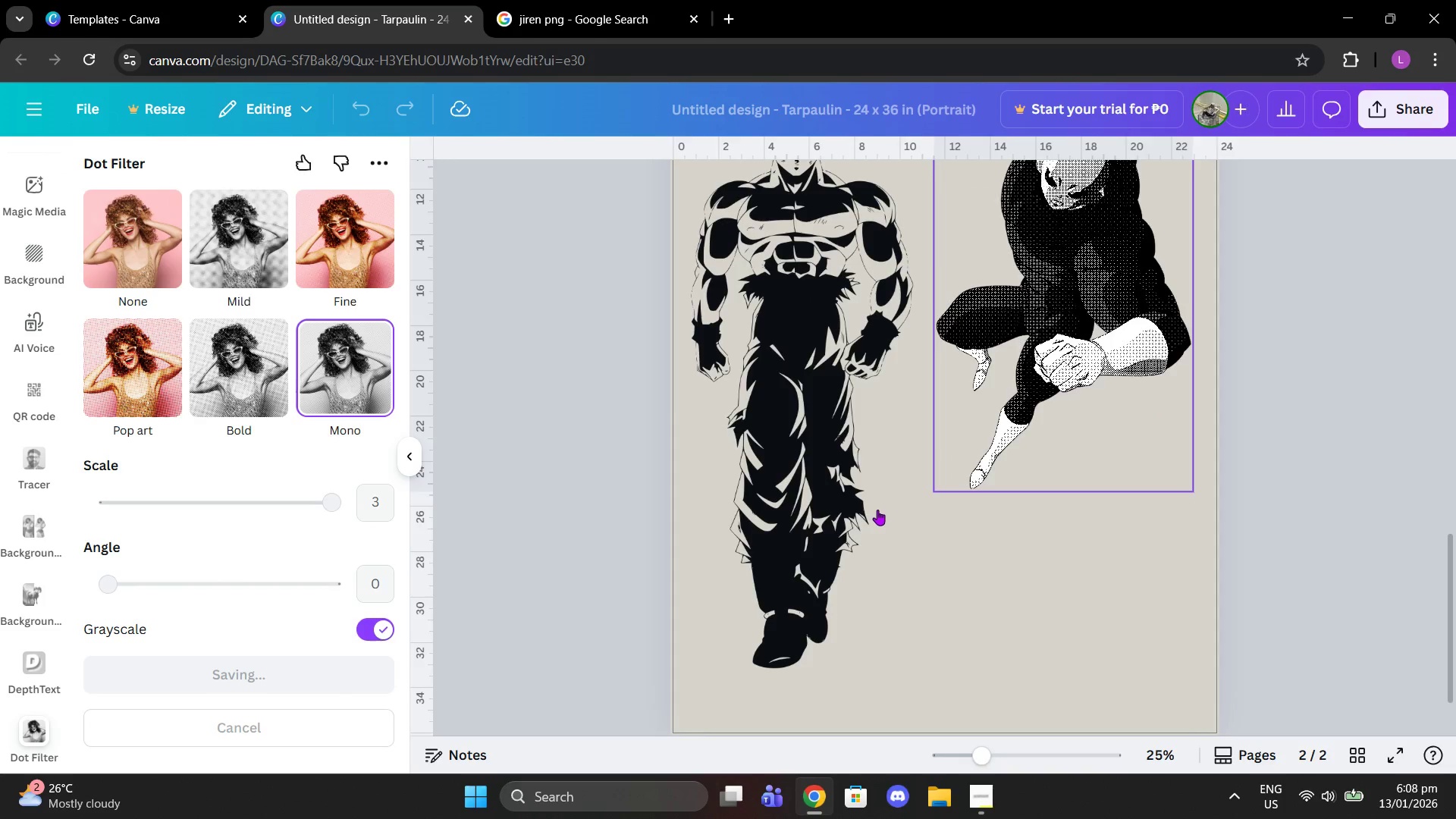 
left_click([830, 460])
 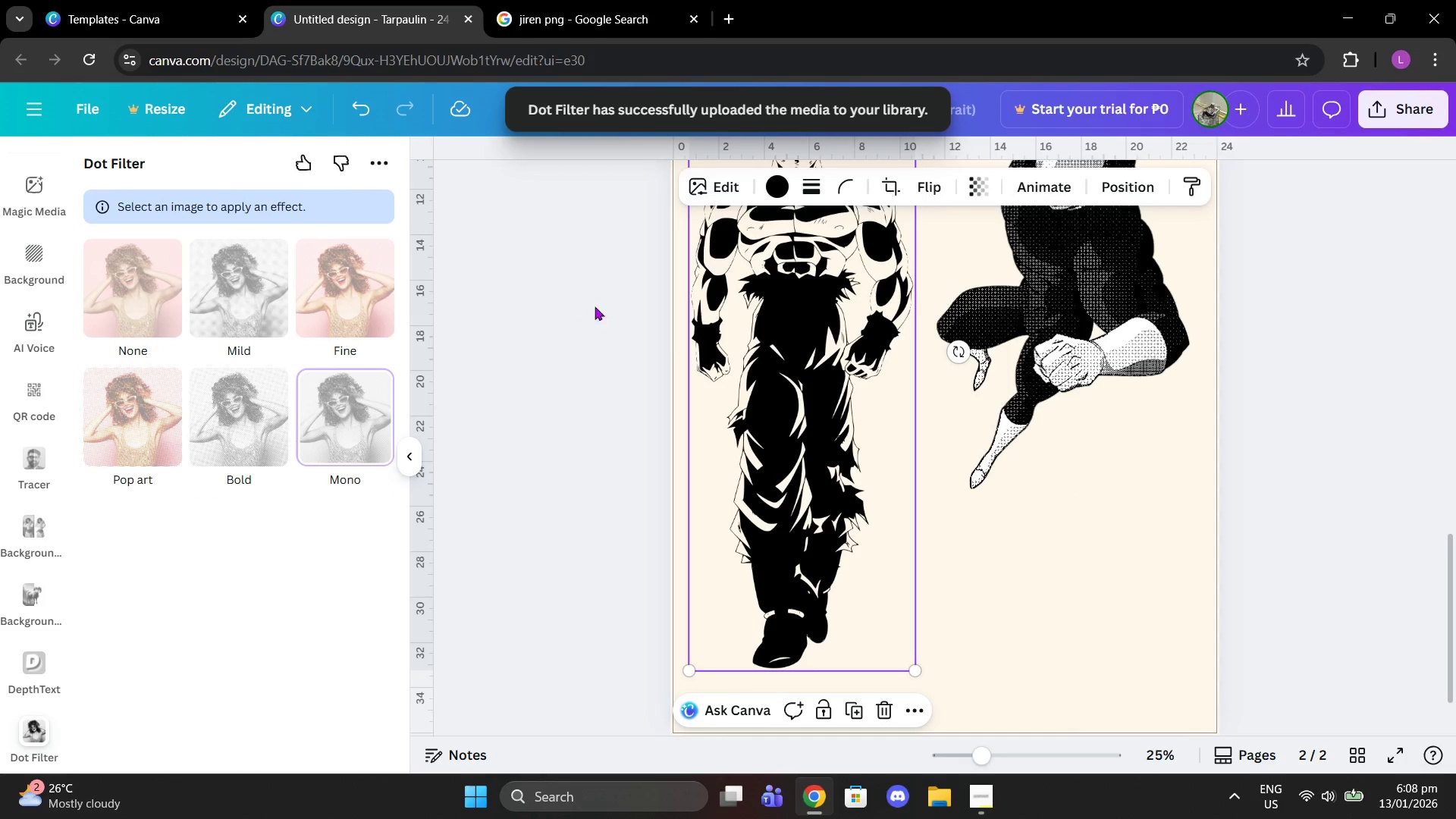 
left_click([1009, 508])
 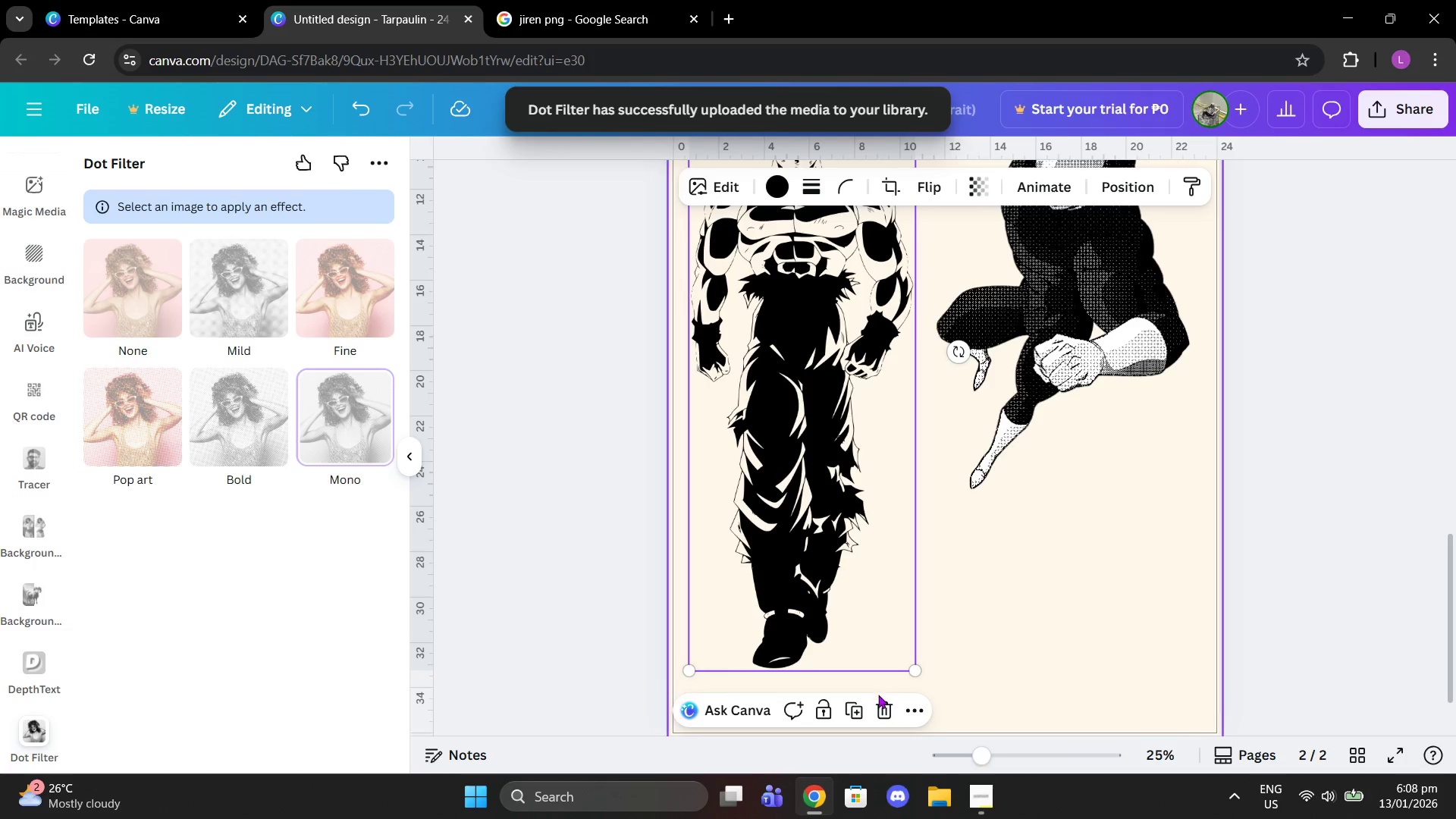 
left_click([889, 721])
 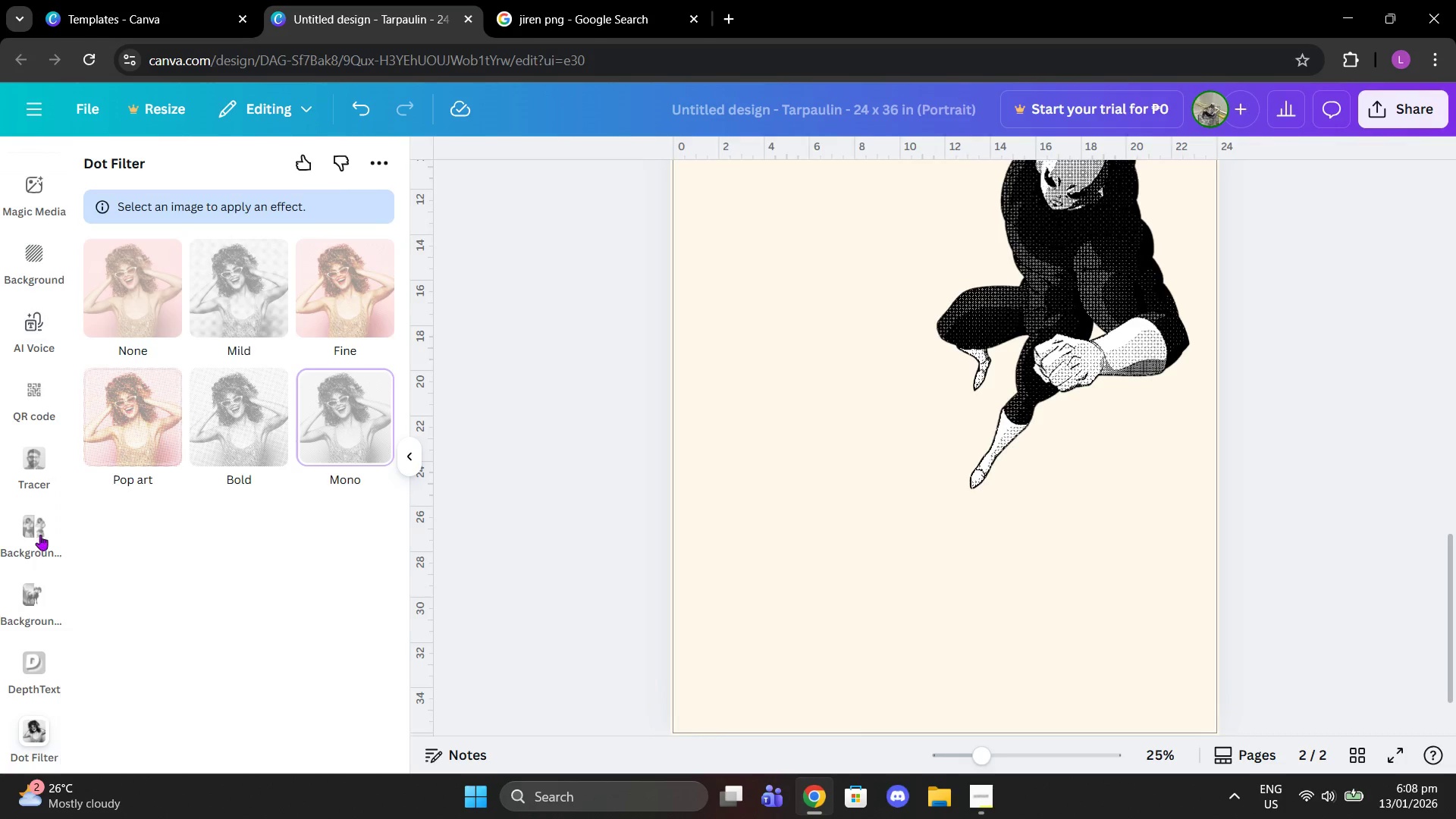 
scroll: coordinate [28, 330], scroll_direction: up, amount: 8.0
 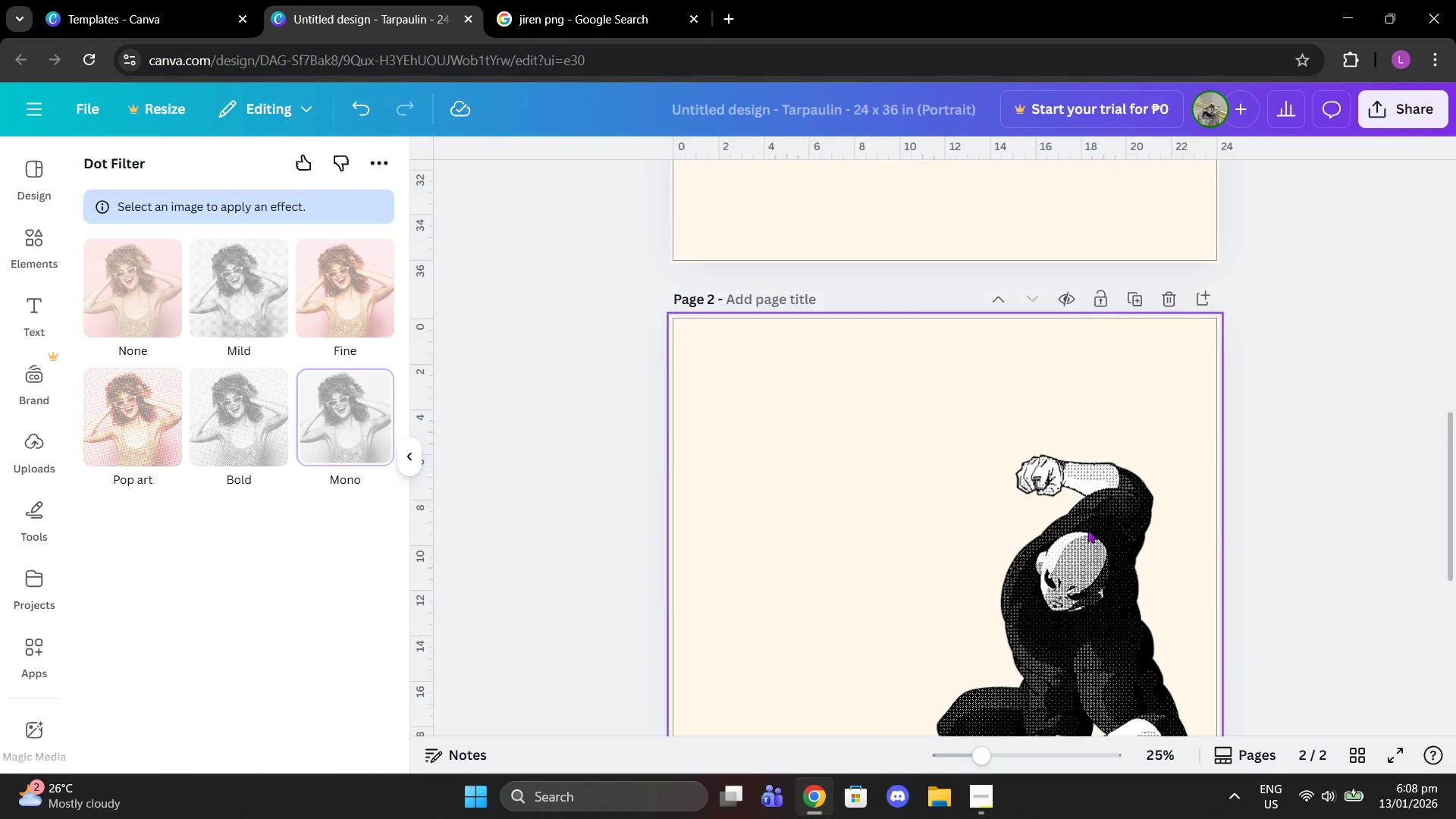 
left_click([1106, 570])
 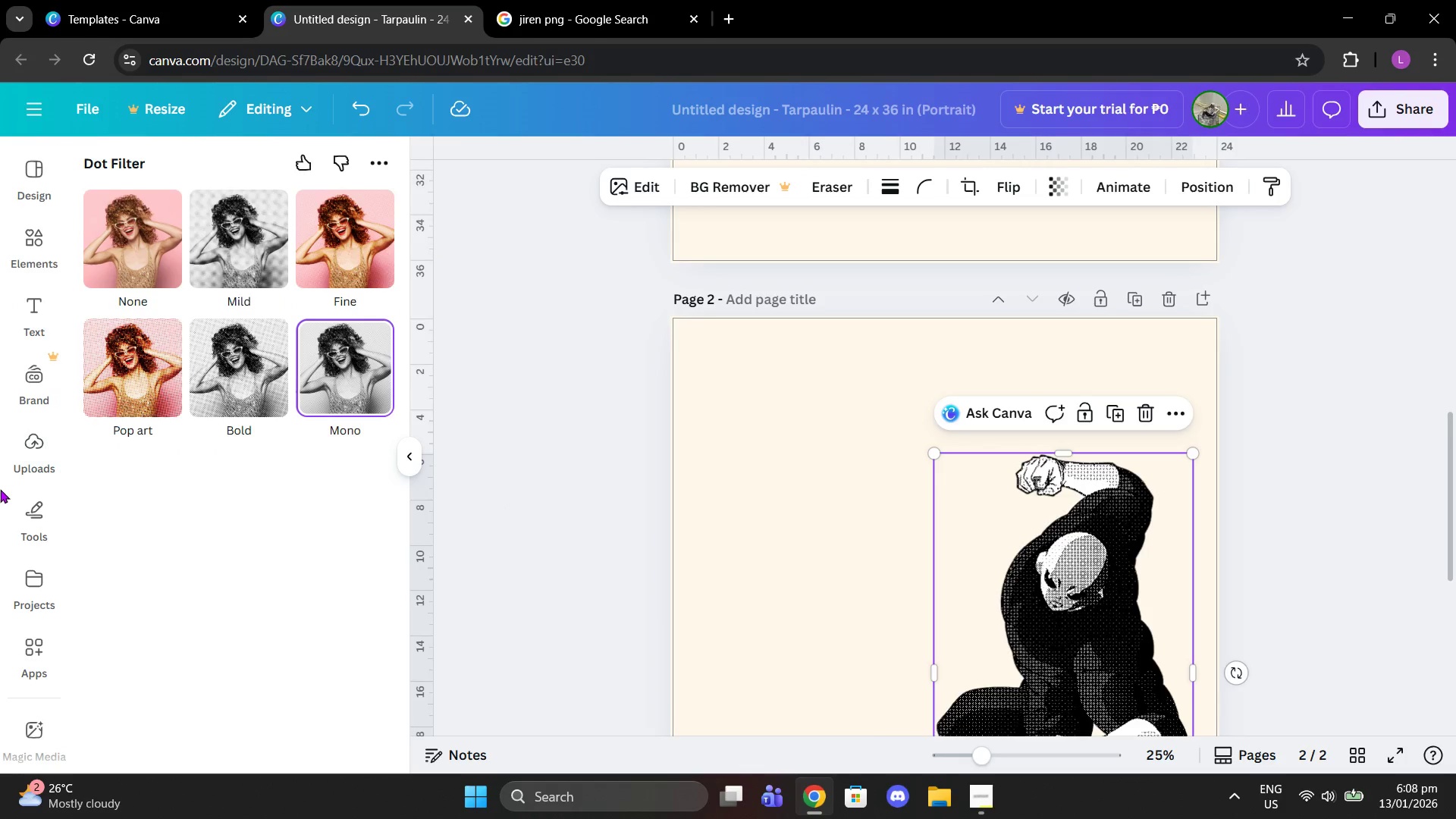 
left_click([33, 449])
 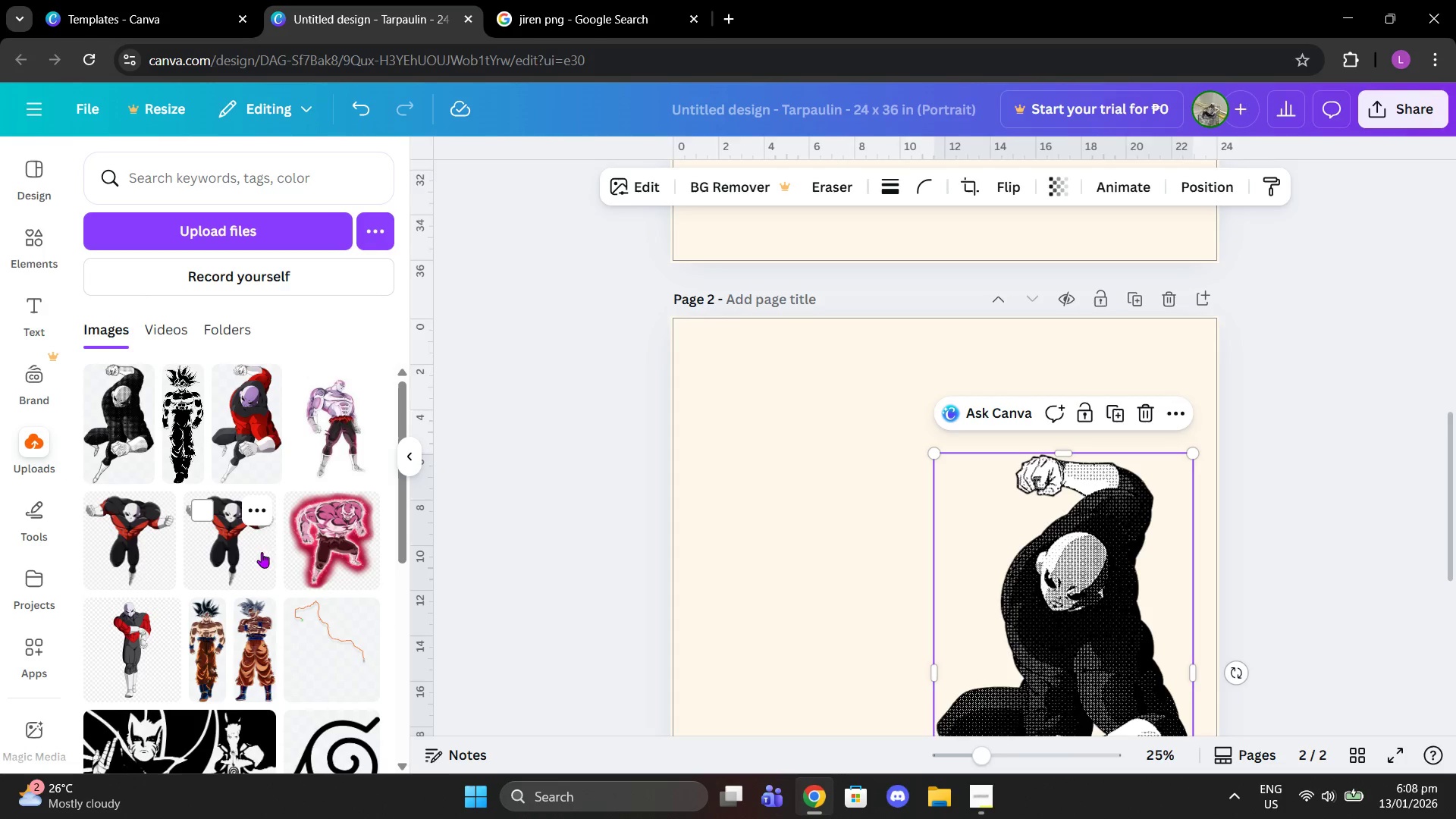 
wait(5.47)
 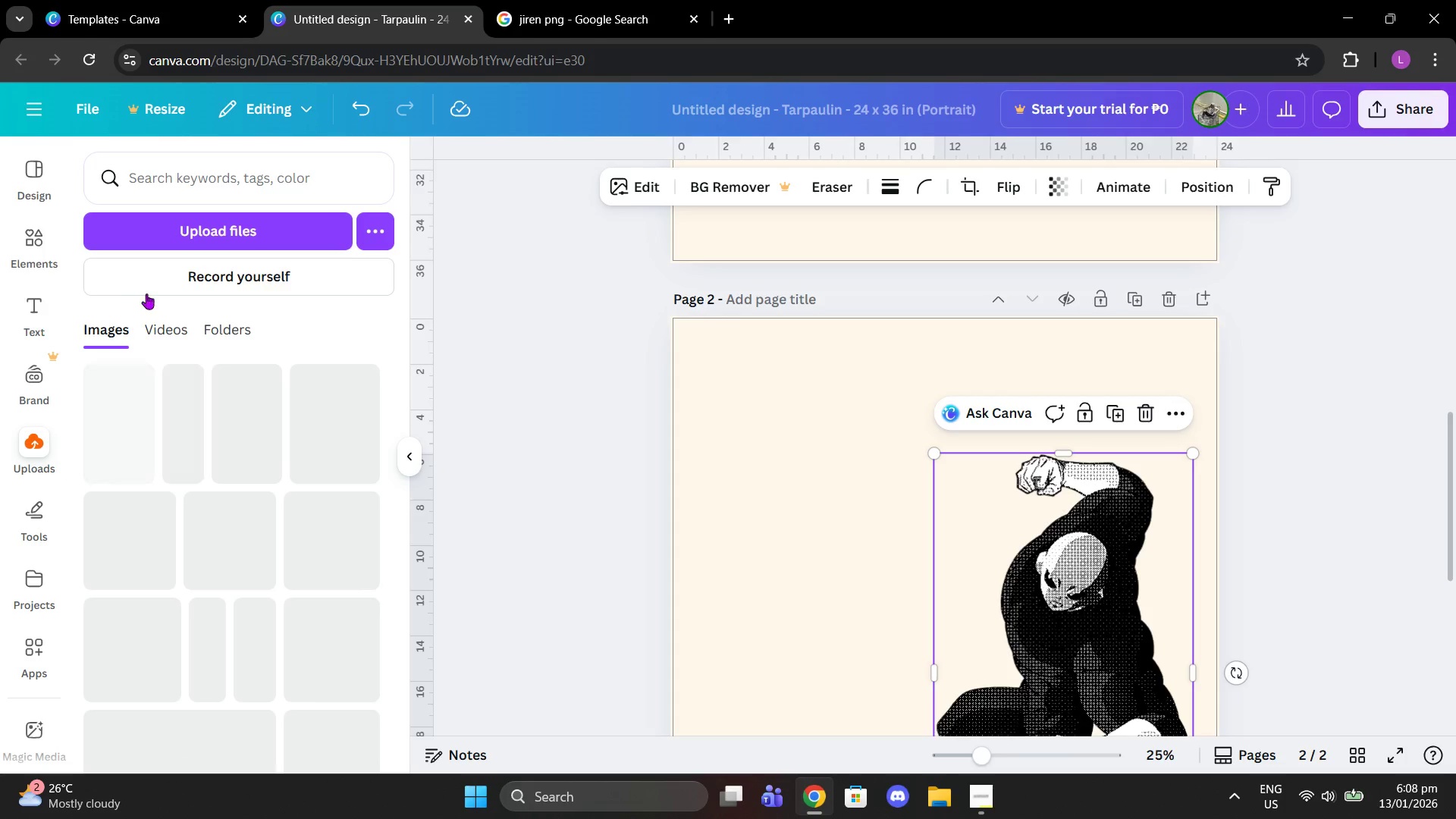 
left_click([212, 619])
 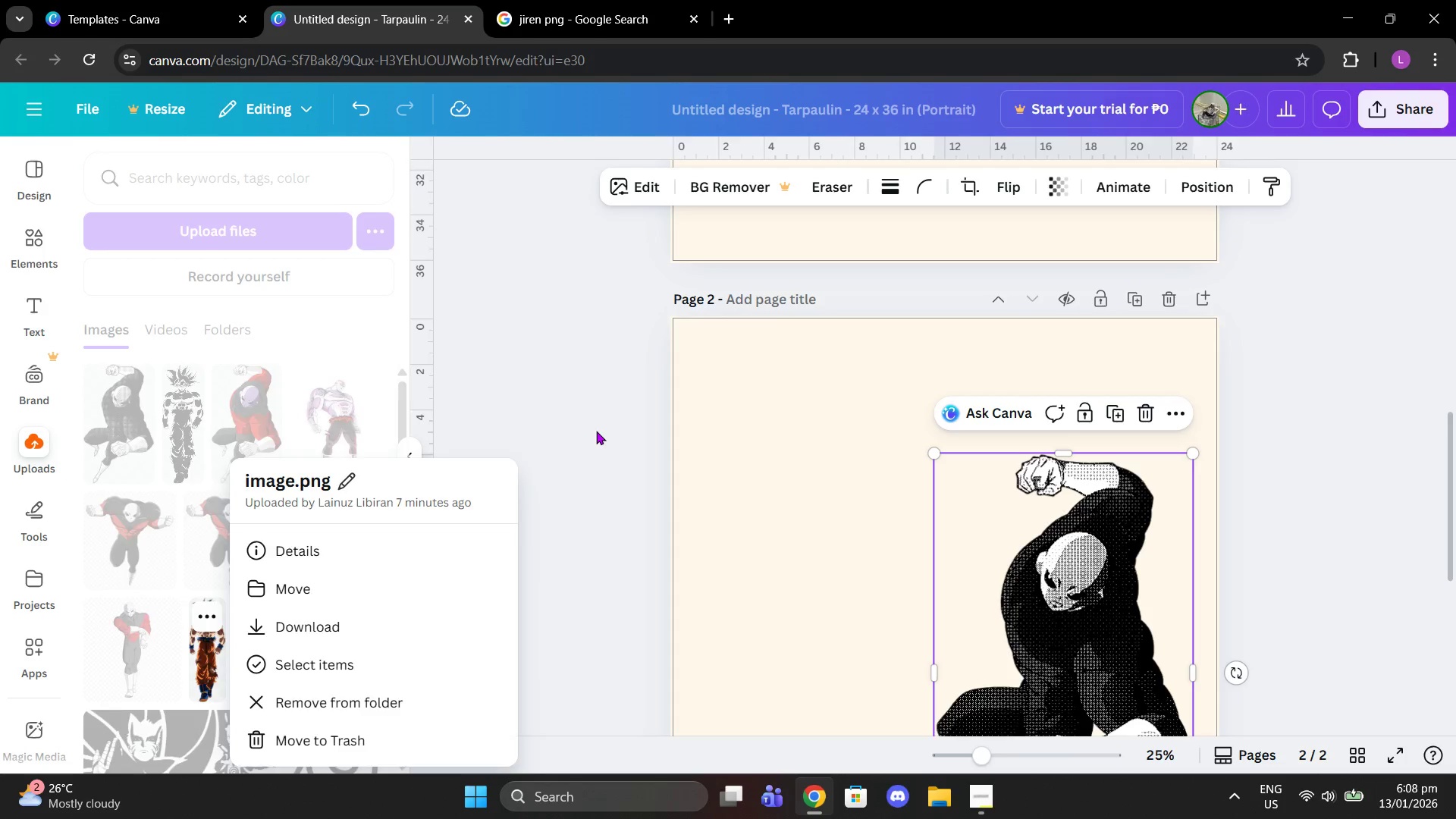 
left_click([249, 618])
 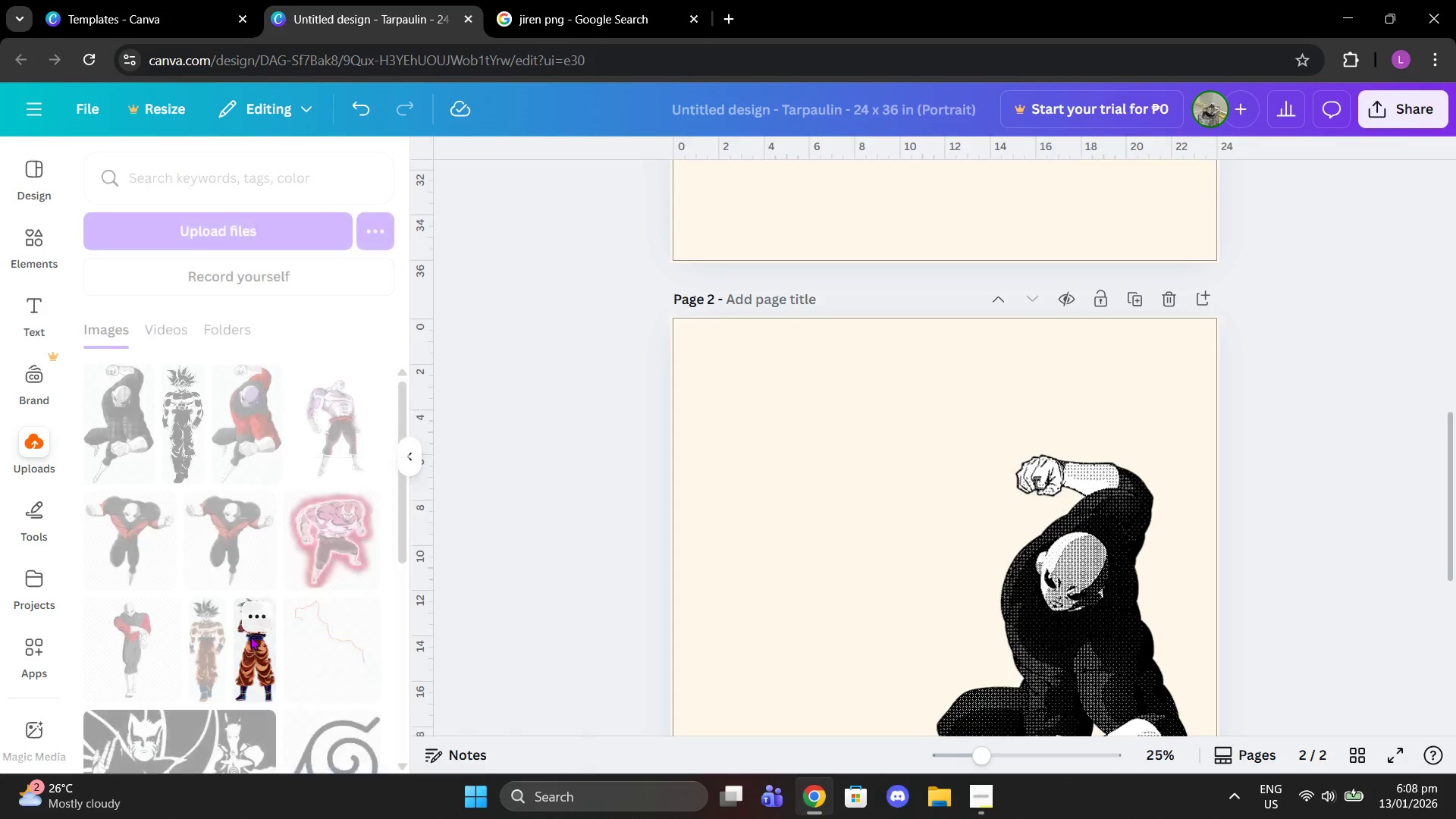 
double_click([249, 645])
 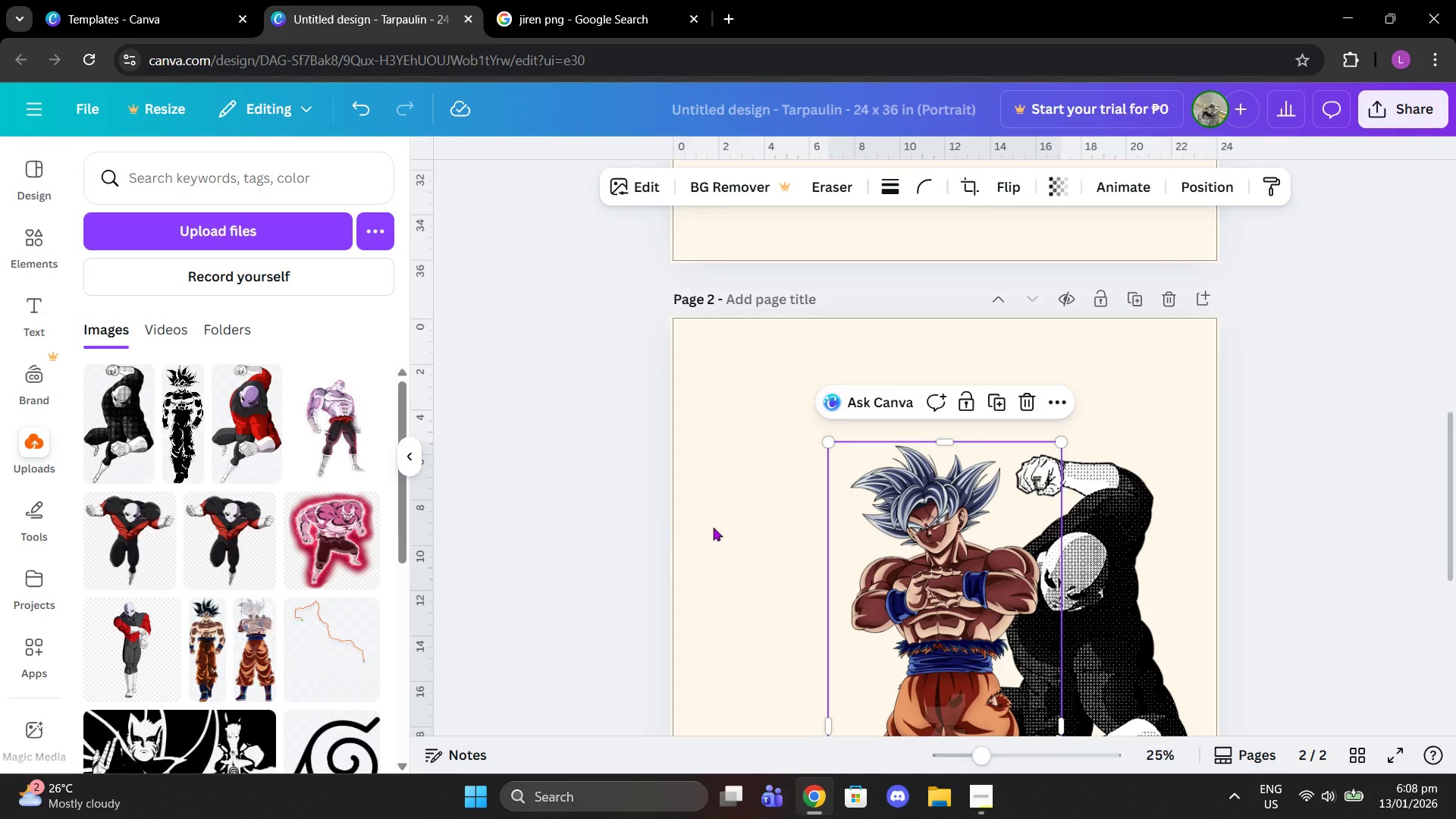 
scroll: coordinate [770, 532], scroll_direction: down, amount: 1.0
 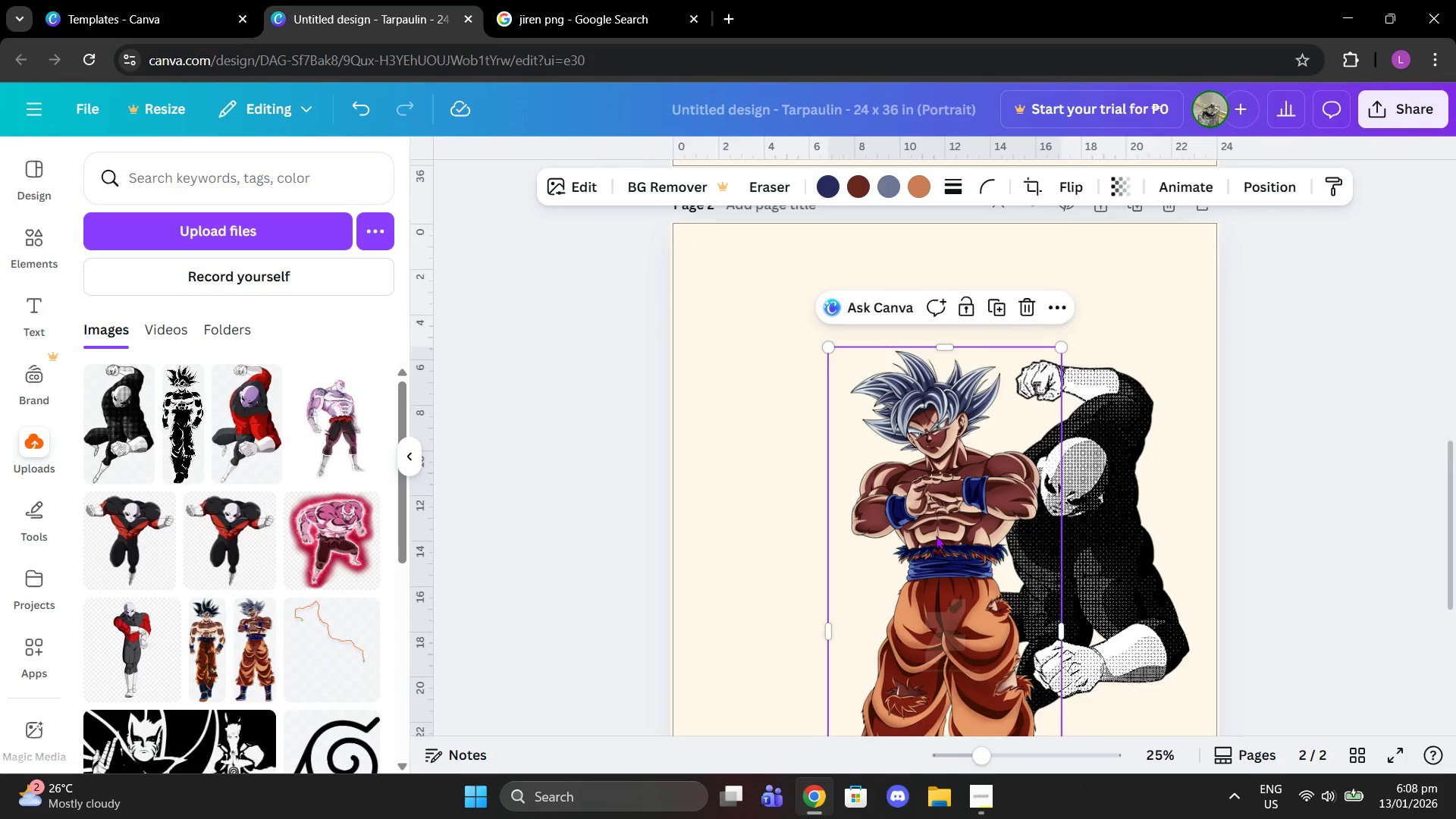 
left_click_drag(start_coordinate=[946, 541], to_coordinate=[781, 524])
 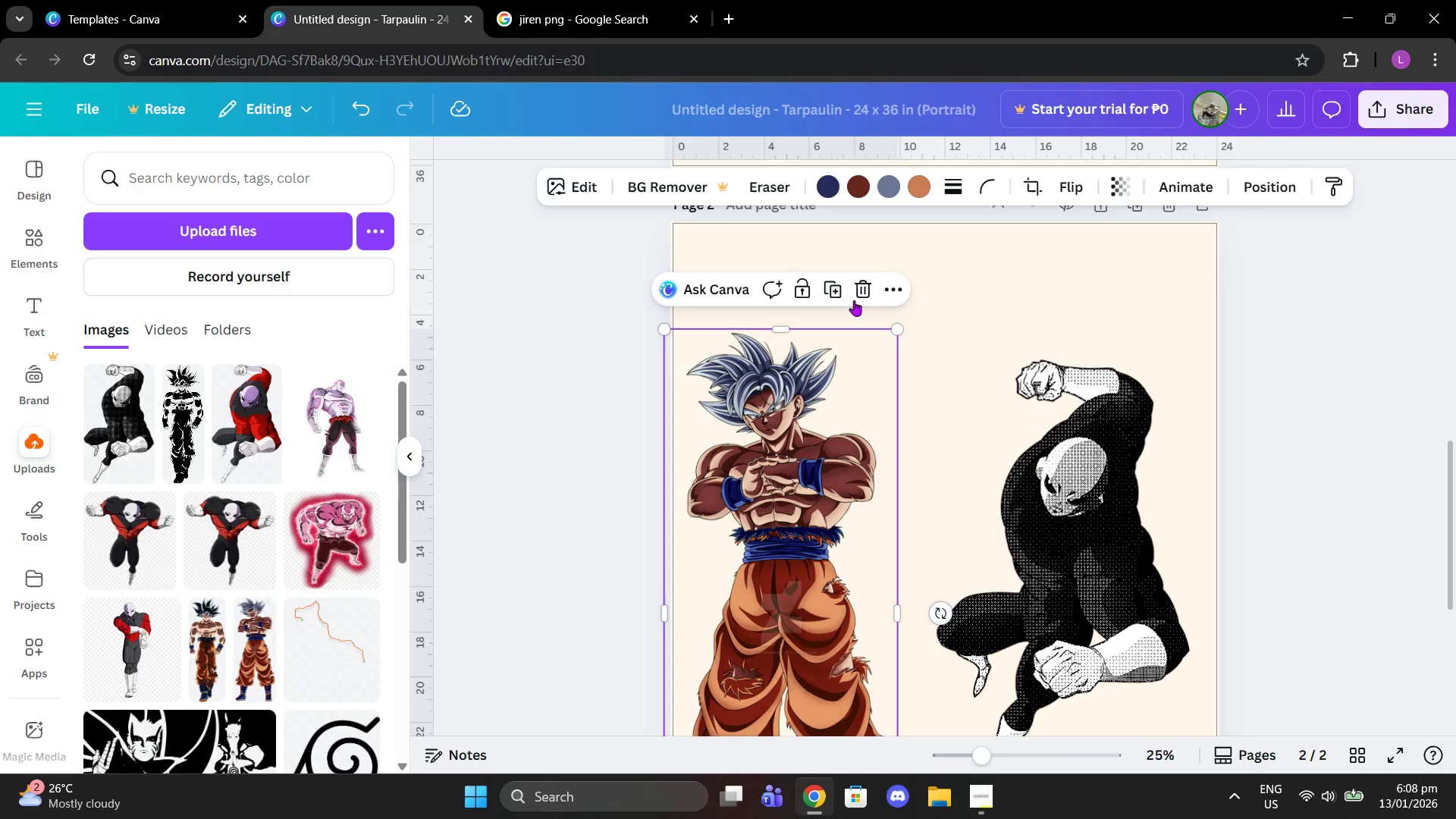 
left_click([865, 295])
 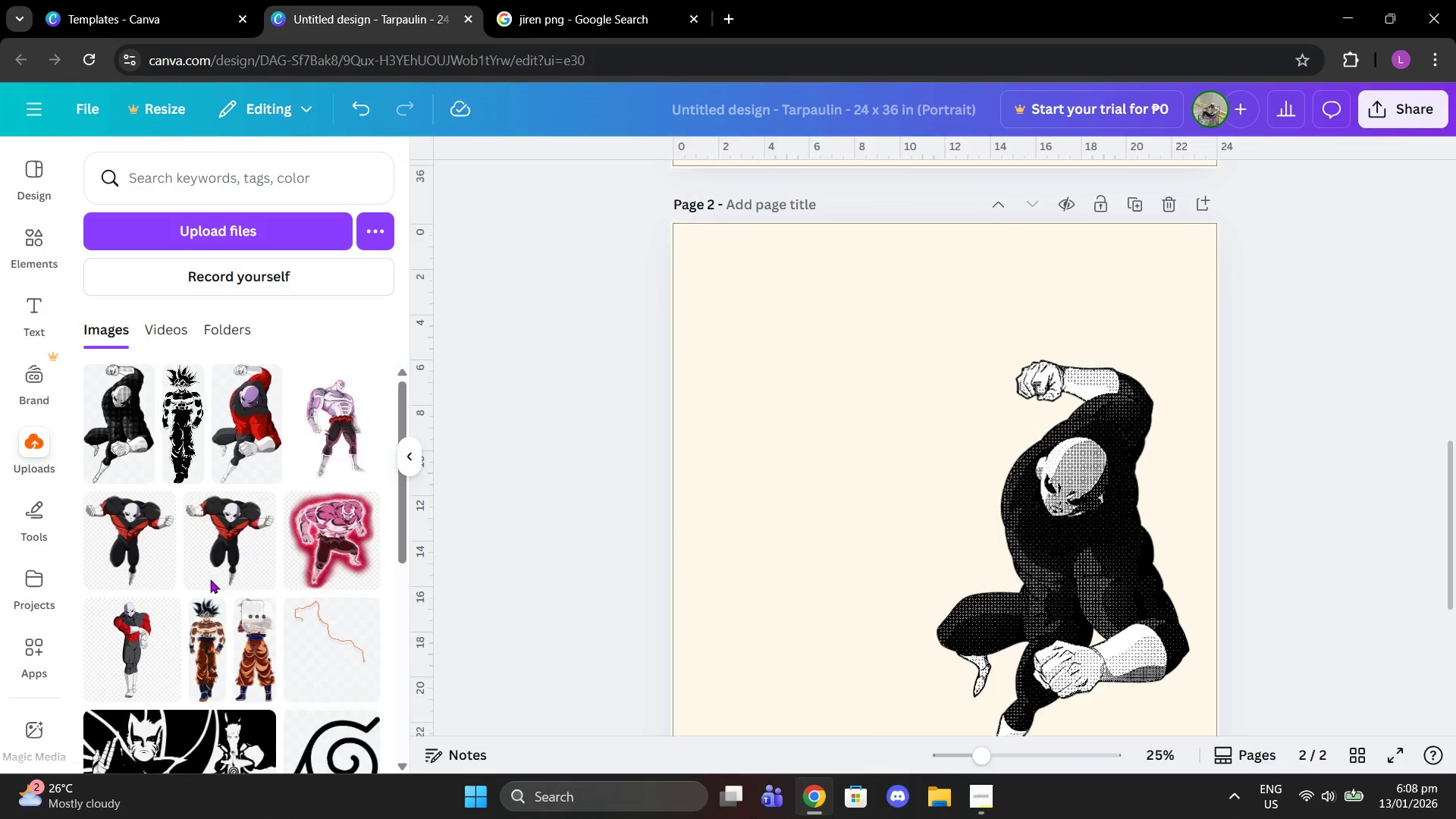 
left_click_drag(start_coordinate=[205, 622], to_coordinate=[201, 624])
 